 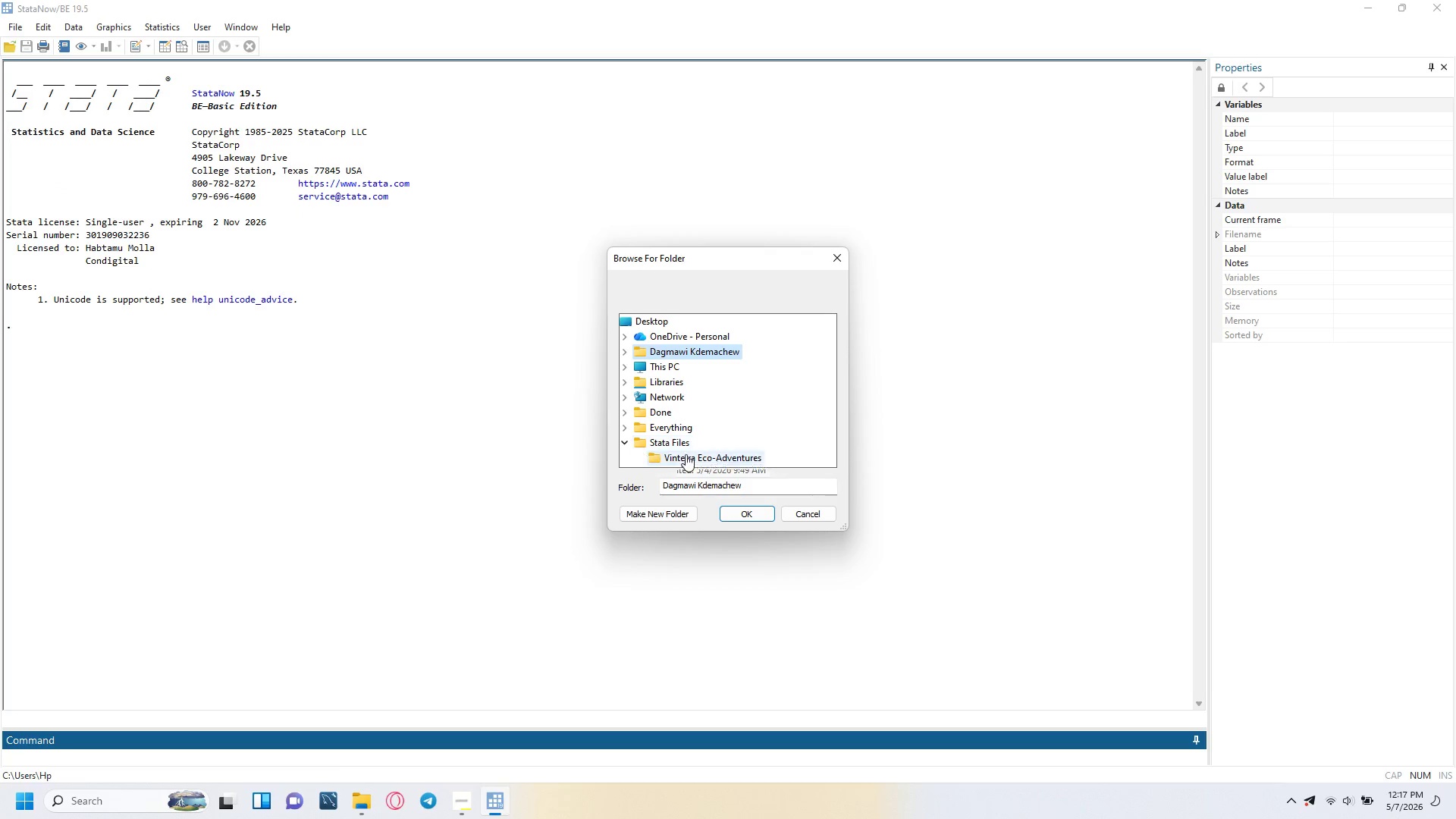 
left_click([711, 450])
 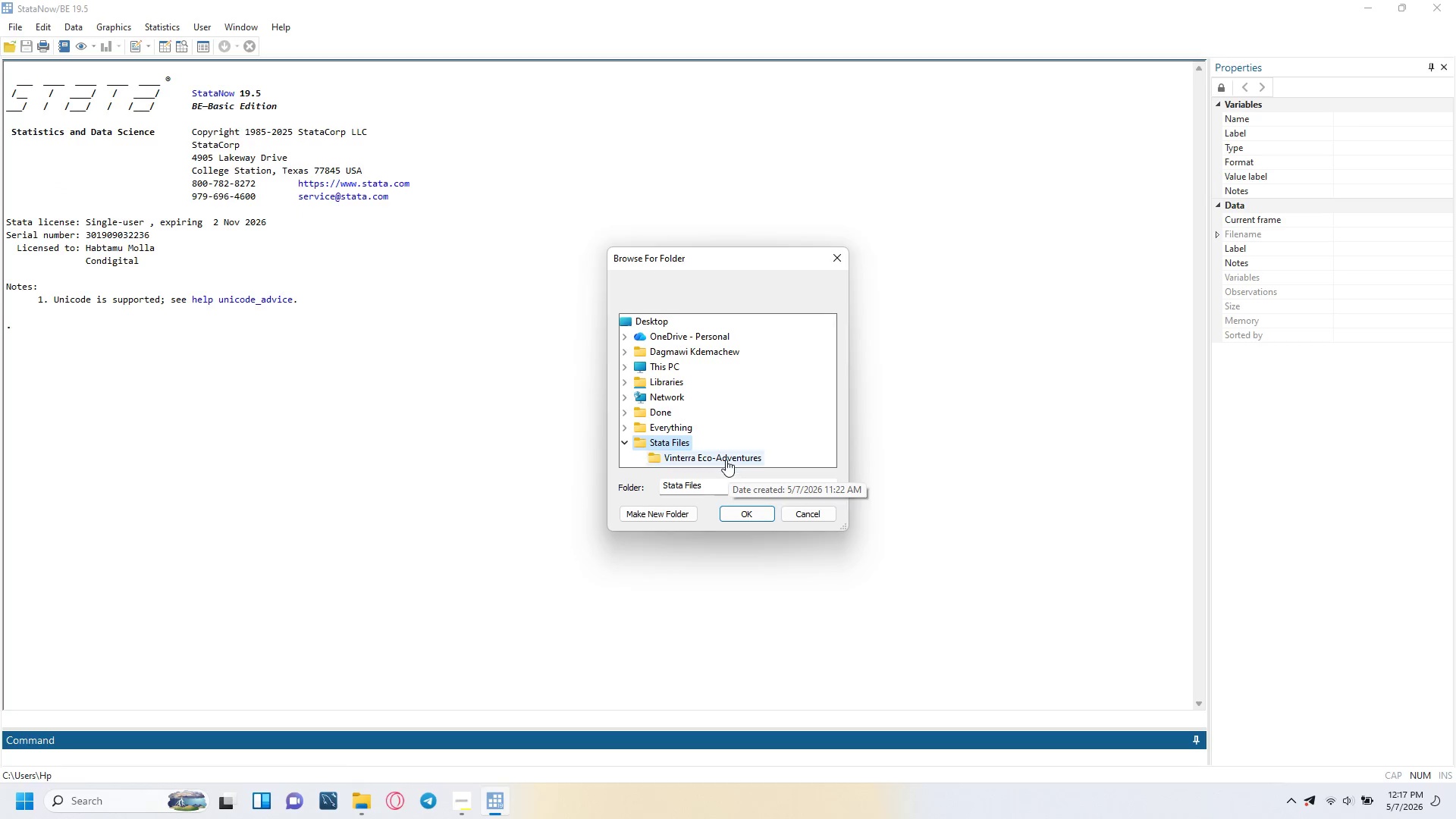 
left_click([726, 460])
 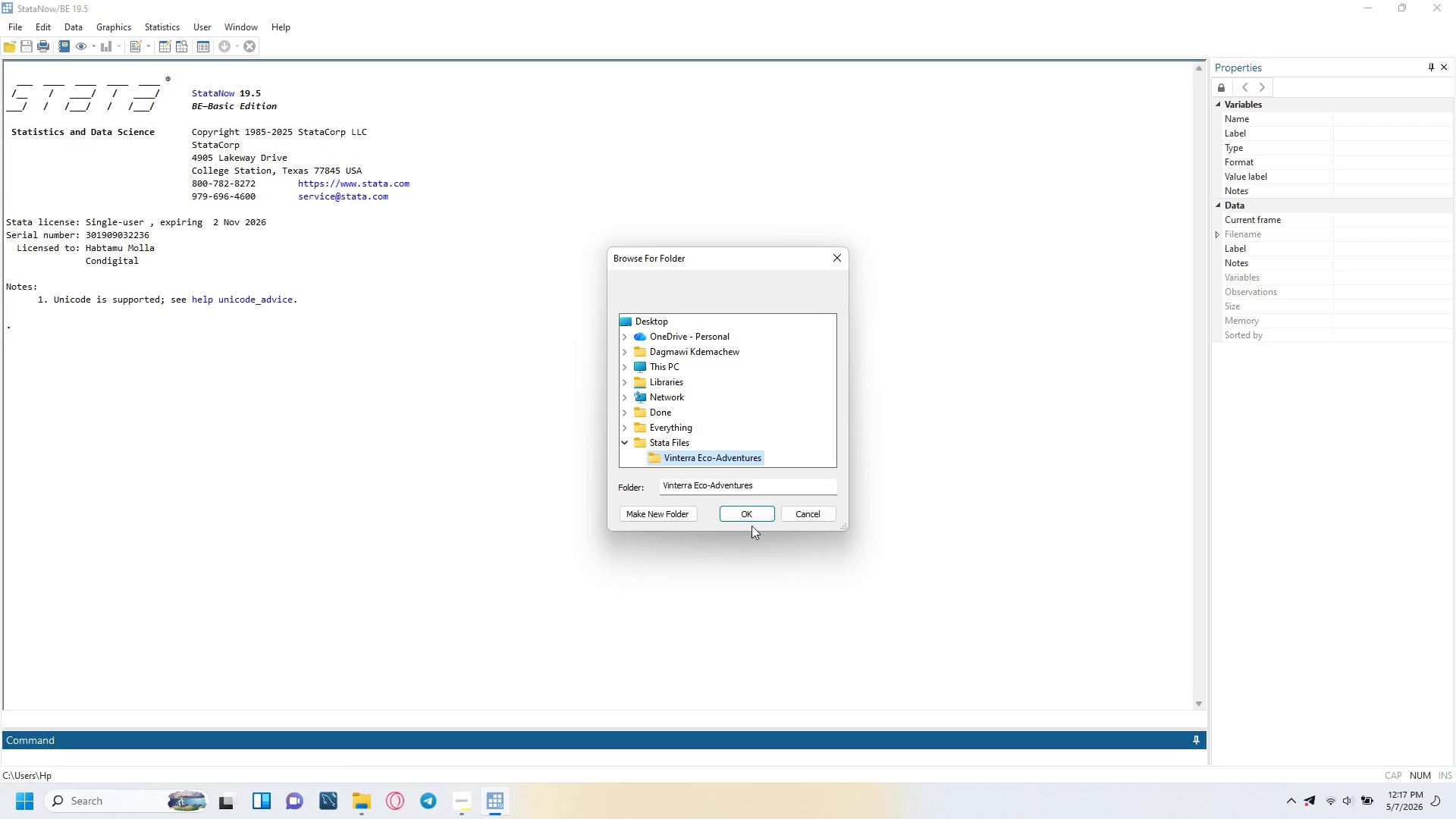 
left_click([748, 516])
 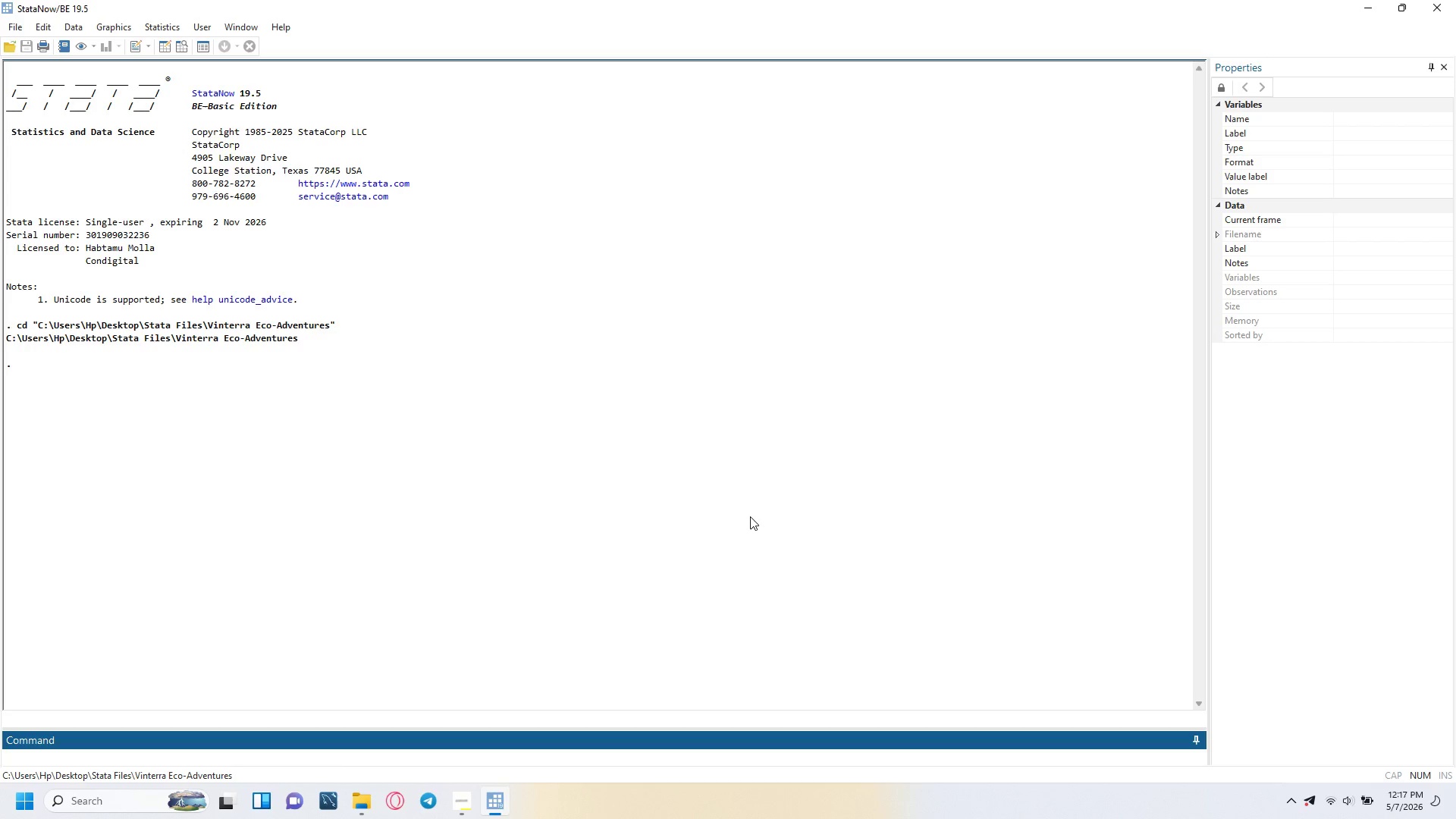 
wait(7.94)
 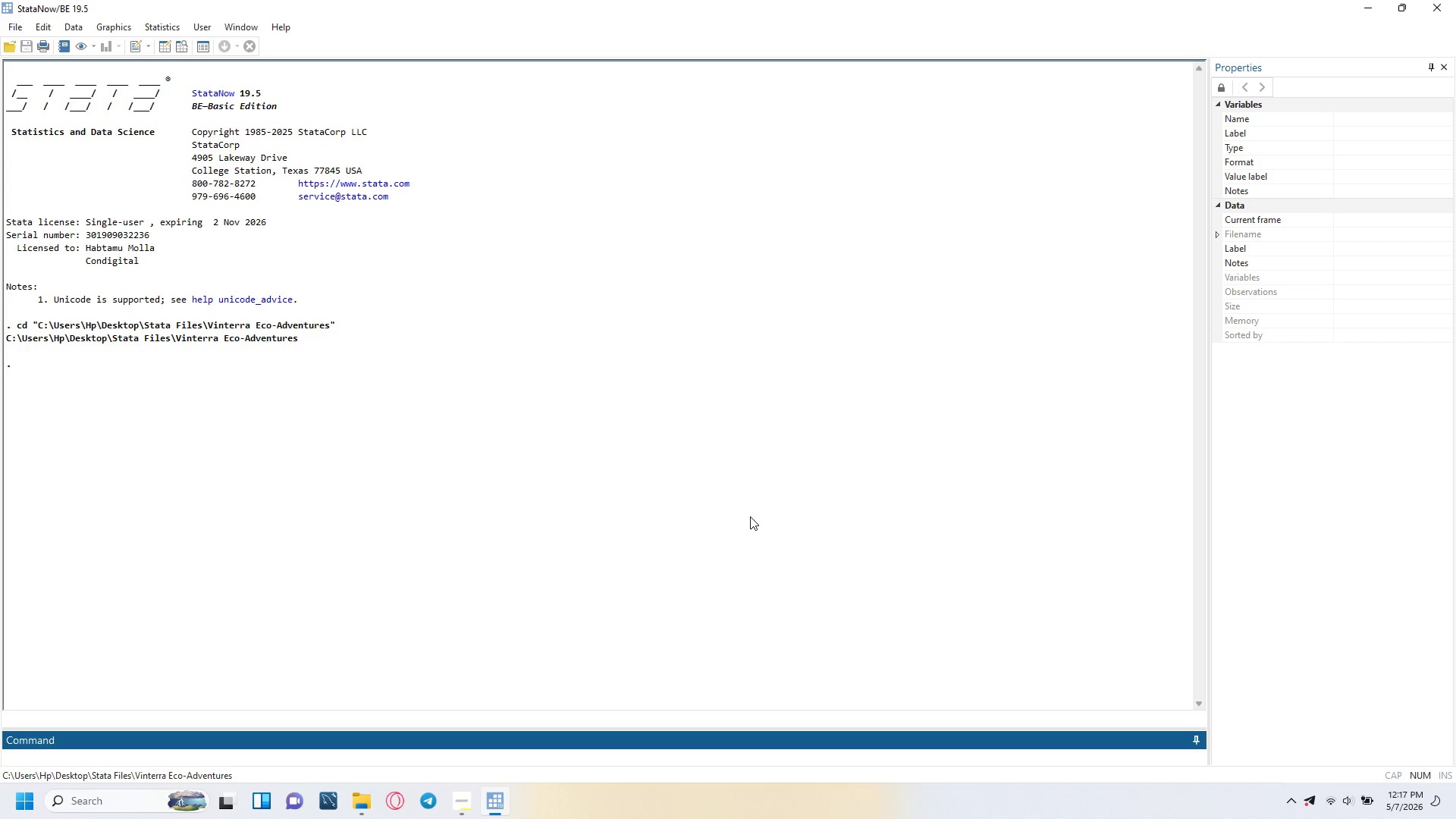 
key(Shift+ShiftLeft)
 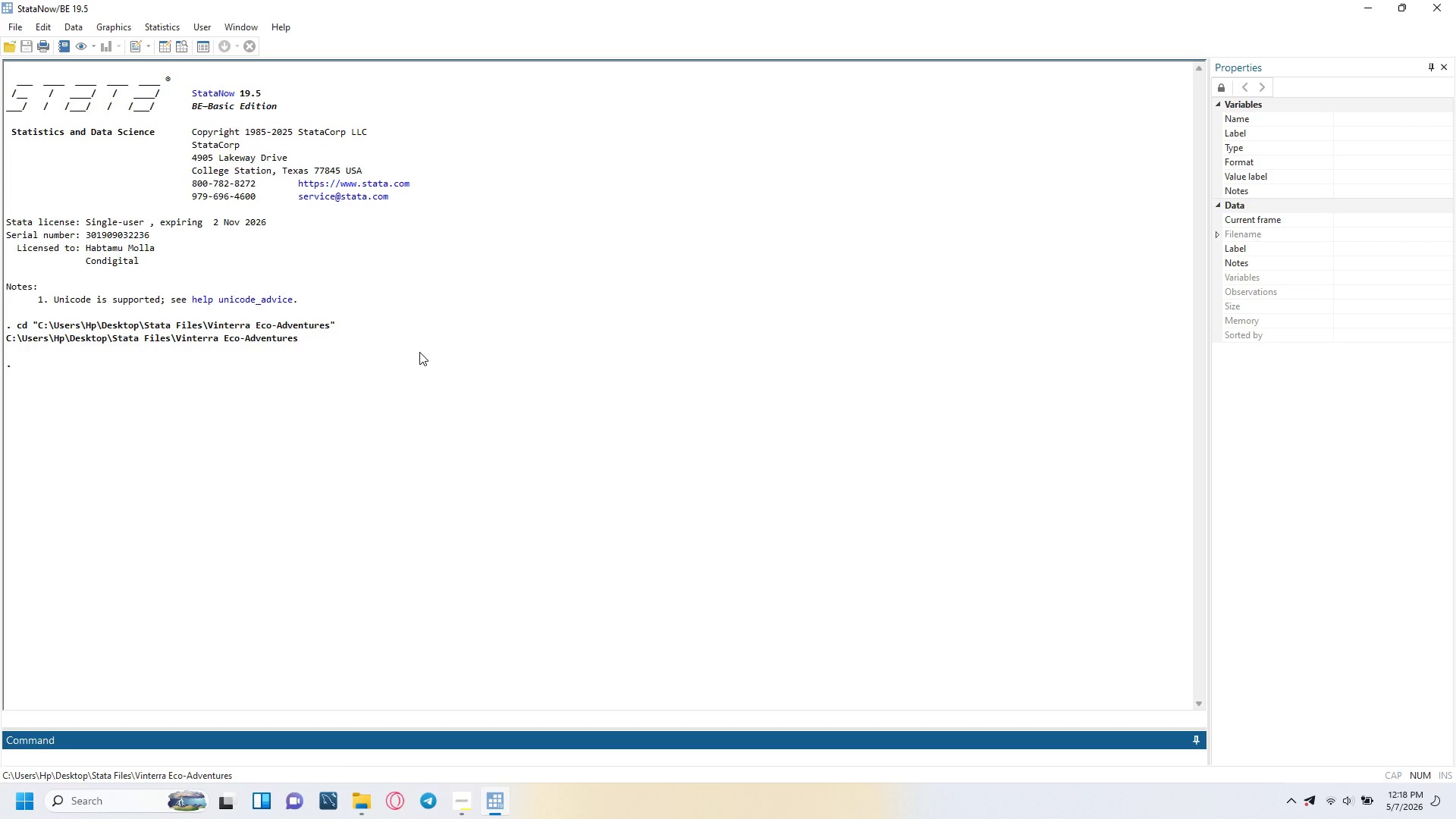 
key(Control+9)
 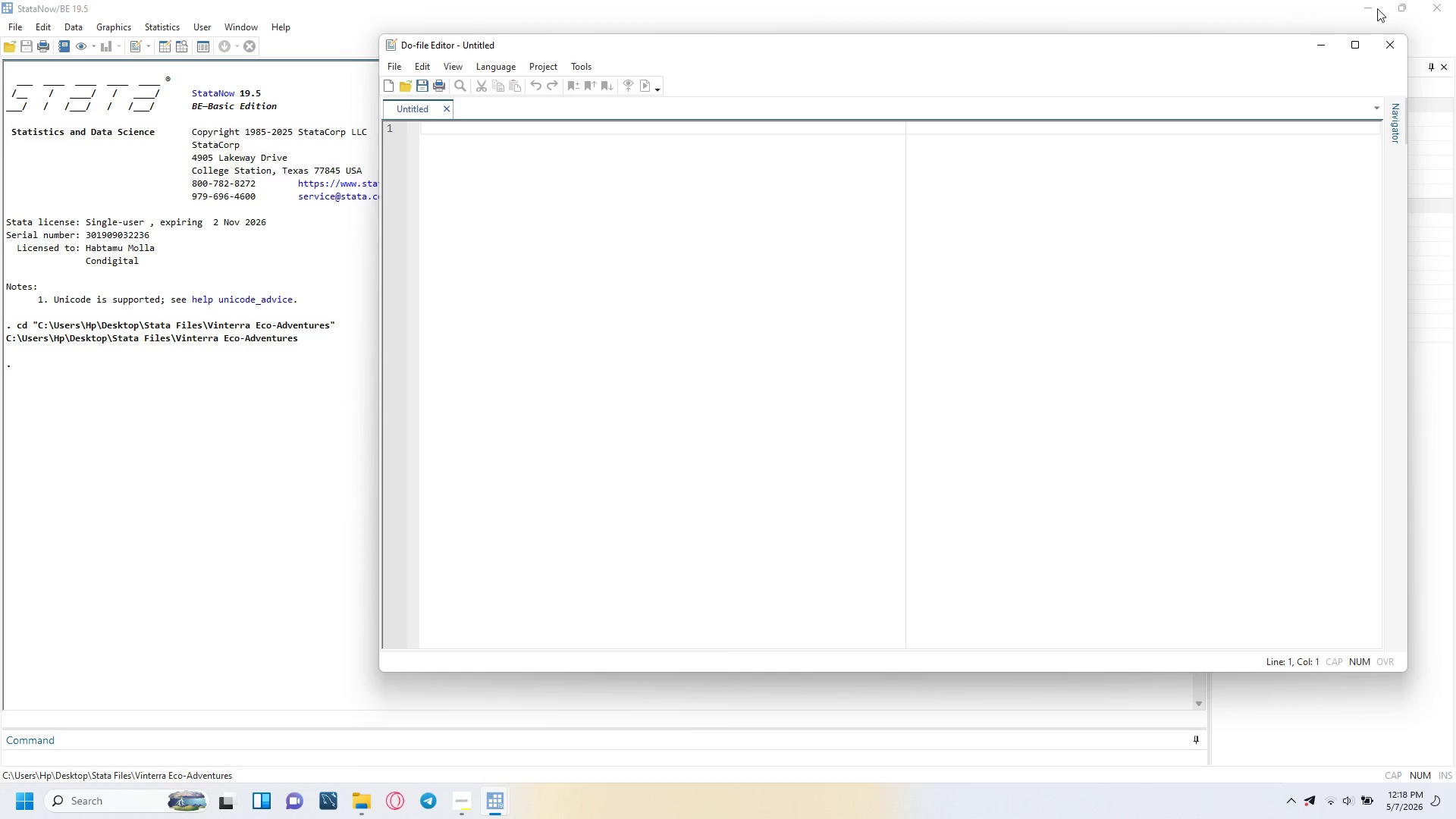 
left_click([1365, 50])
 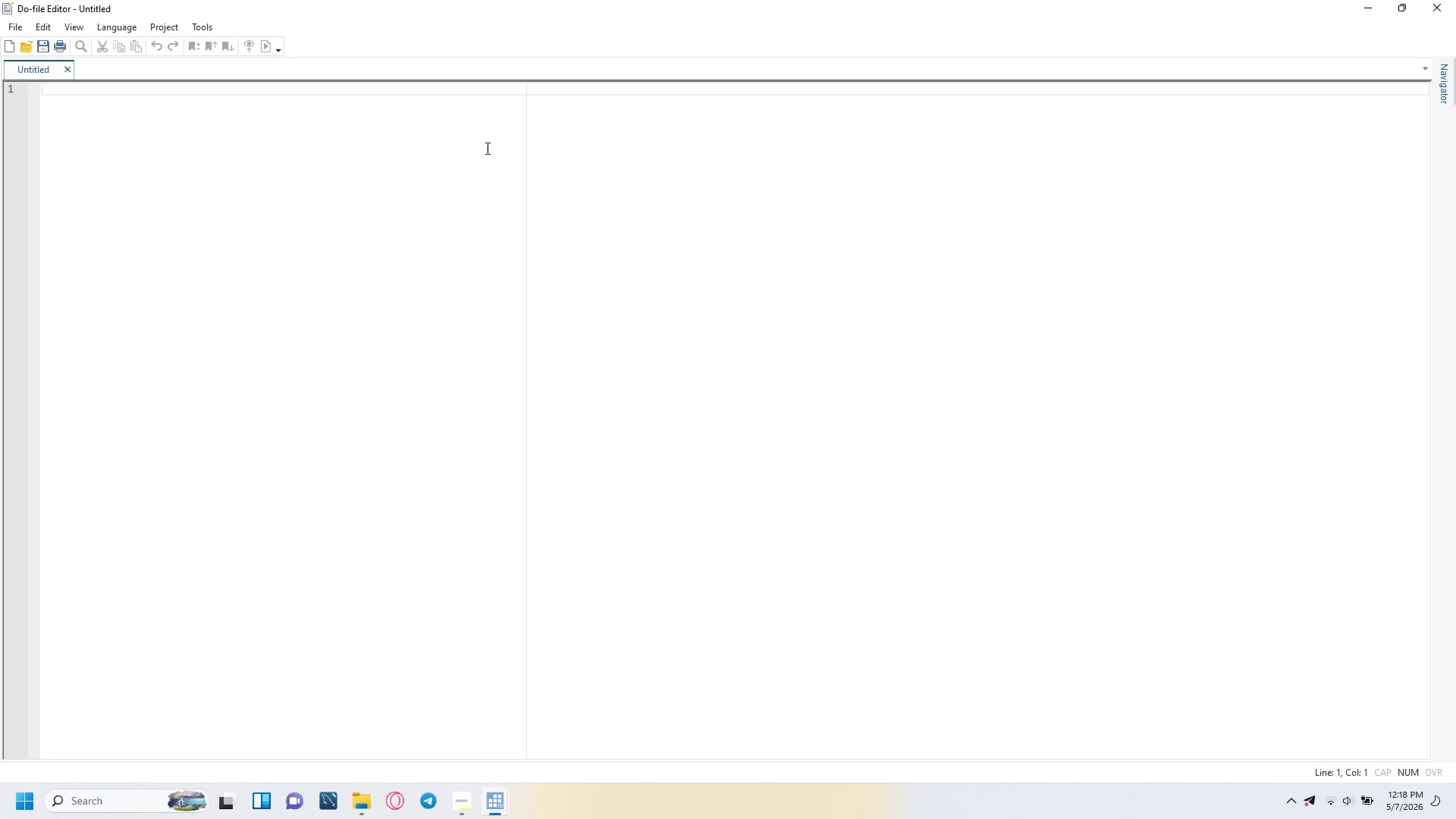 
key(Slash)
 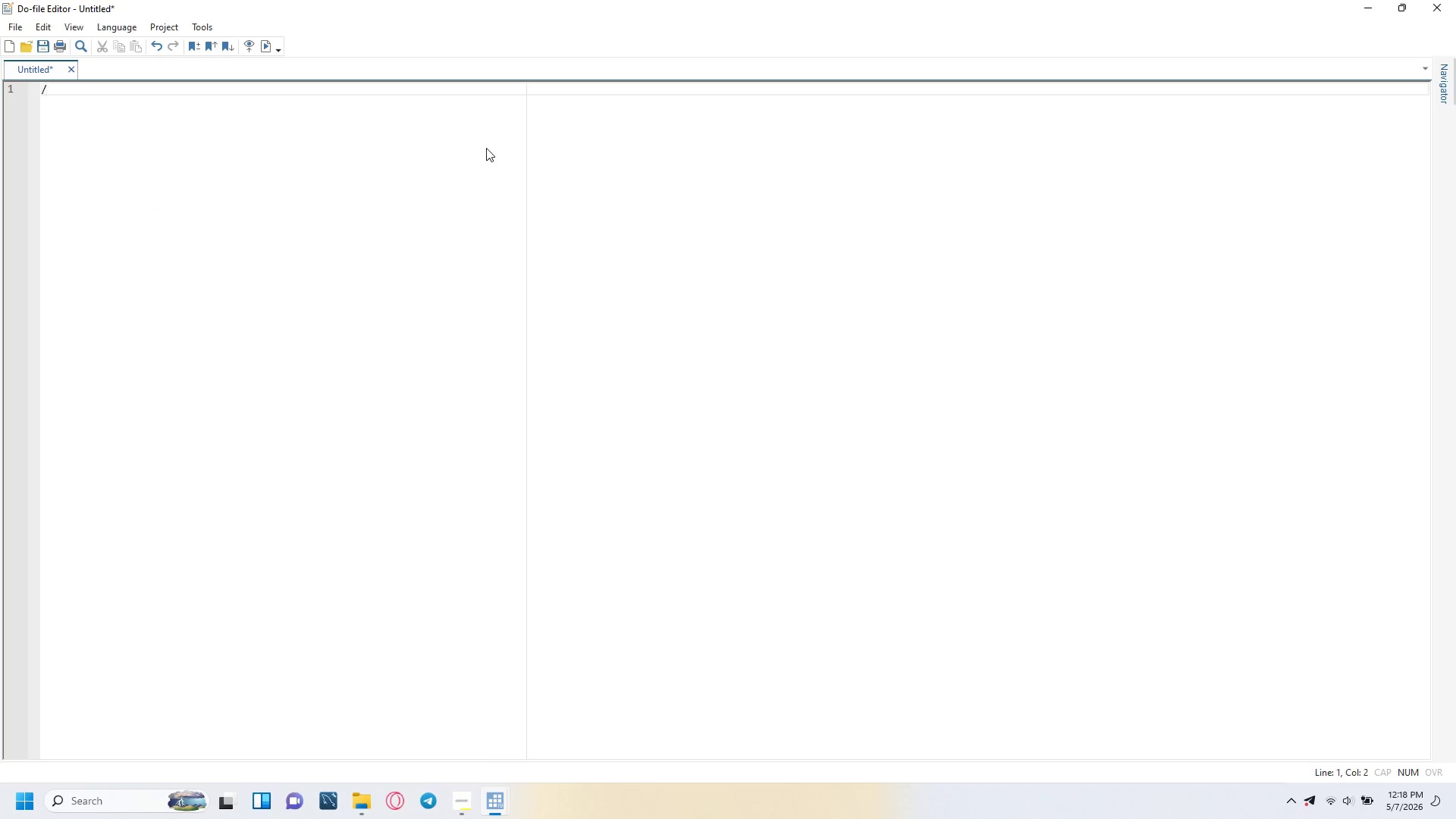 
key(8)
 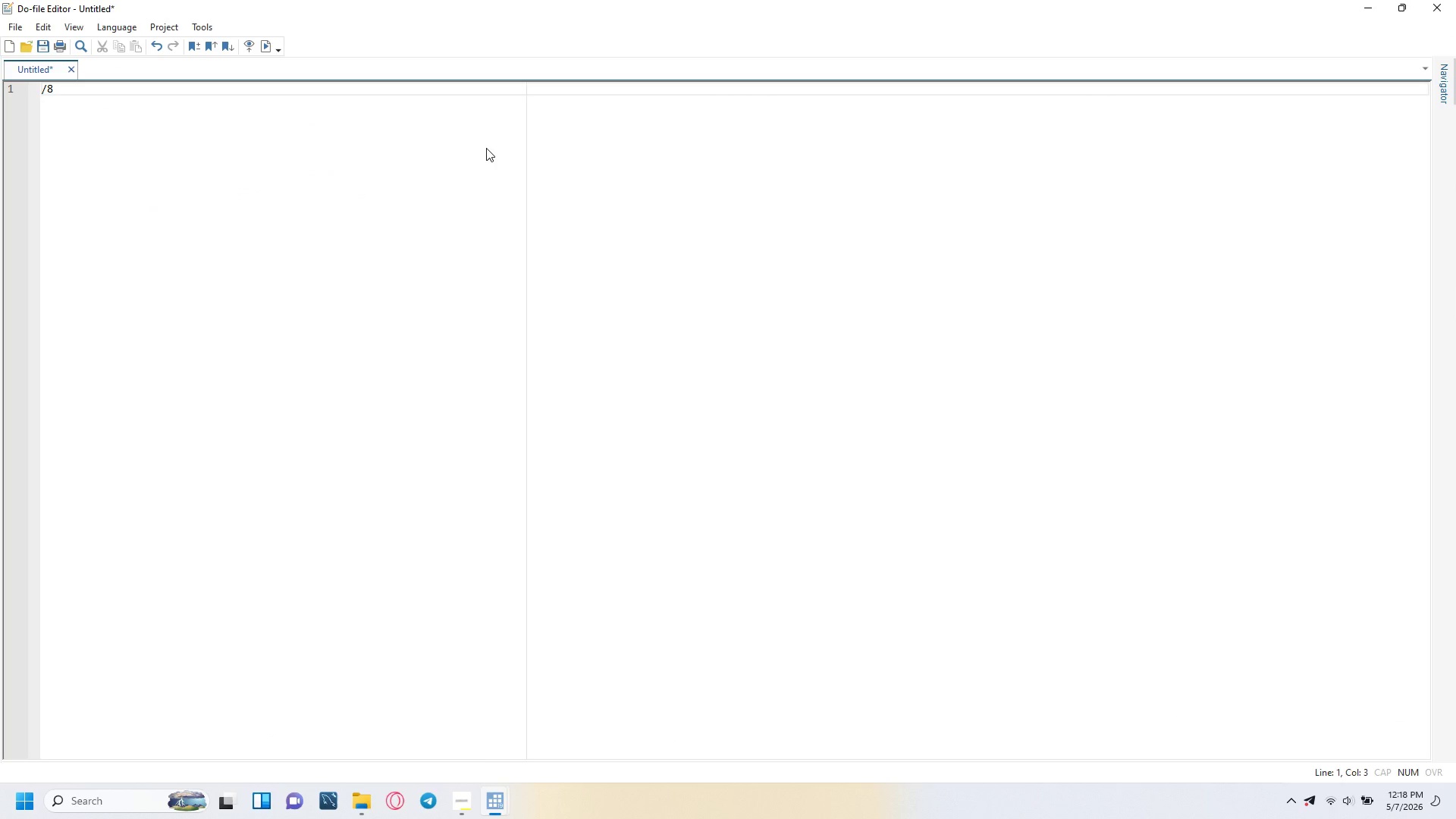 
key(Backspace)
 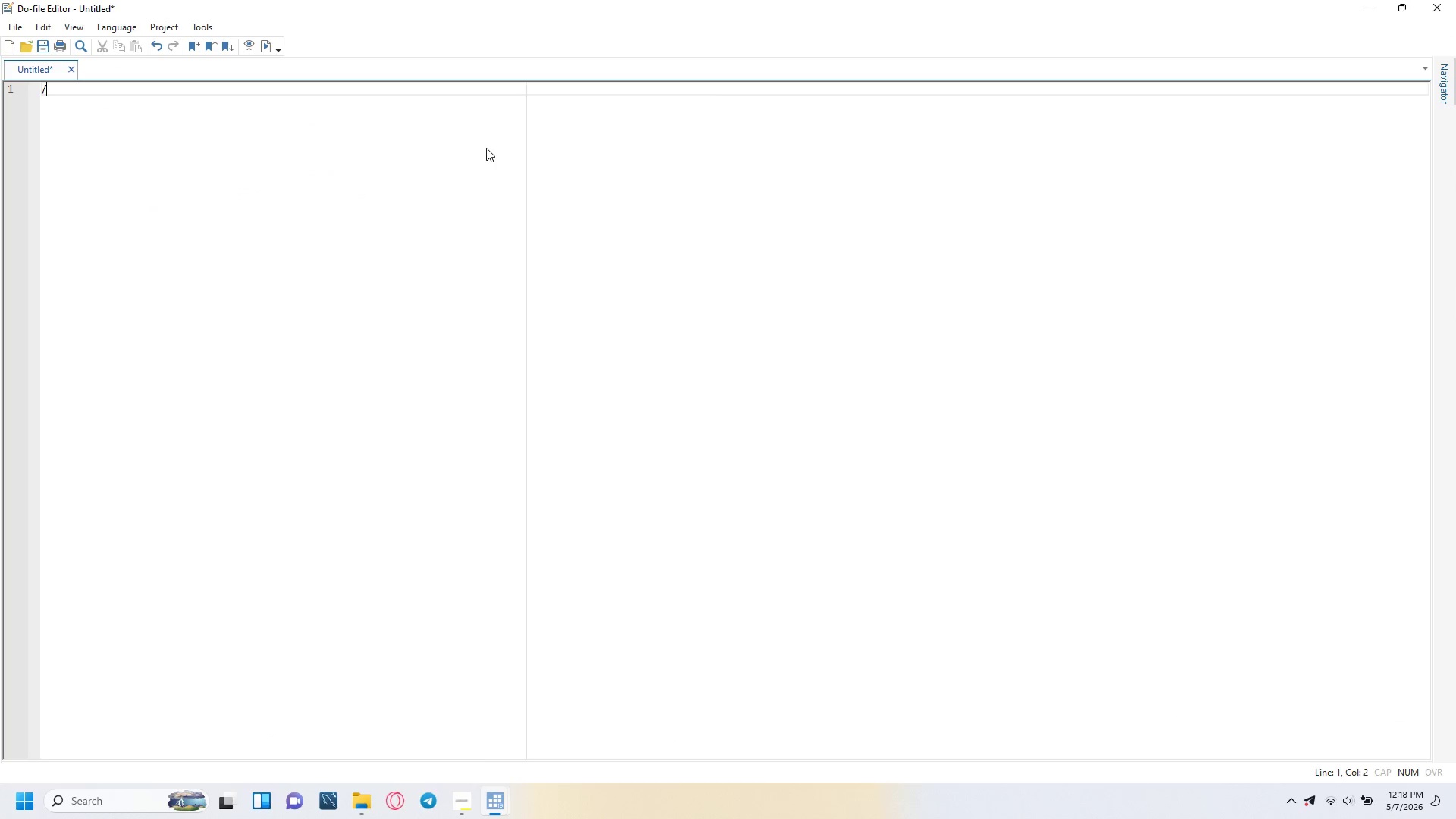 
key(Shift+8)
 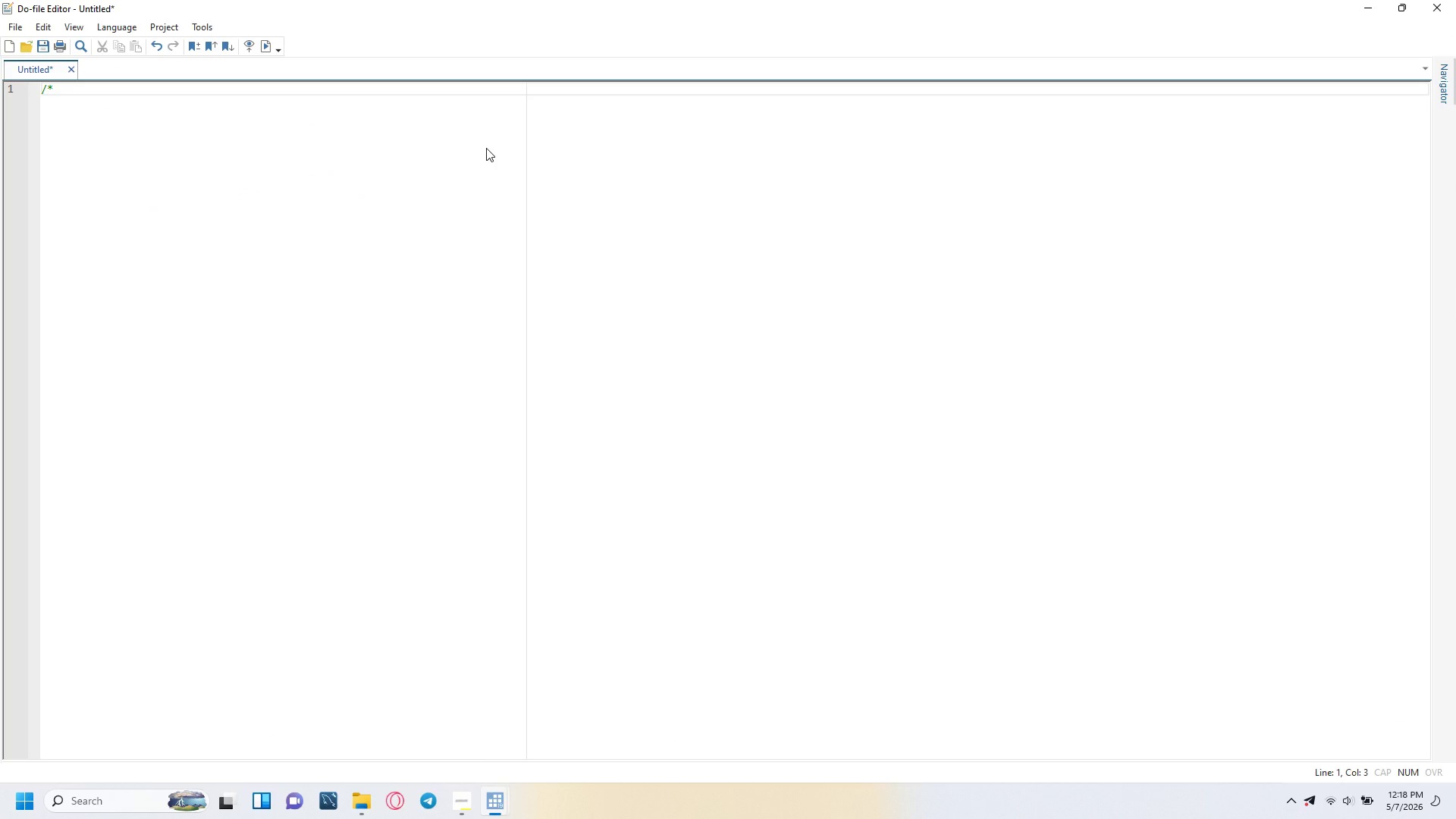 
key(Equal)
 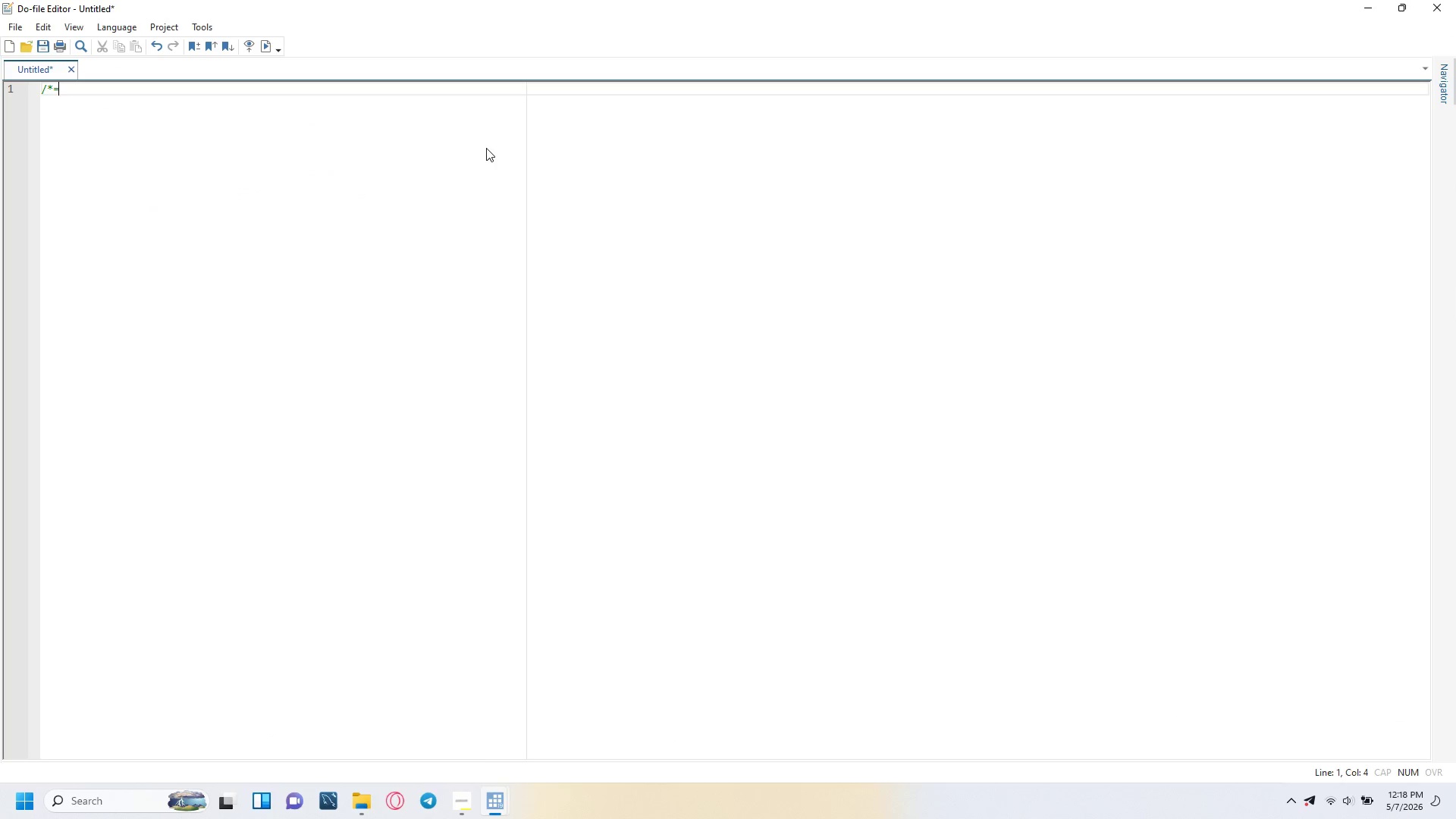 
key(Equal)
 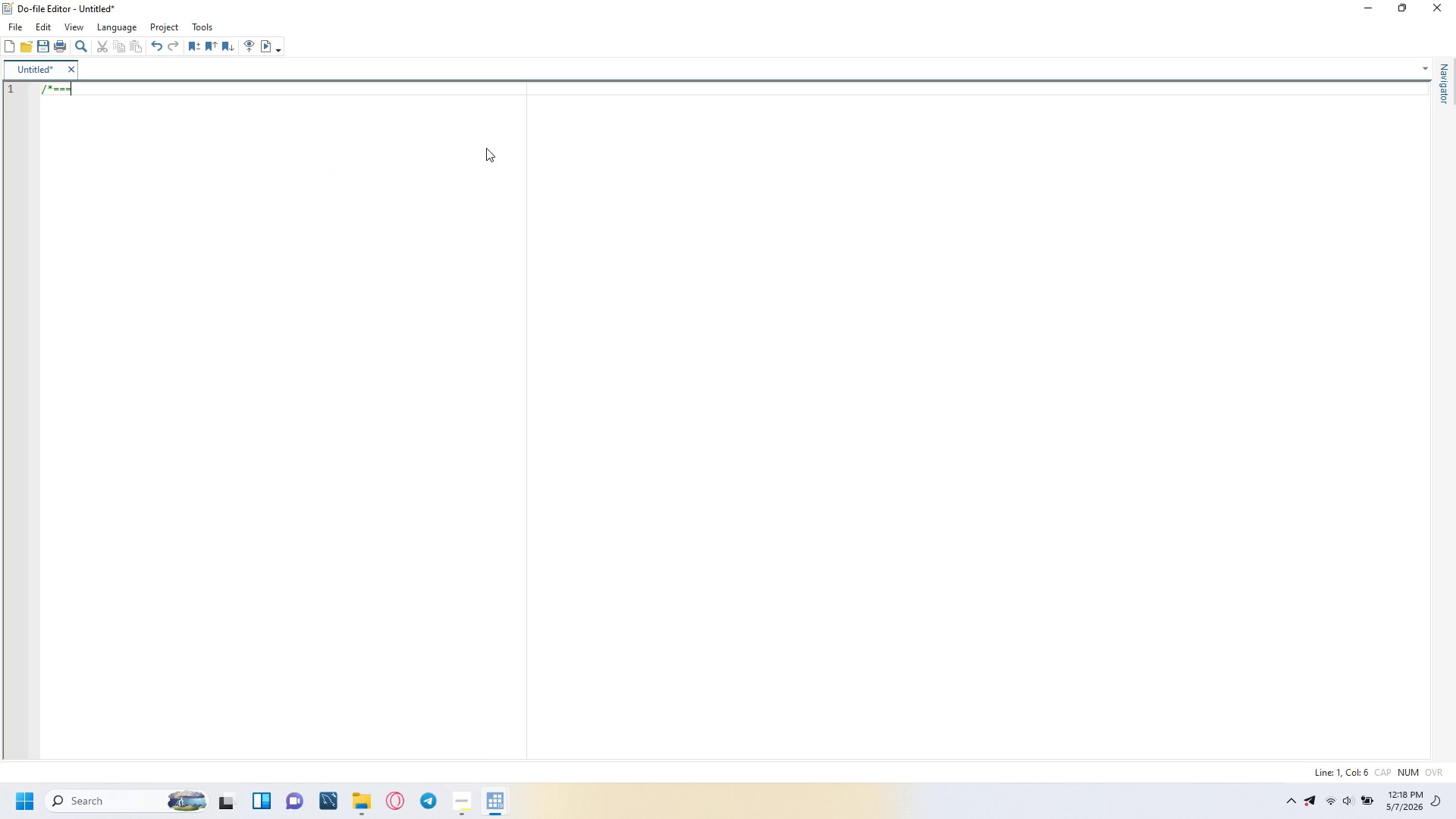 
key(Equal)
 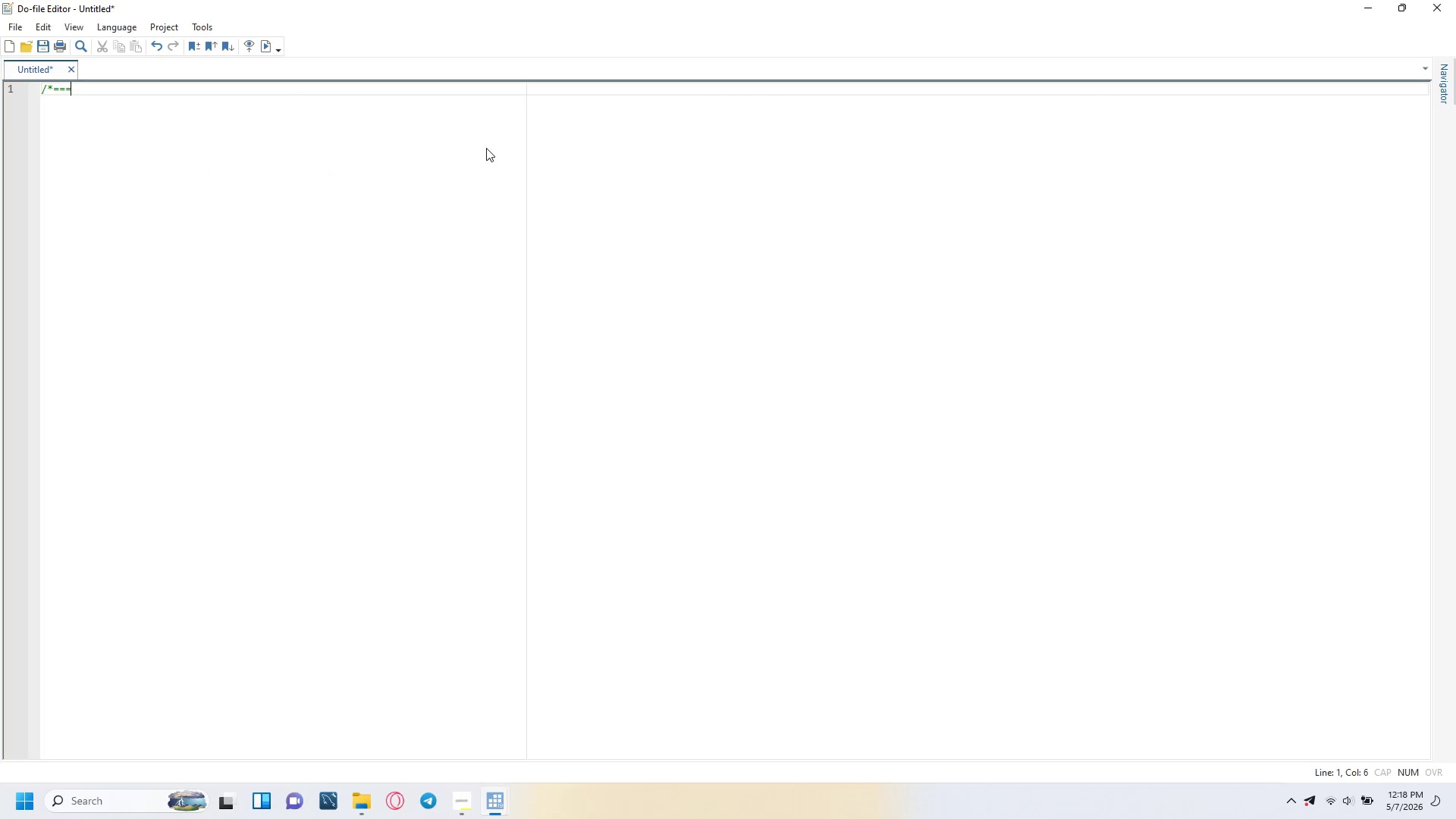 
hold_key(key=Equal, duration=0.47)
 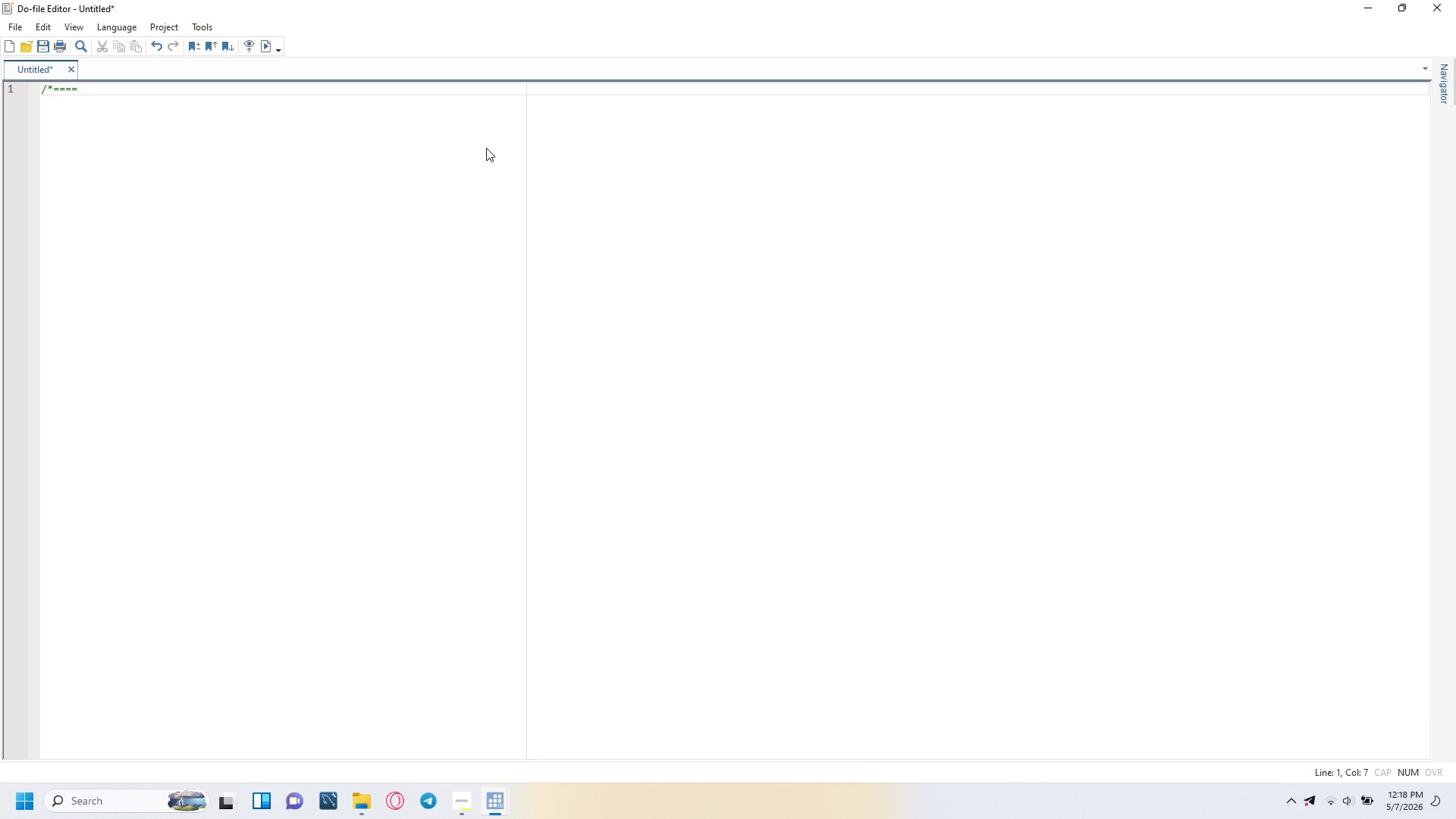 
key(Equal)
 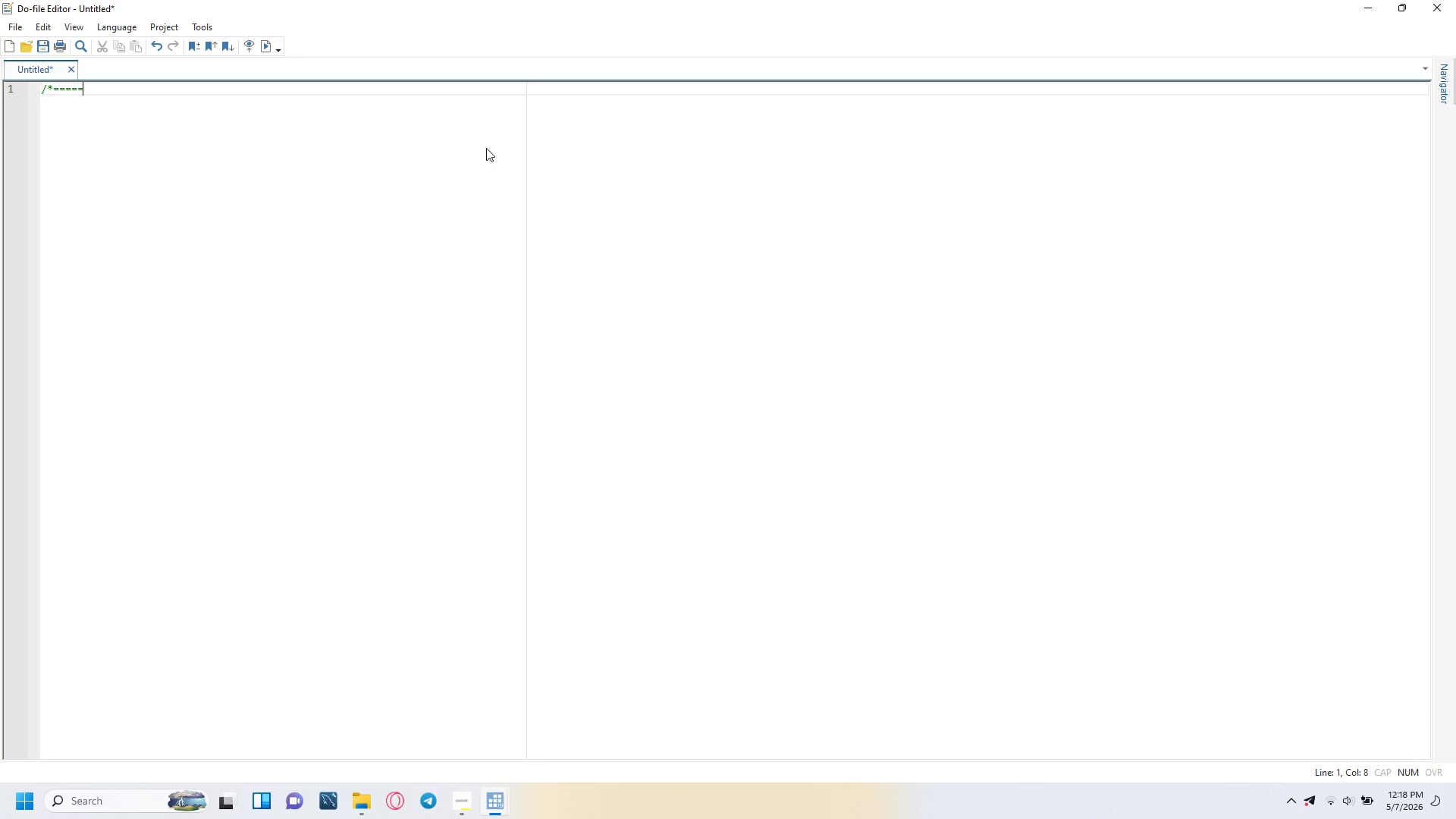 
key(Equal)
 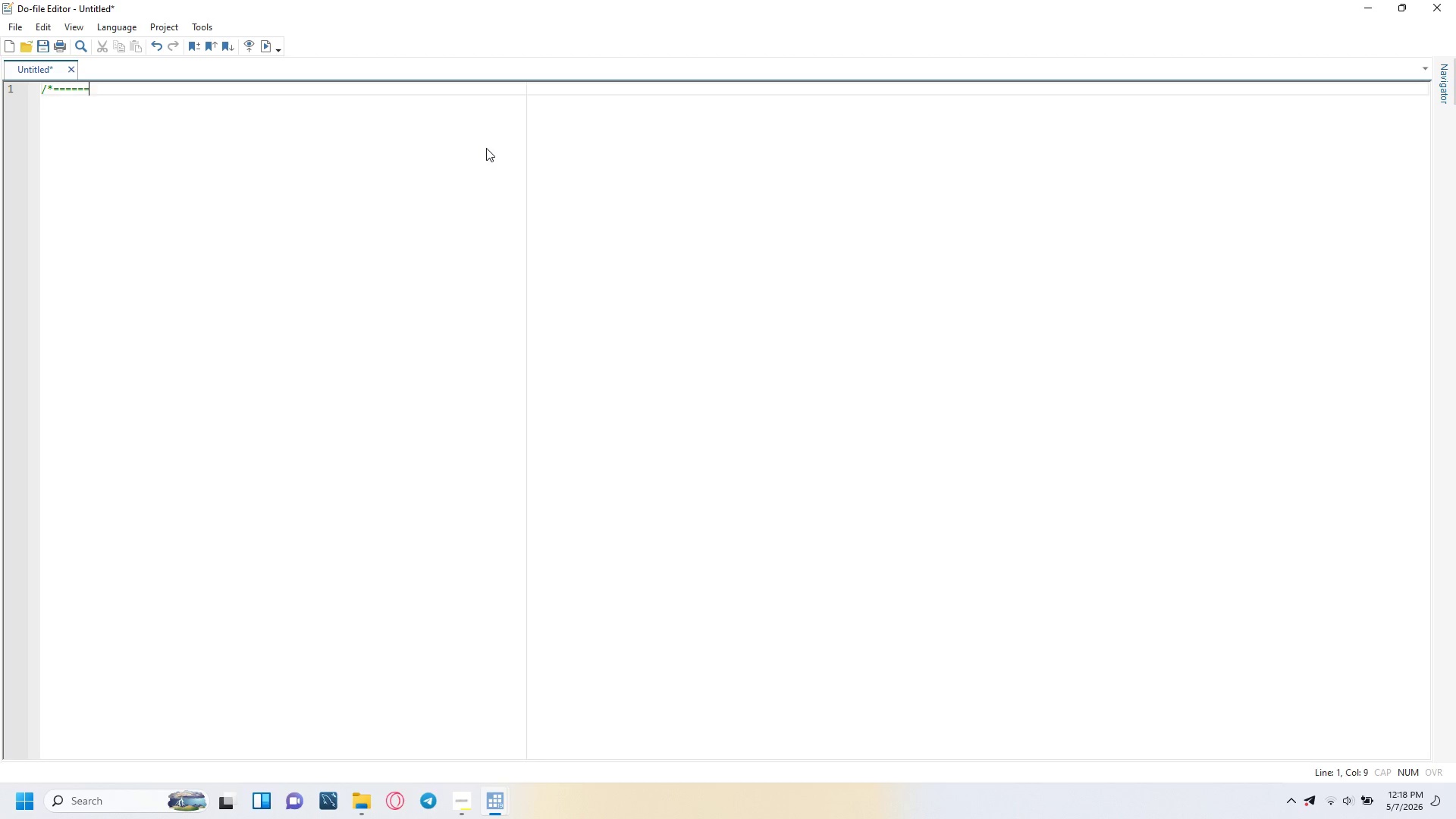 
key(Equal)
 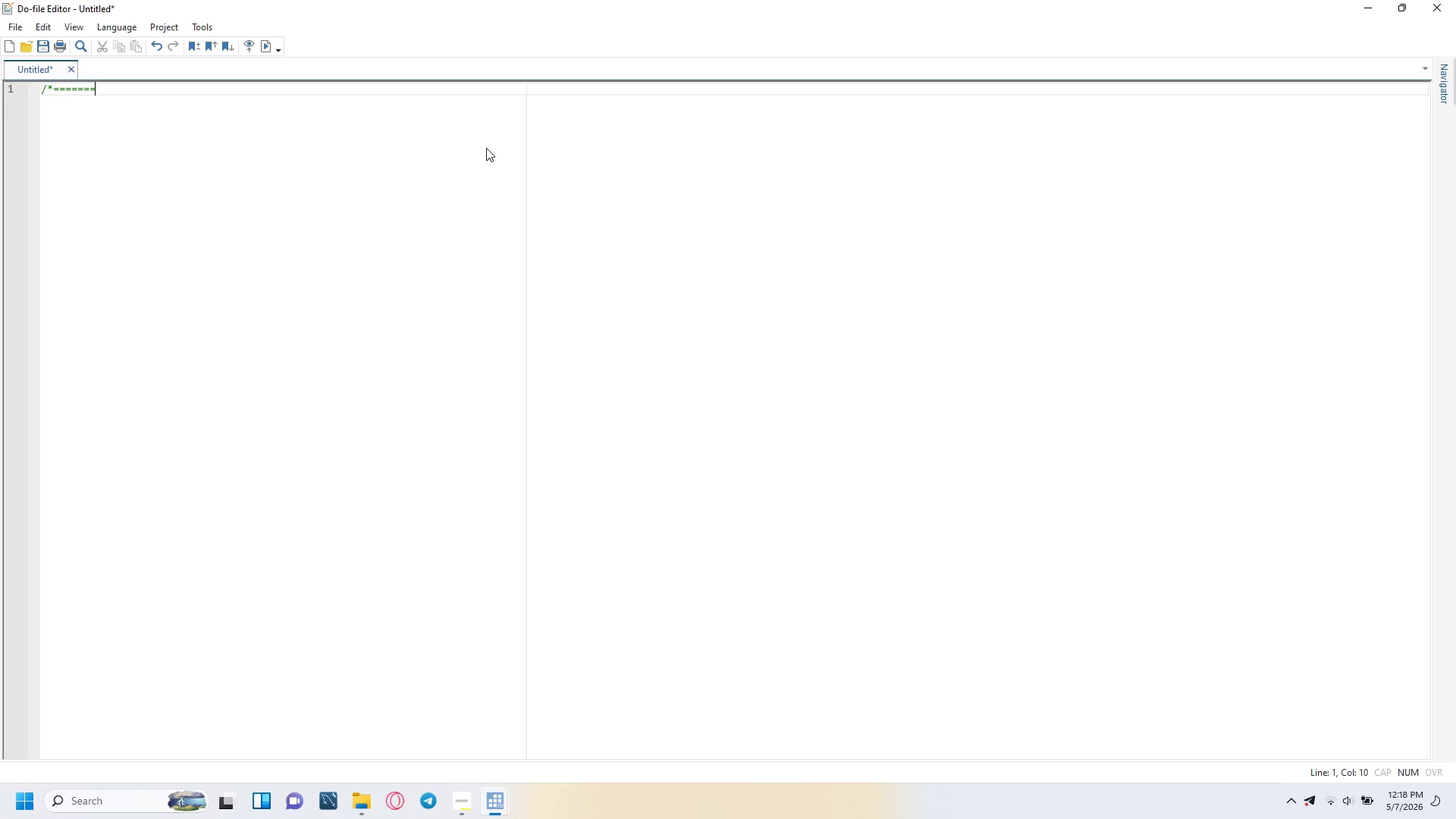 
key(Equal)
 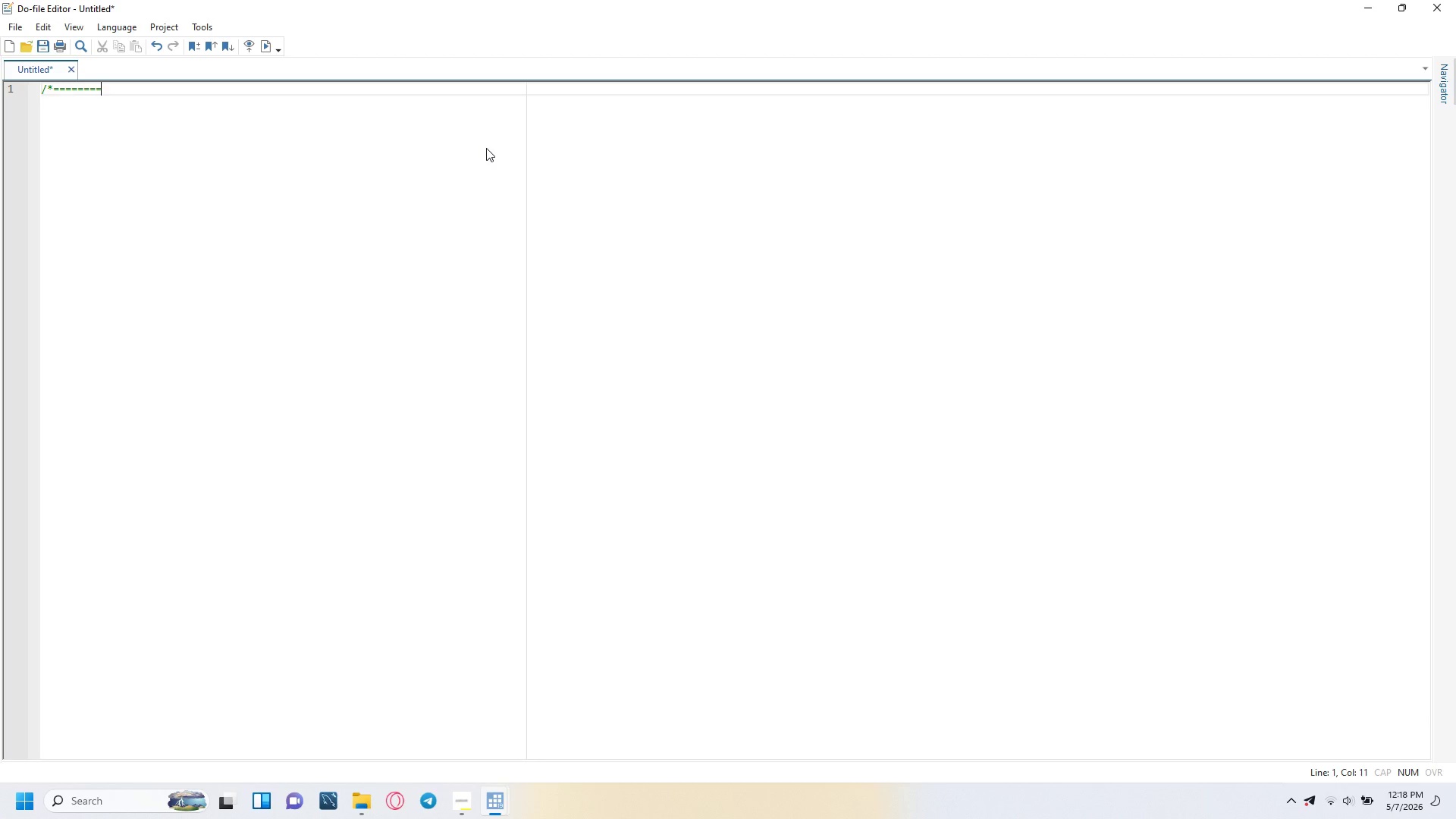 
key(Equal)
 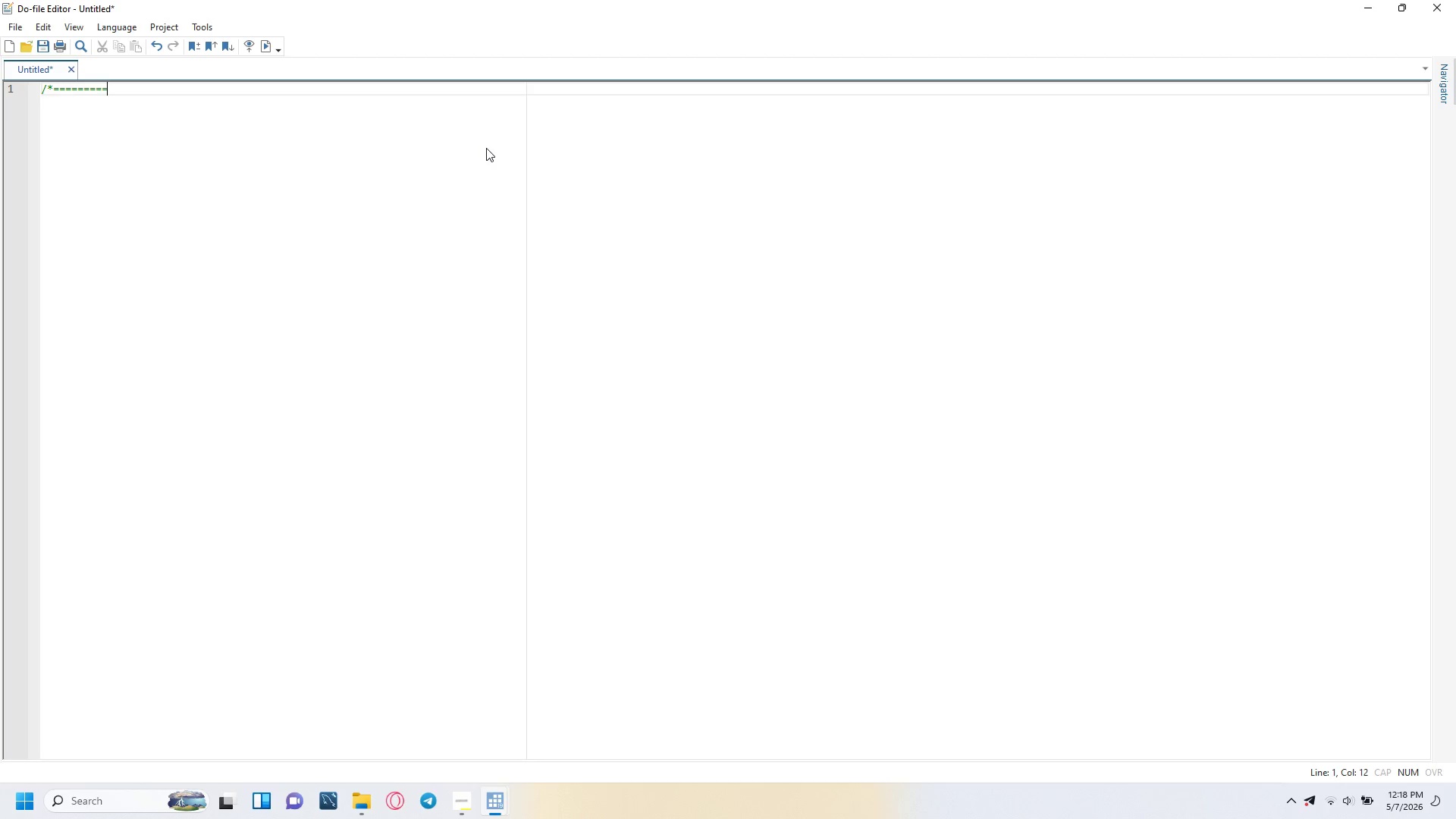 
key(Equal)
 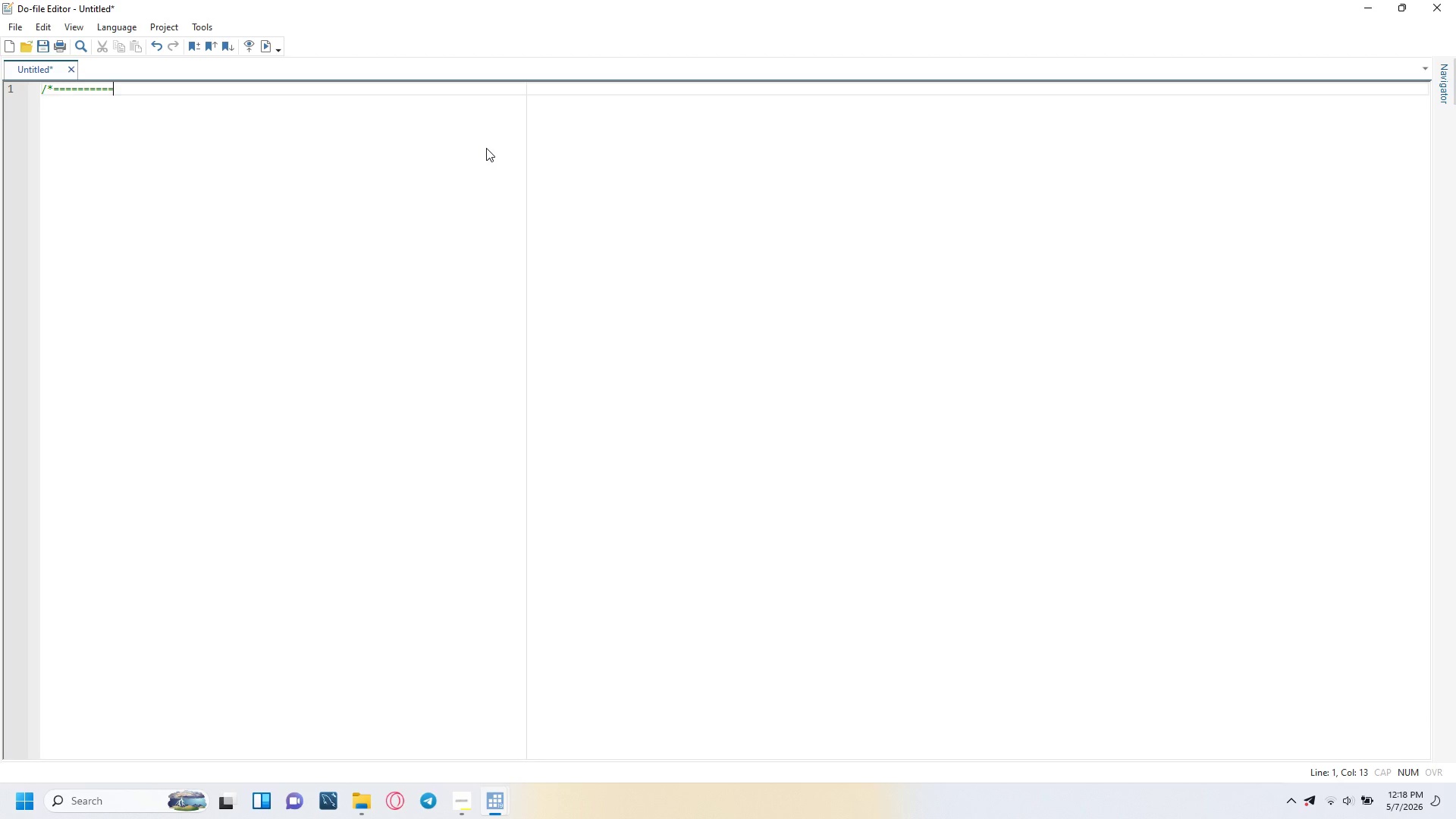 
key(Equal)
 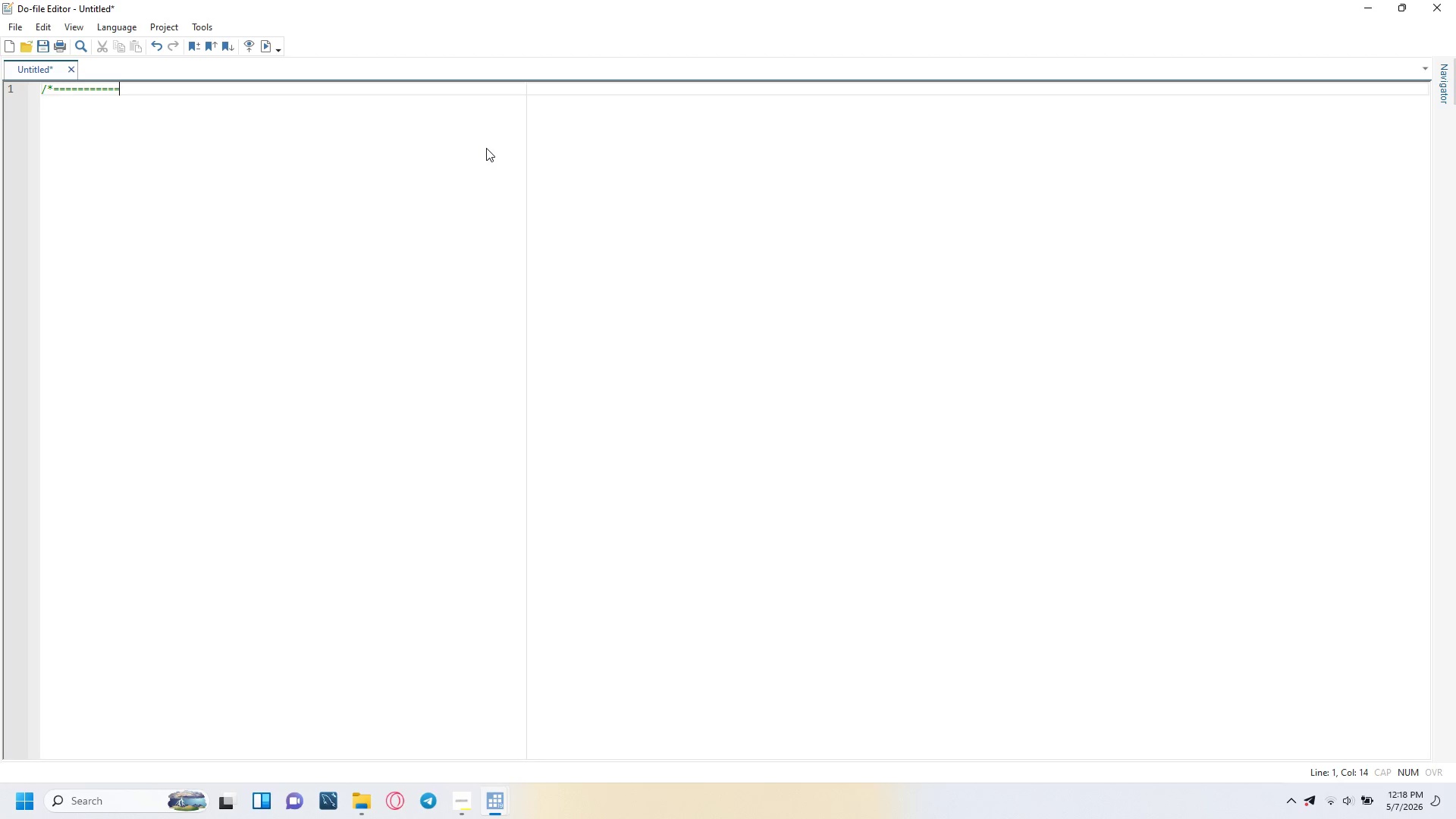 
key(Equal)
 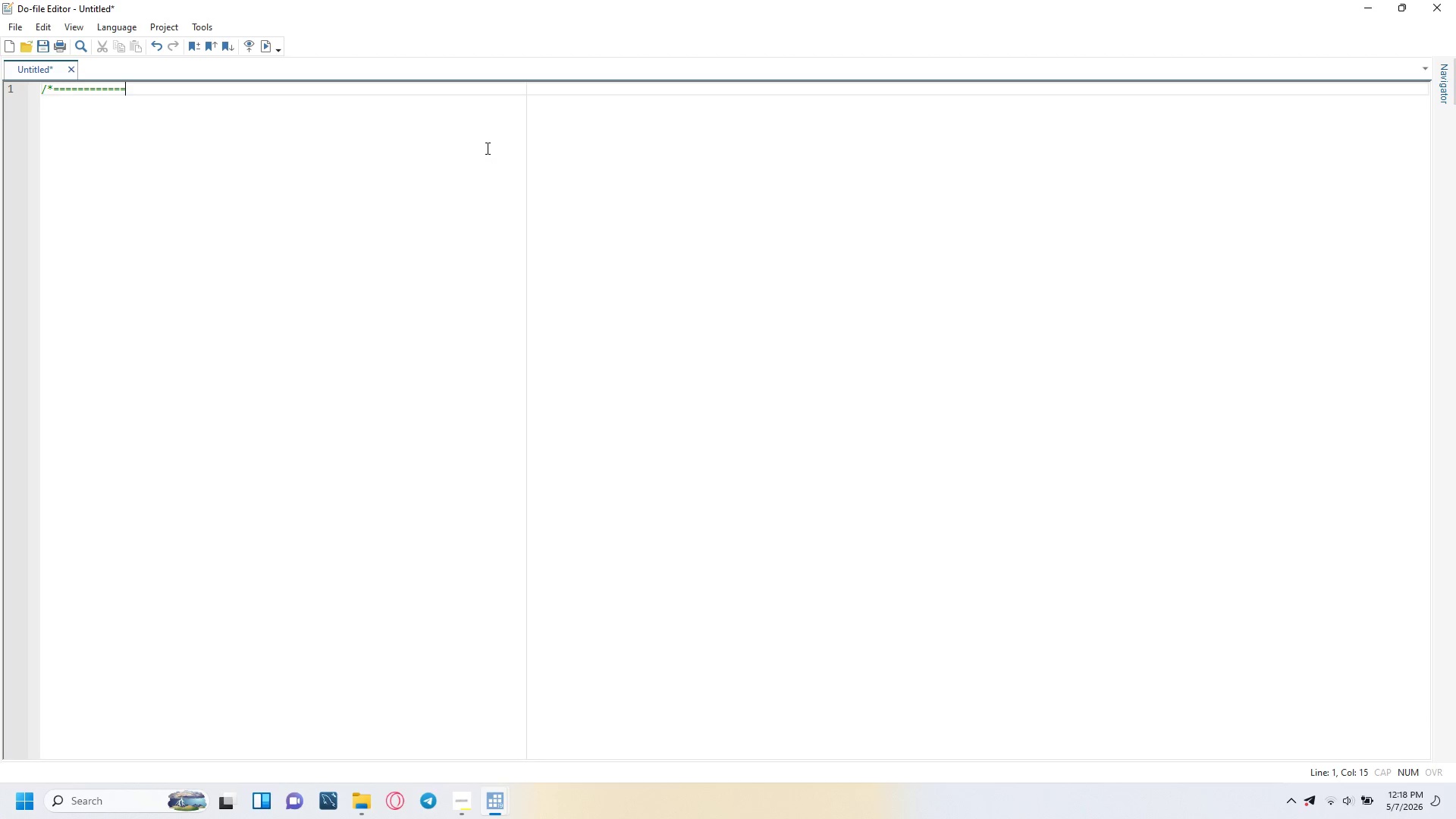 
key(Equal)
 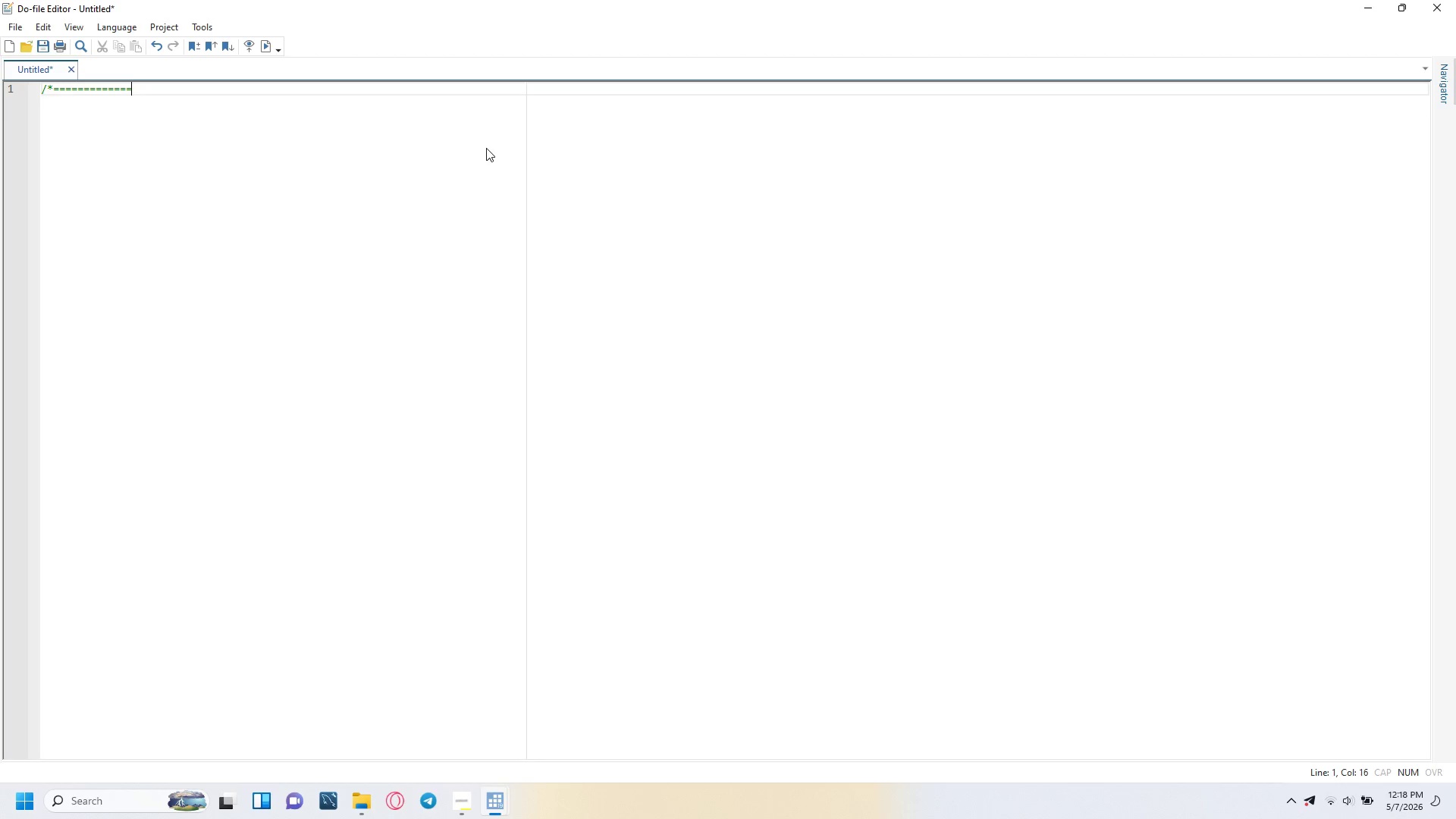 
key(Equal)
 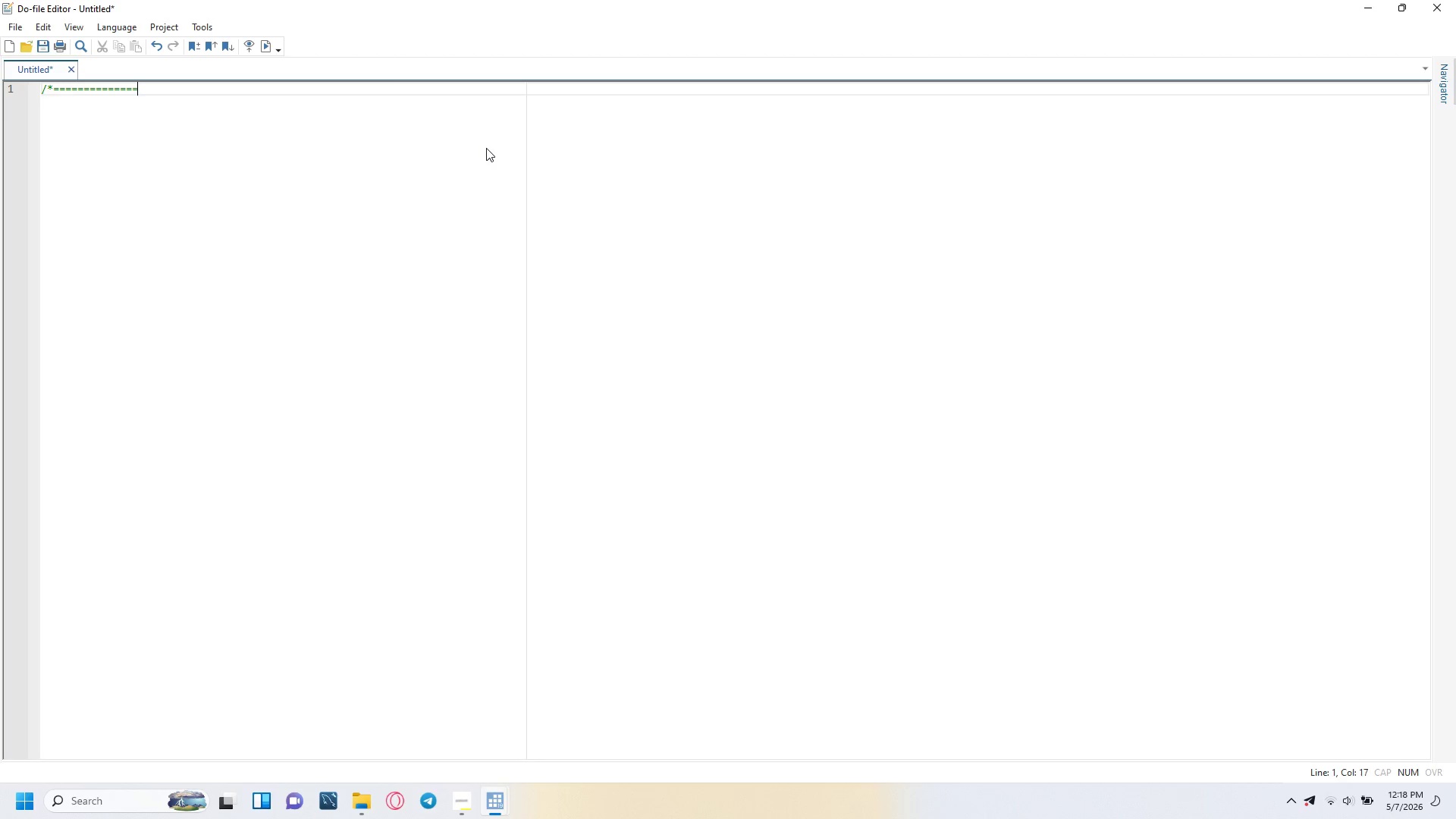 
key(Equal)
 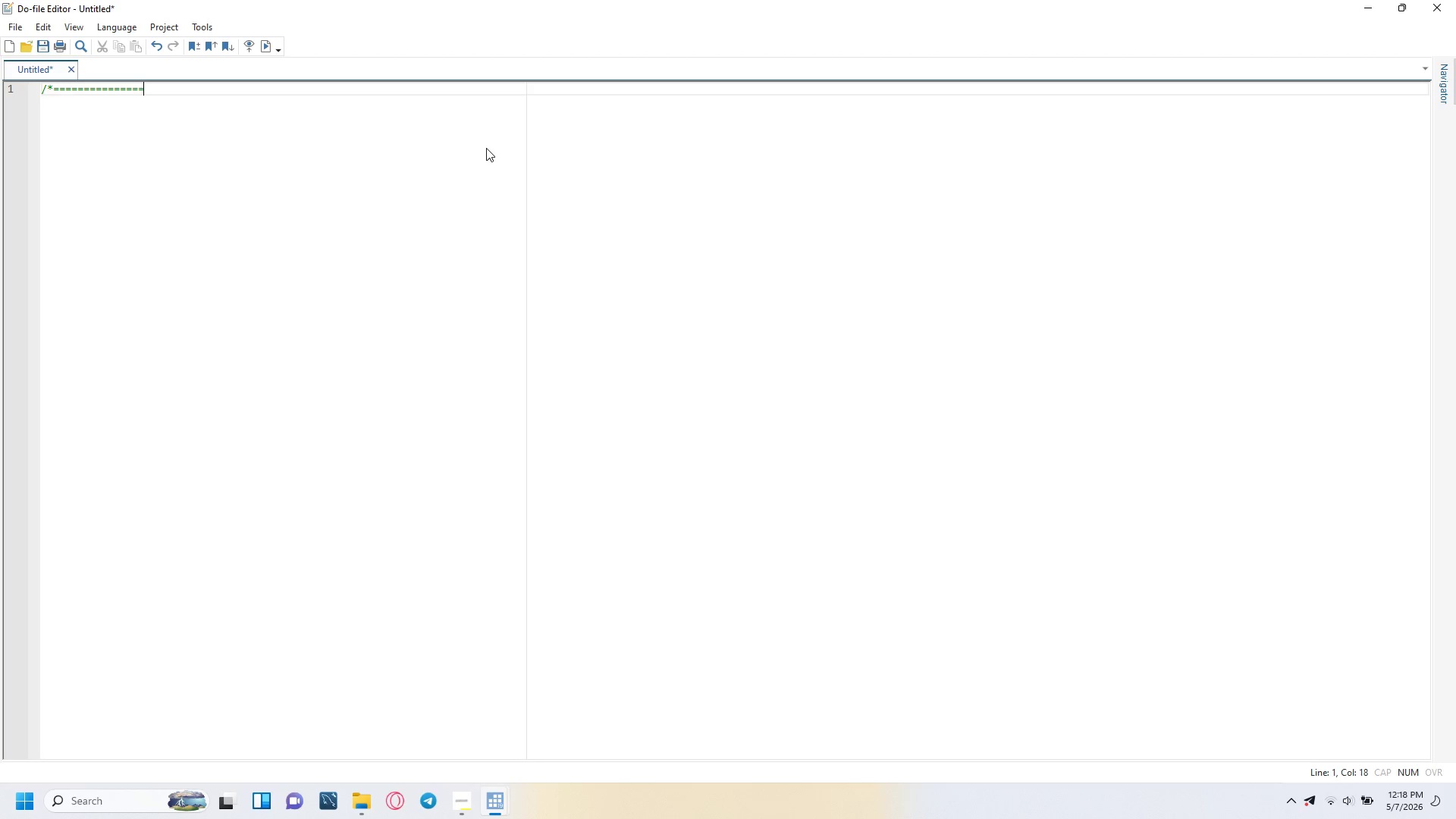 
key(Equal)
 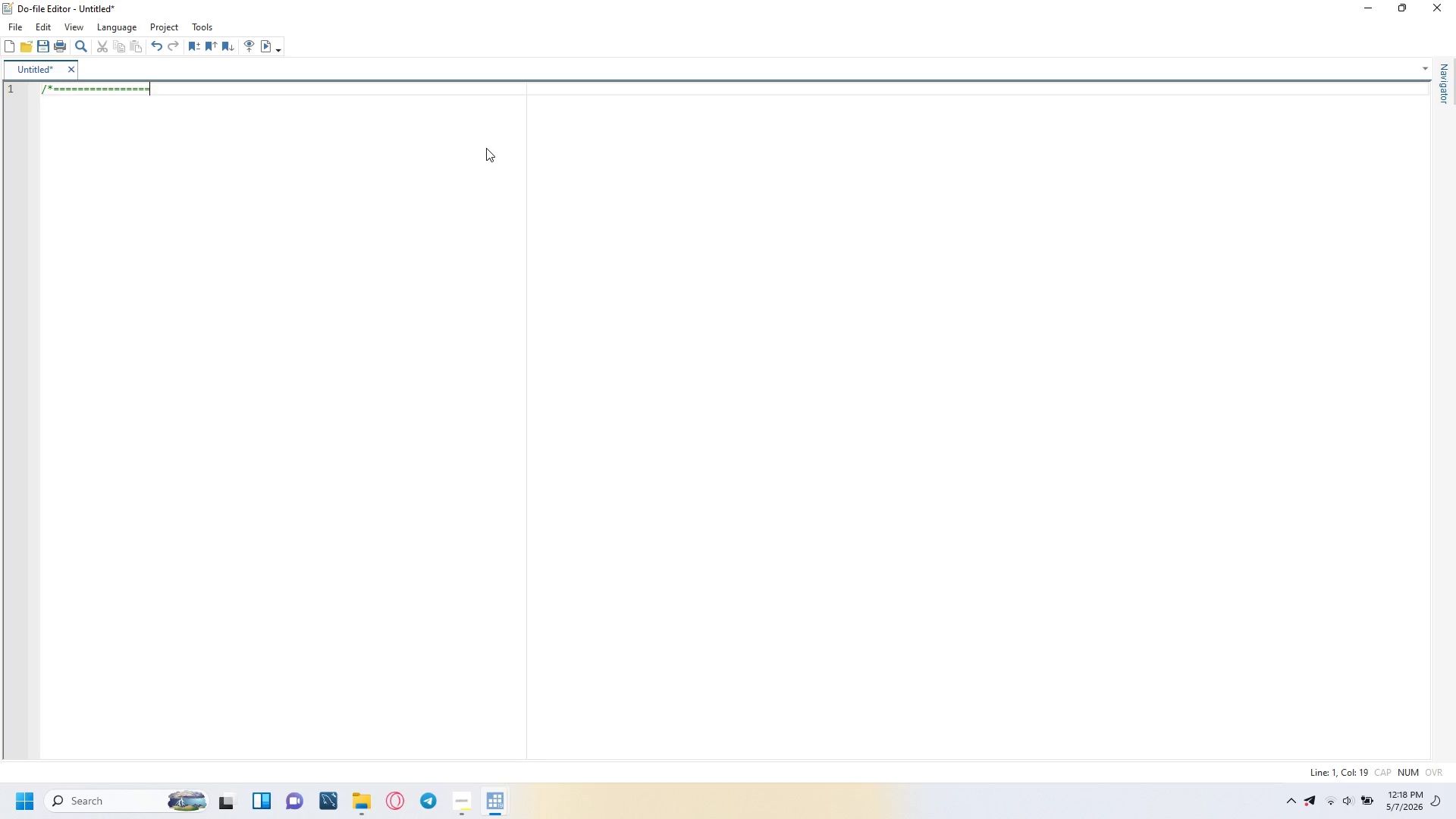 
key(Equal)
 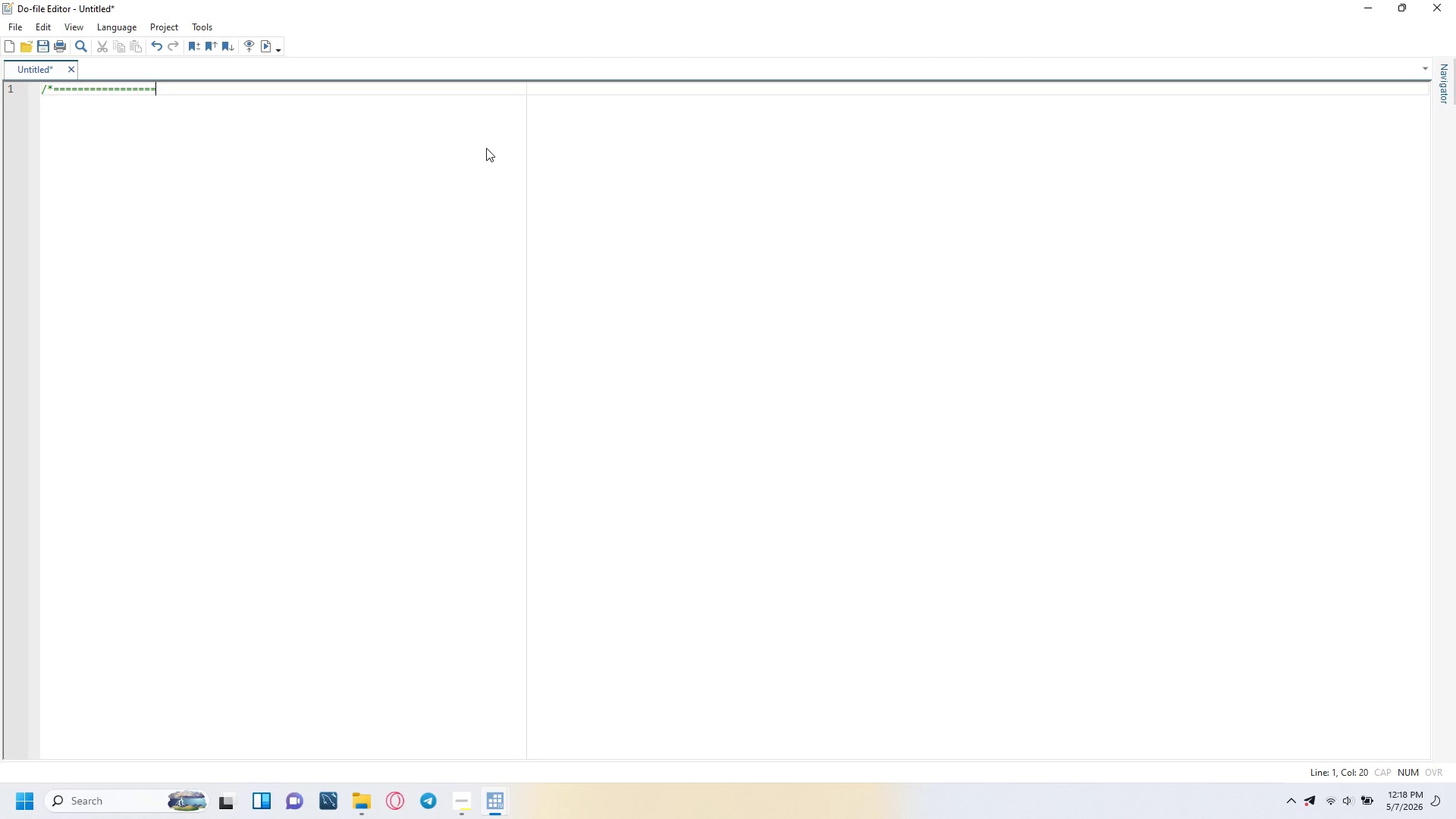 
key(Equal)
 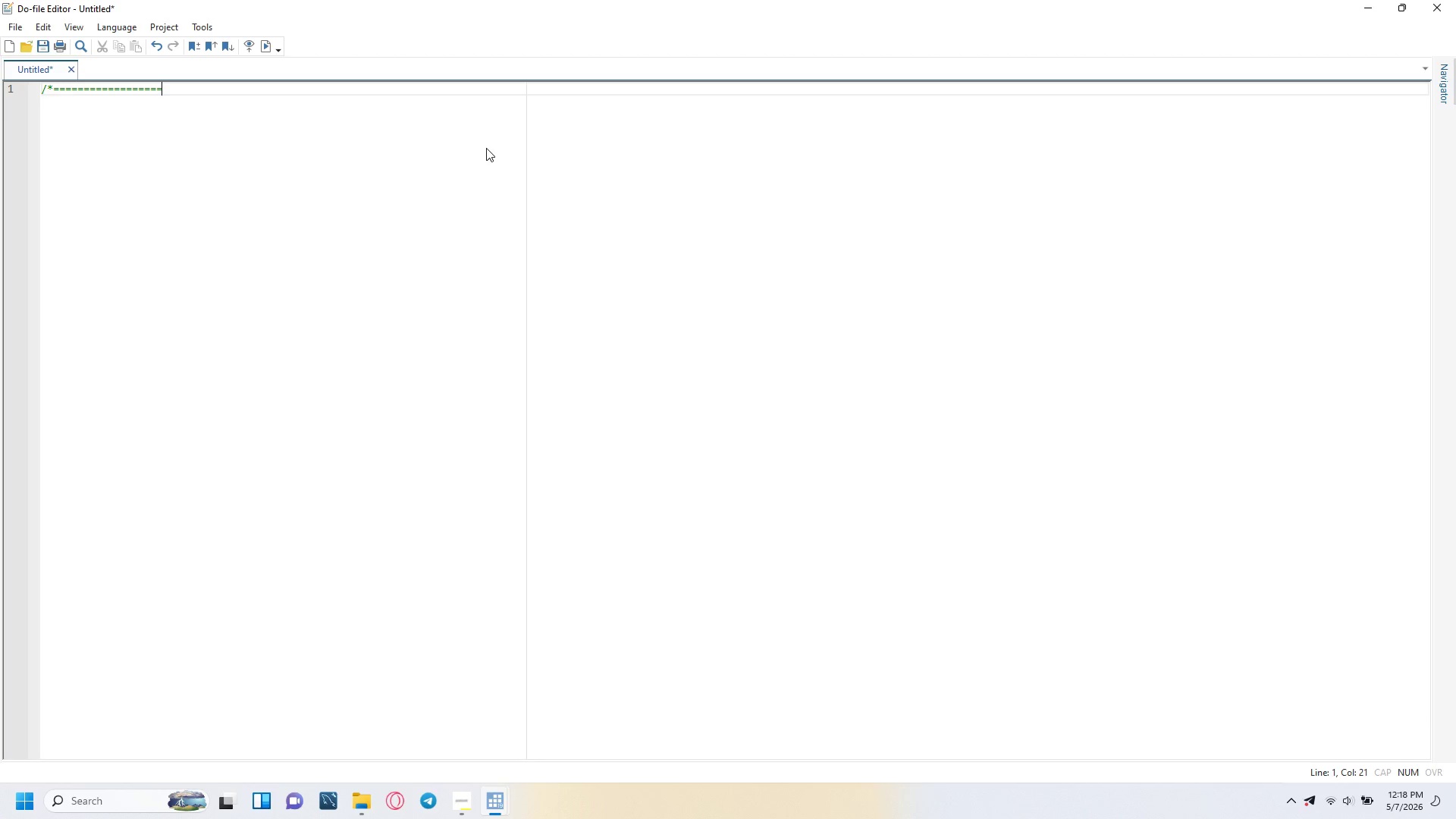 
key(Equal)
 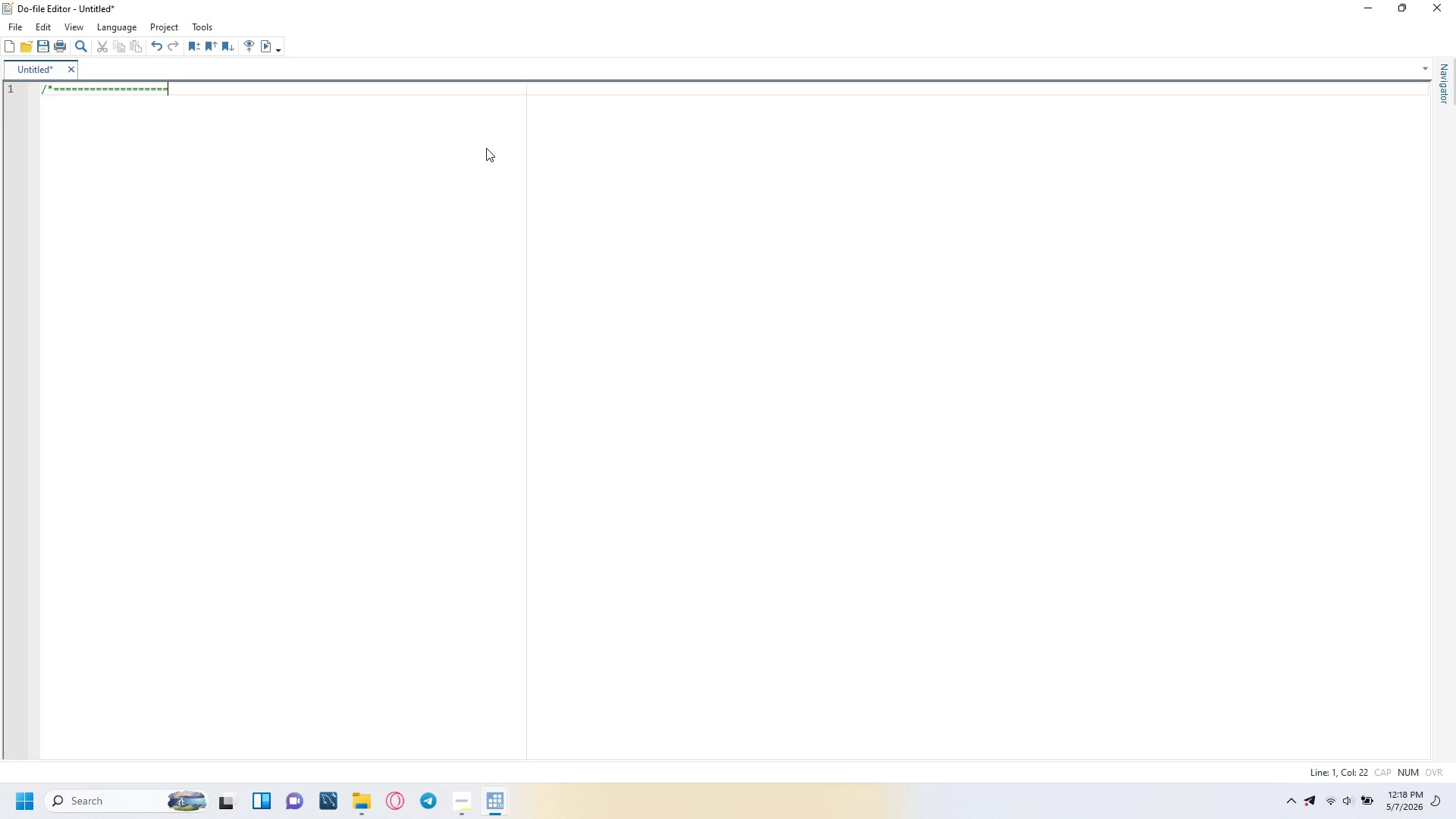 
key(Equal)
 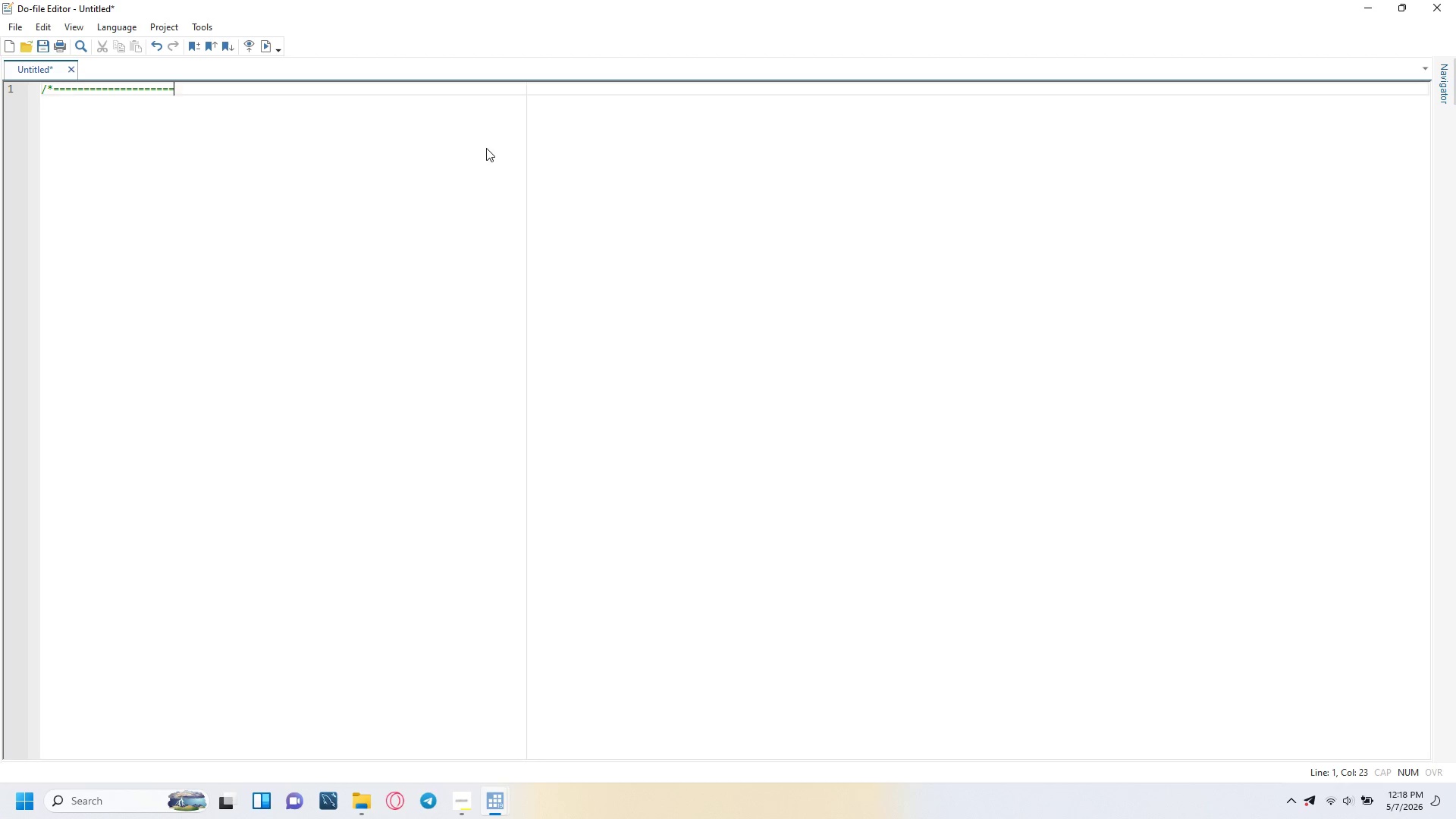 
key(Equal)
 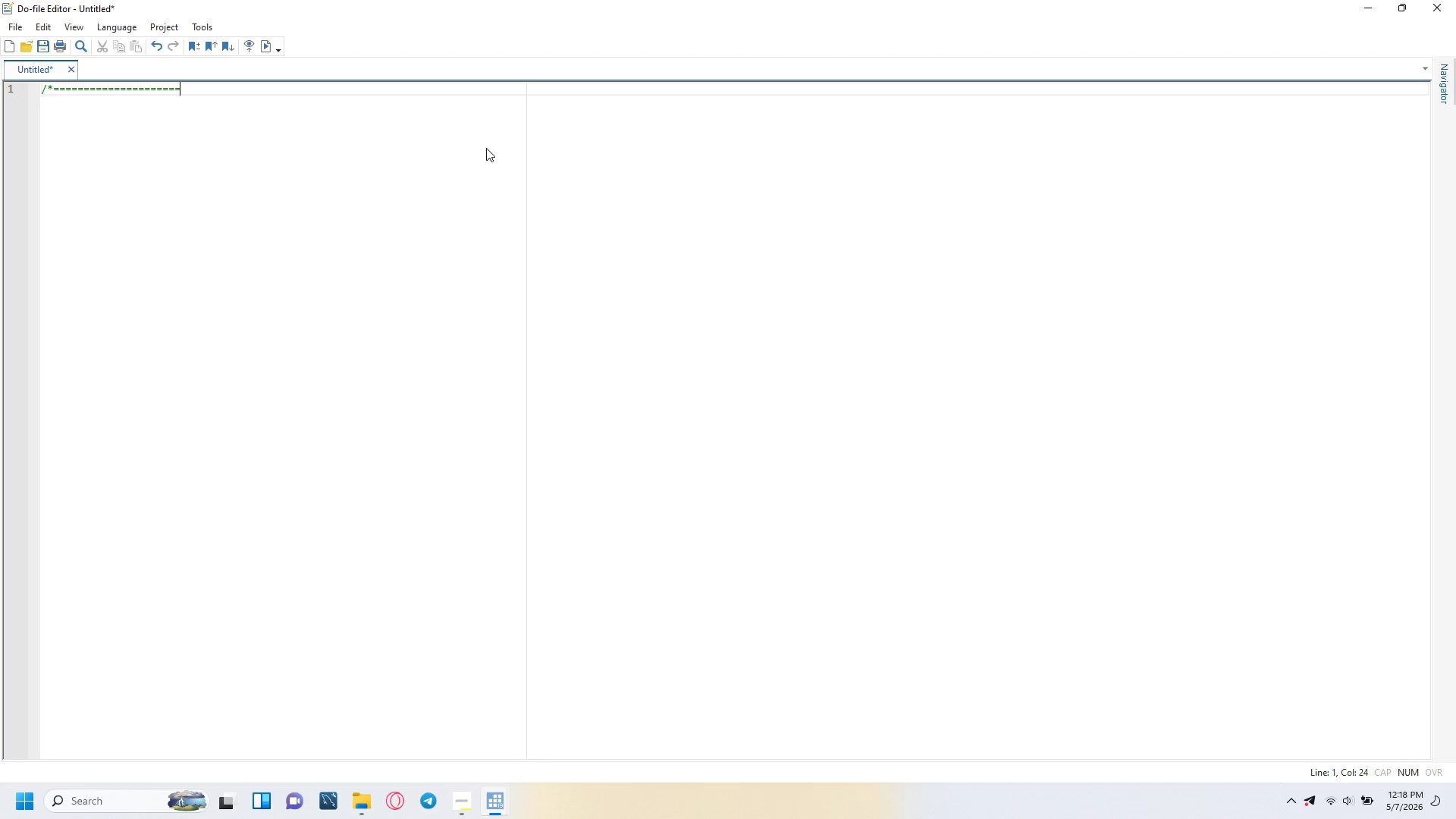 
key(Equal)
 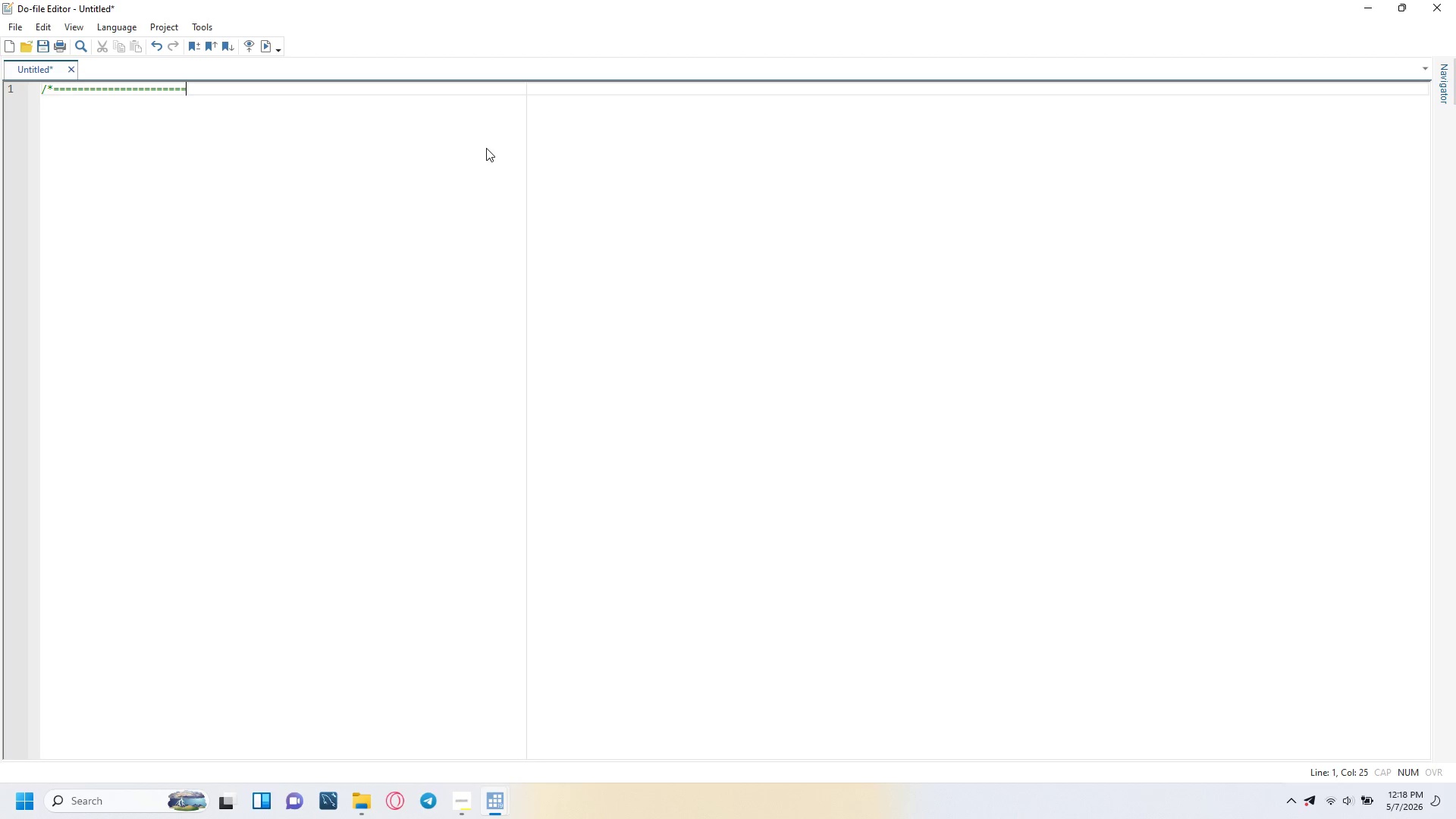 
key(Equal)
 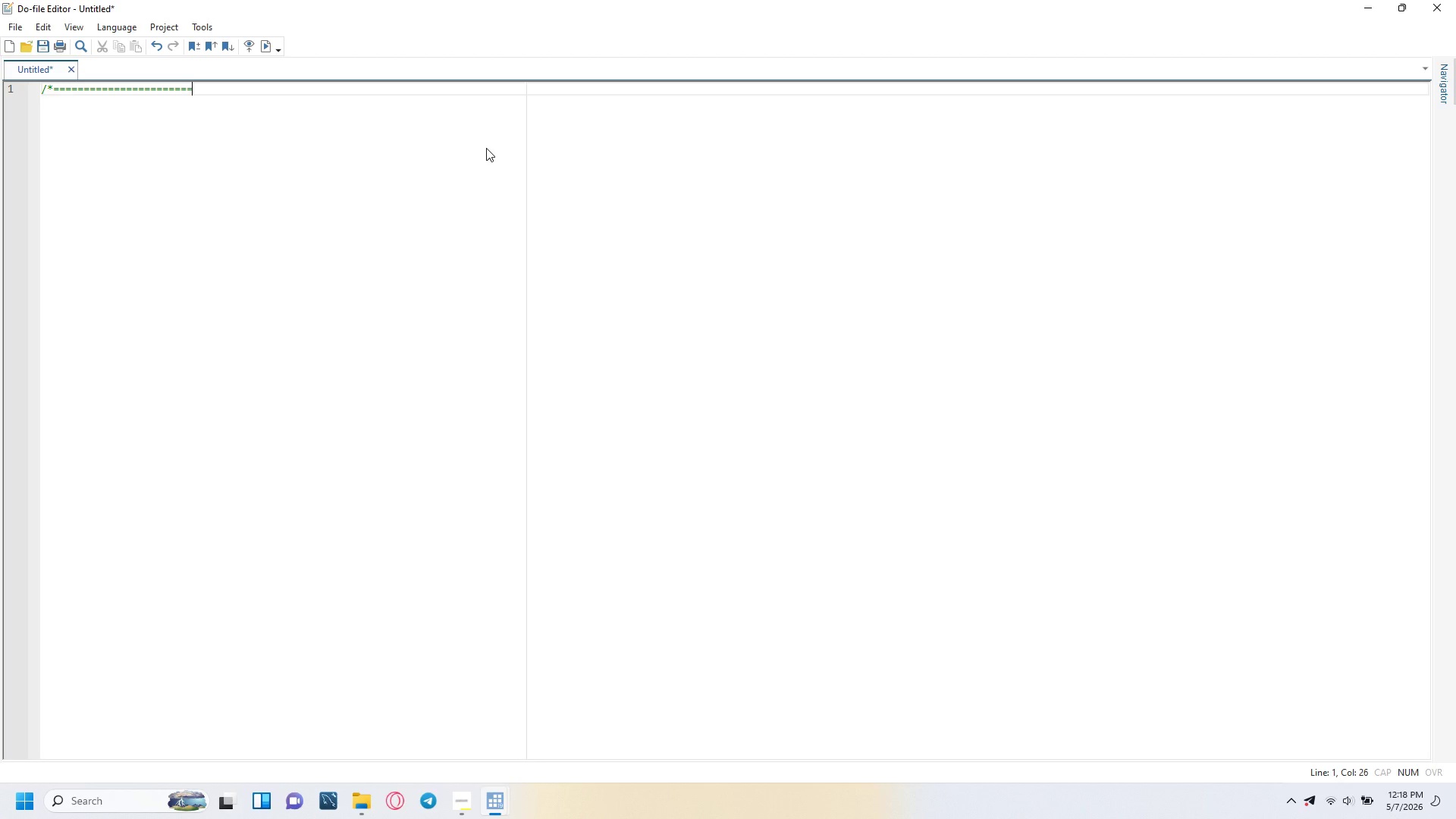 
key(Equal)
 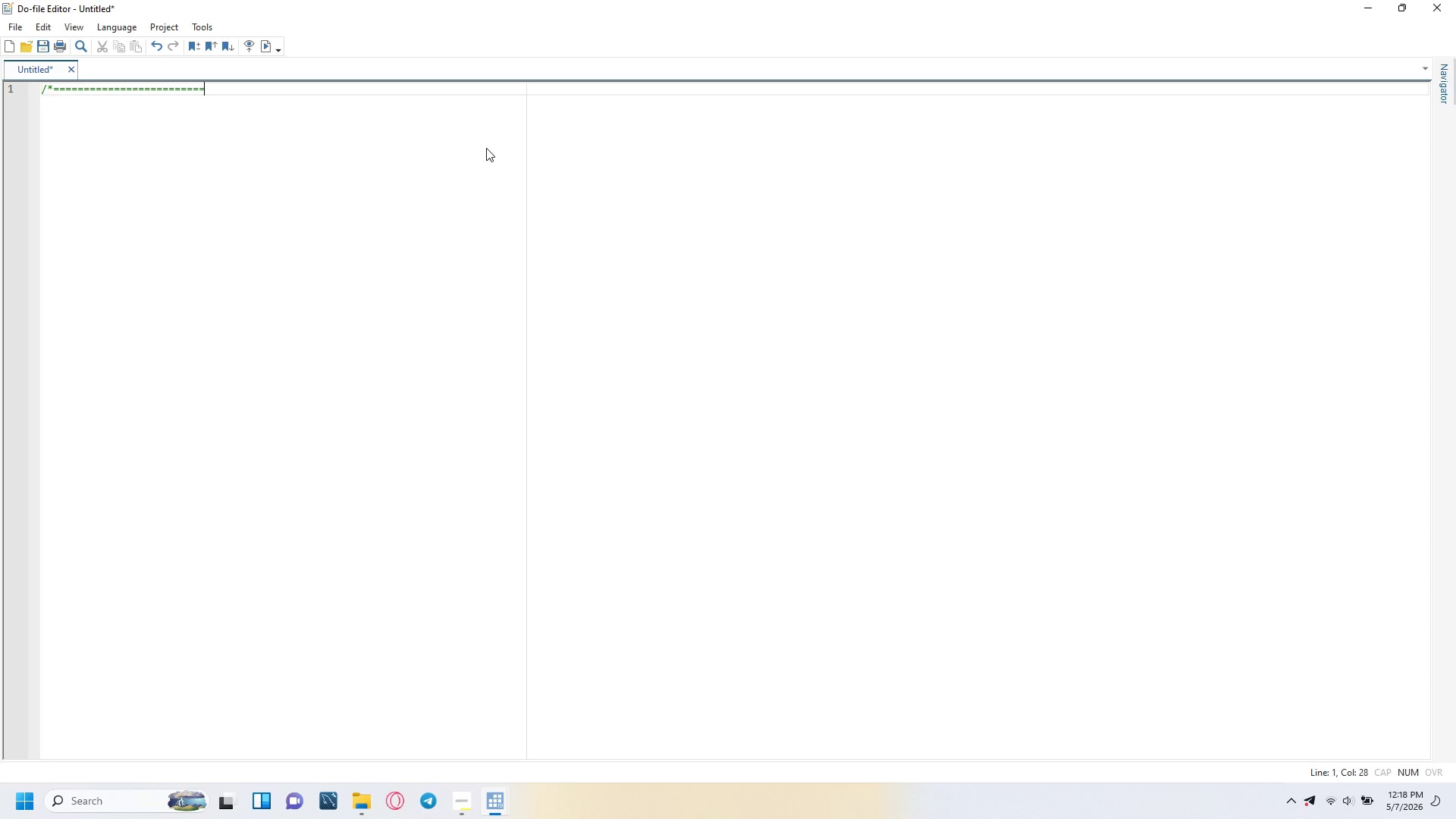 
key(Equal)
 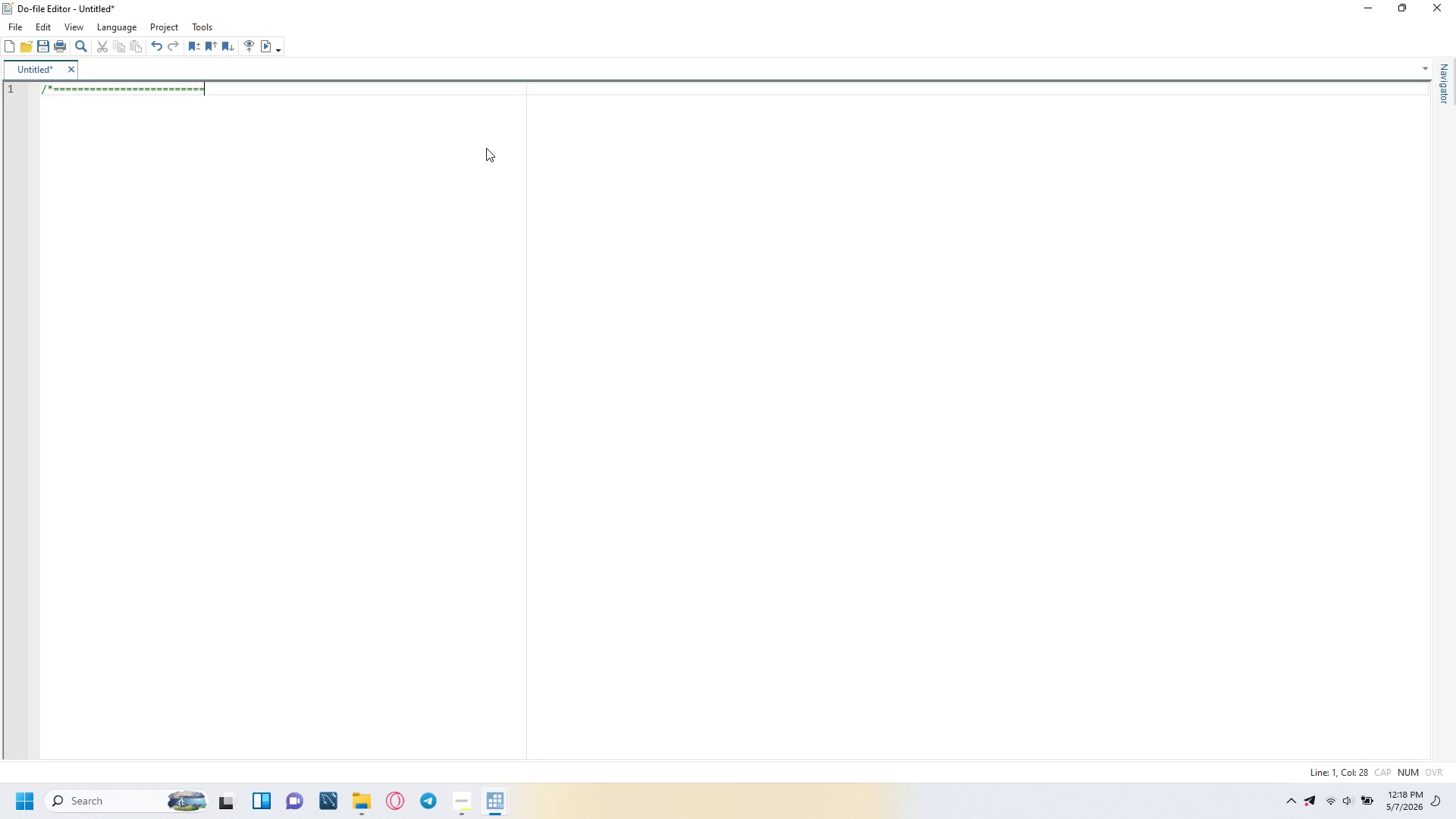 
key(Equal)
 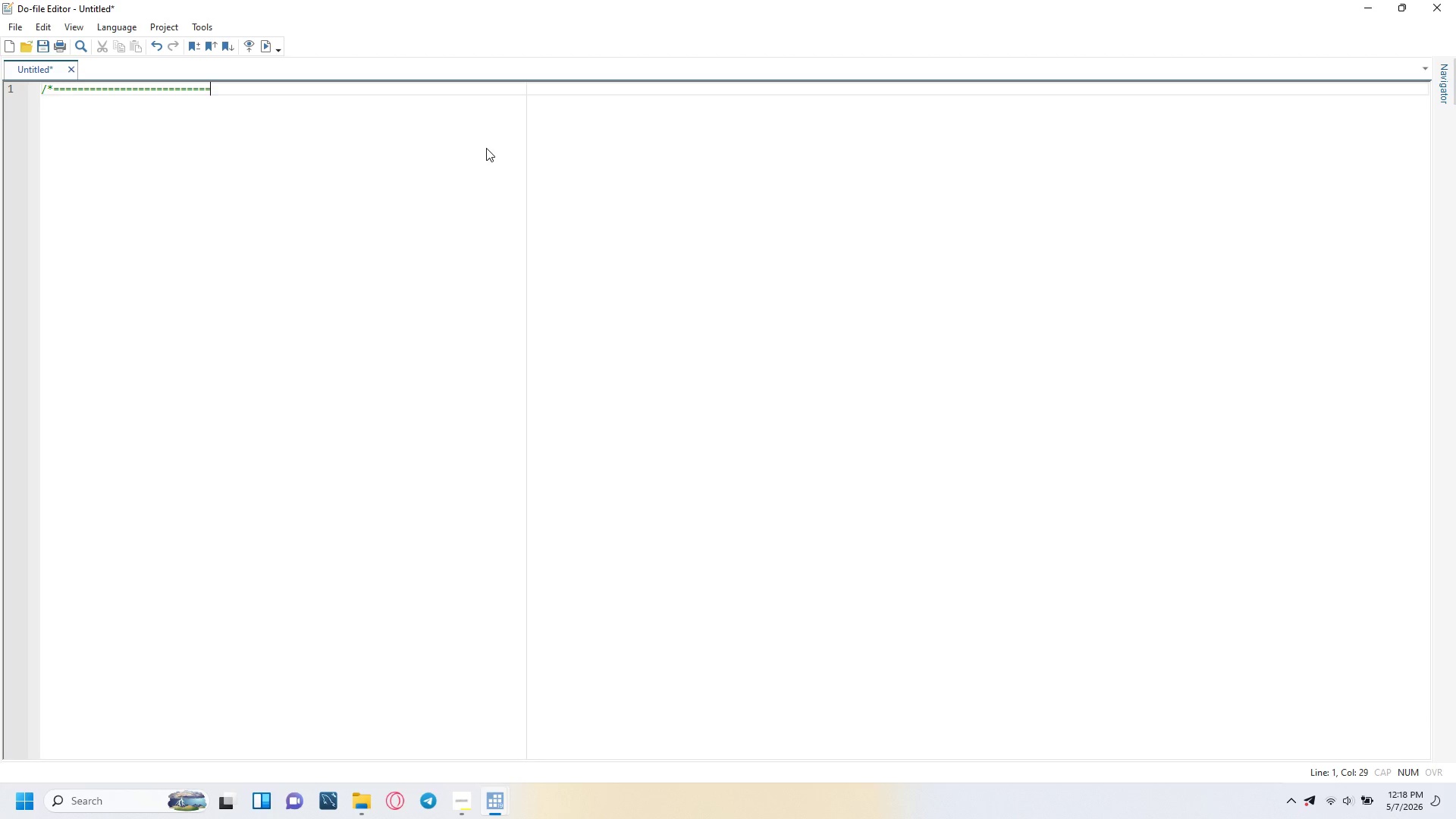 
key(Equal)
 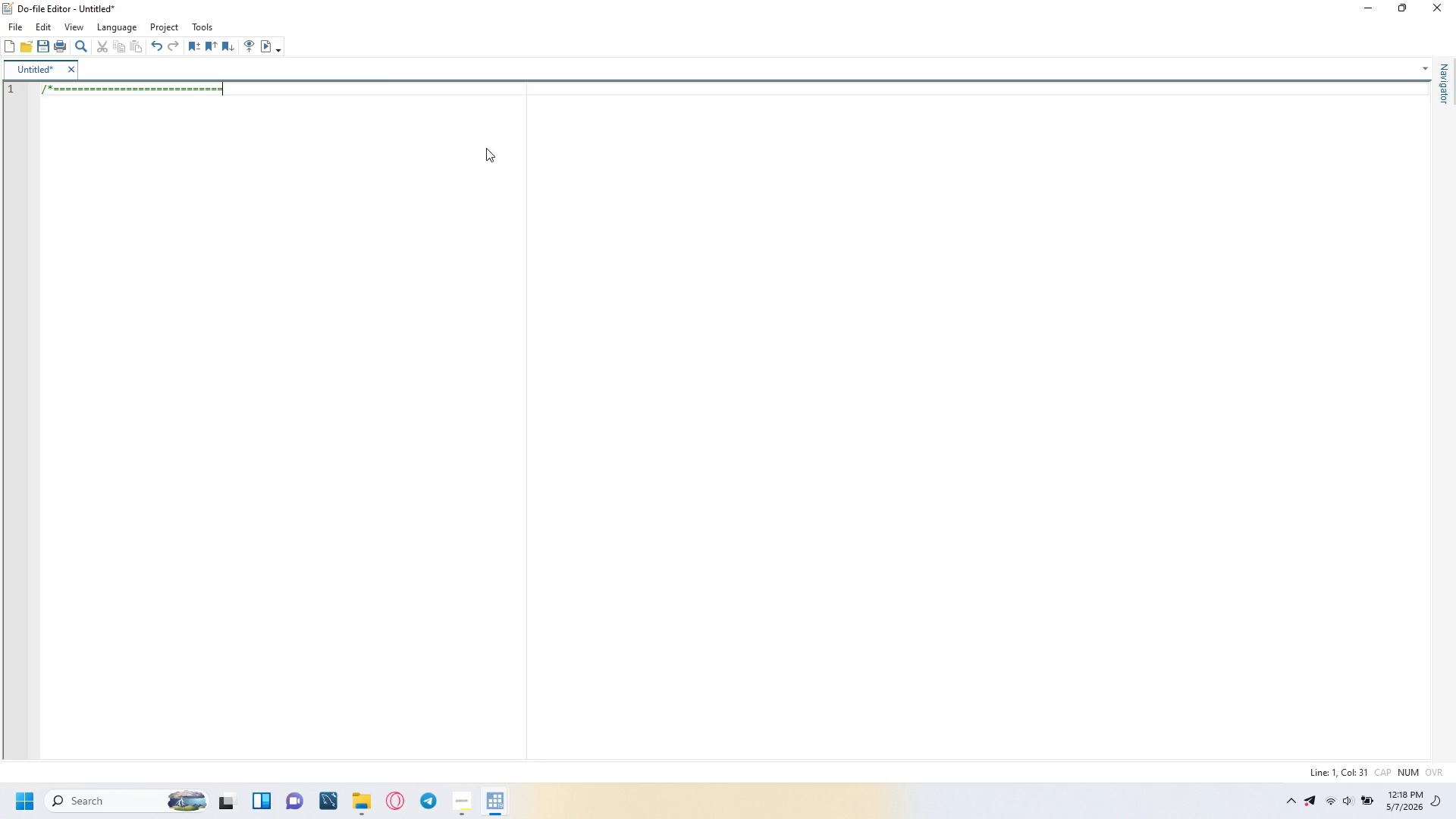 
key(Equal)
 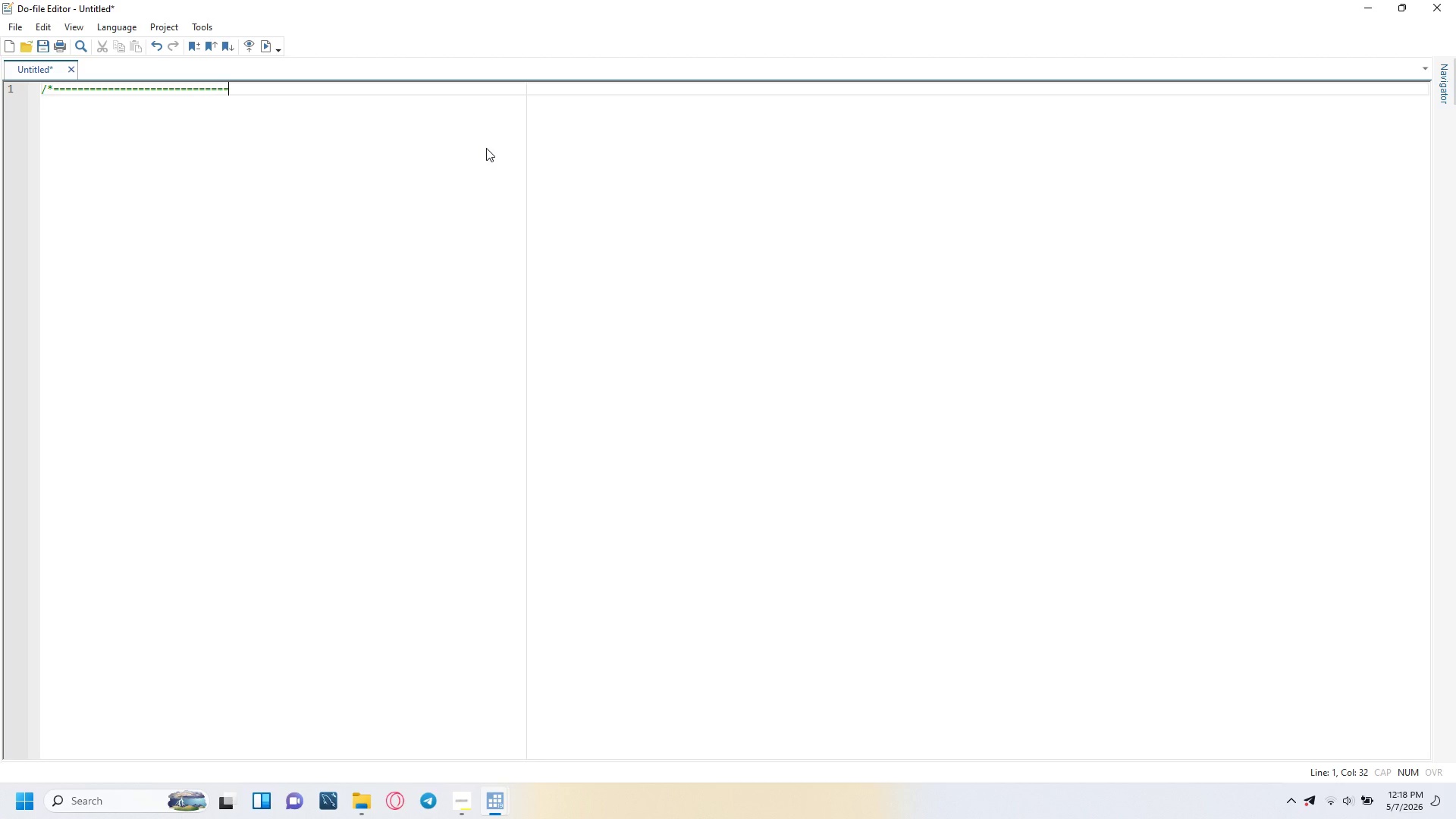 
key(Equal)
 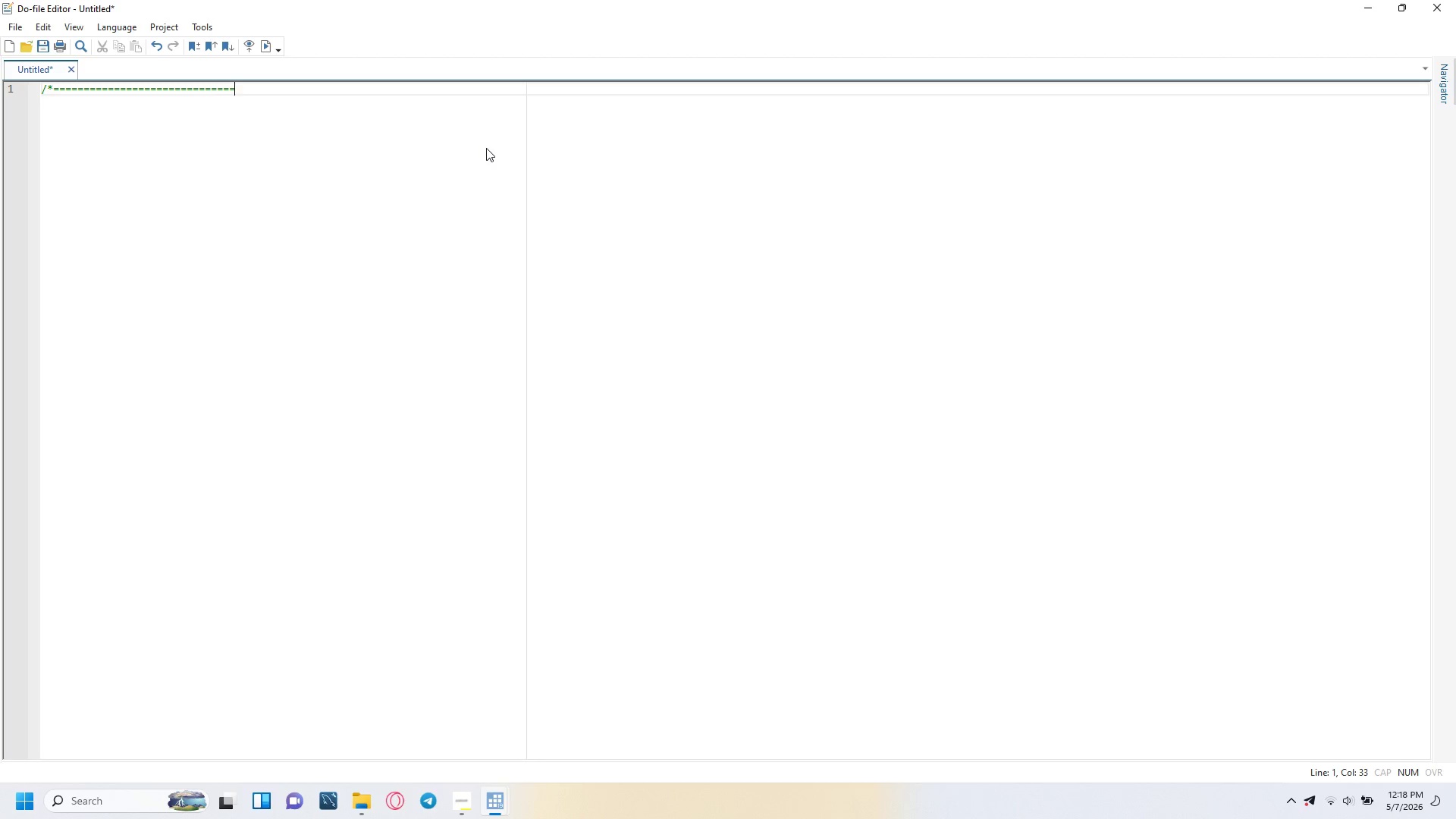 
key(Equal)
 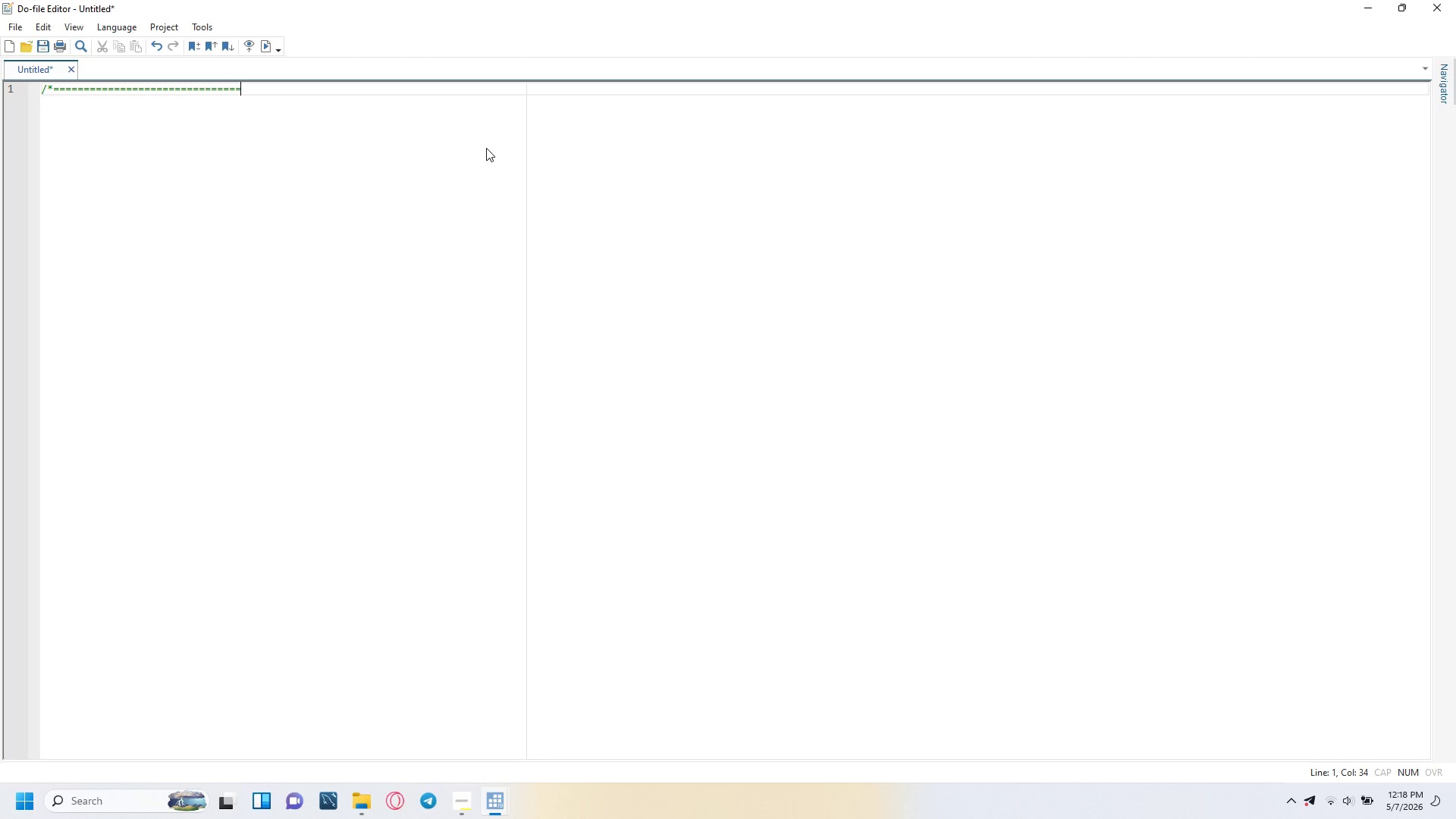 
key(Equal)
 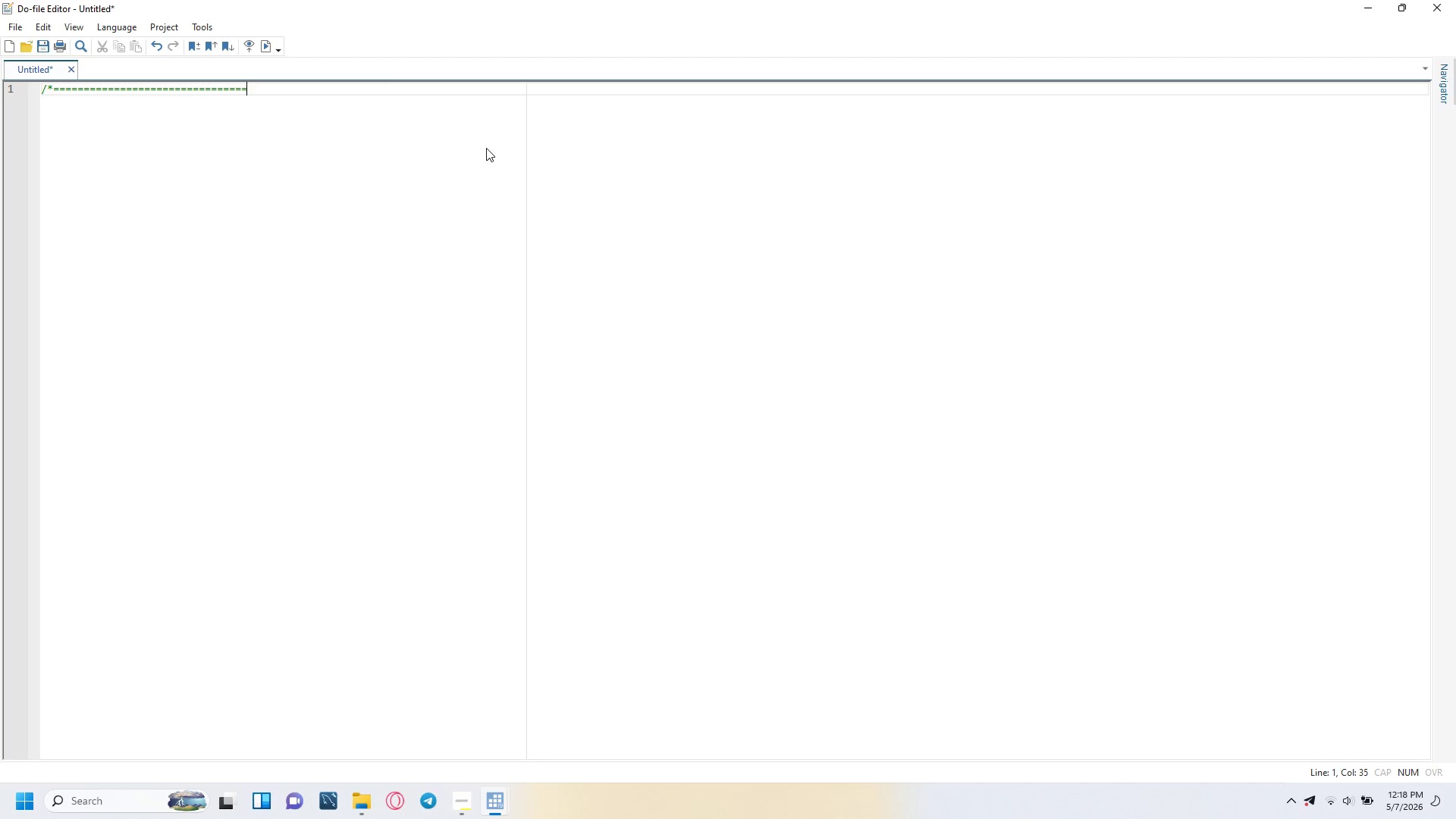 
key(Equal)
 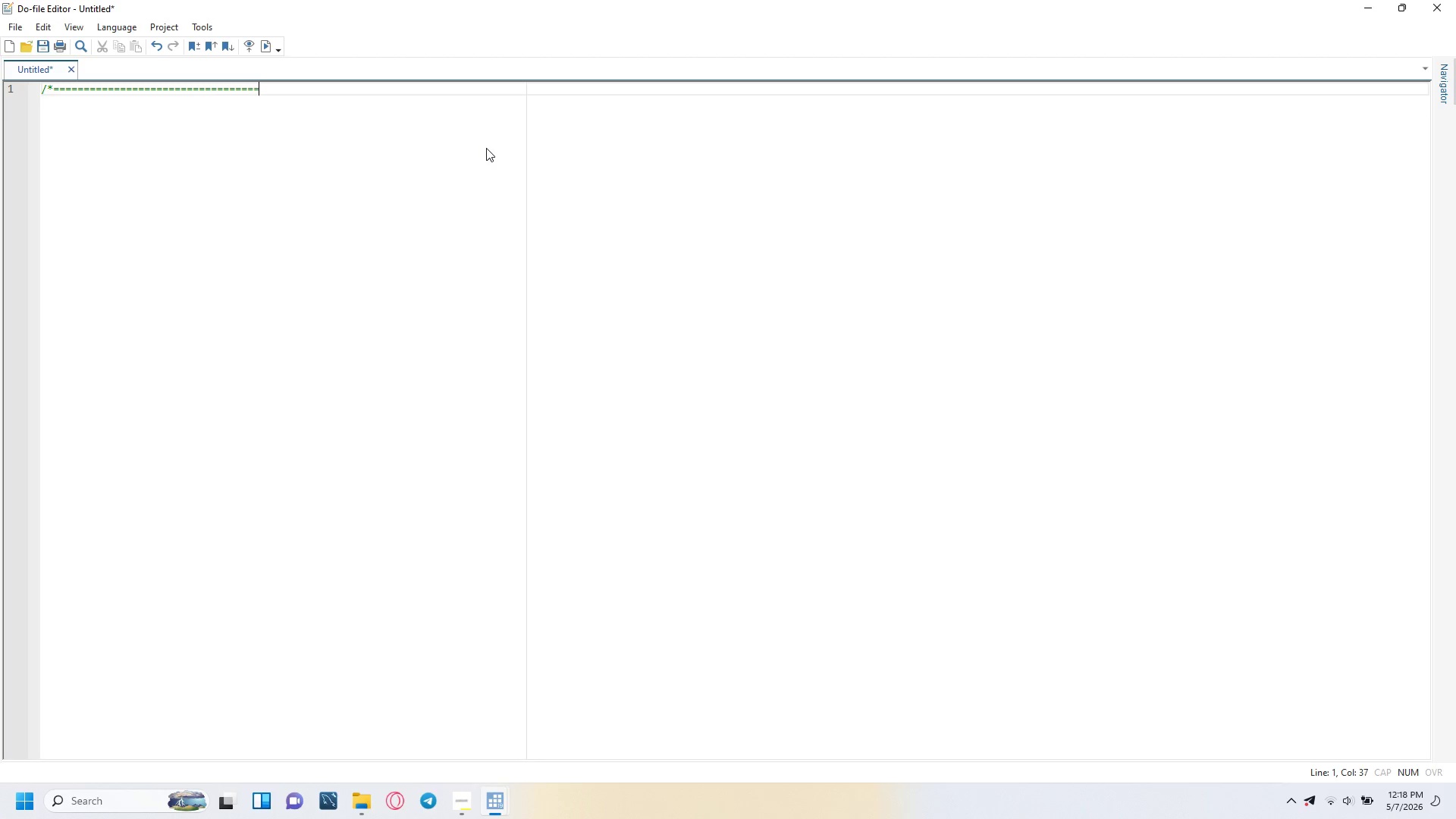 
key(Equal)
 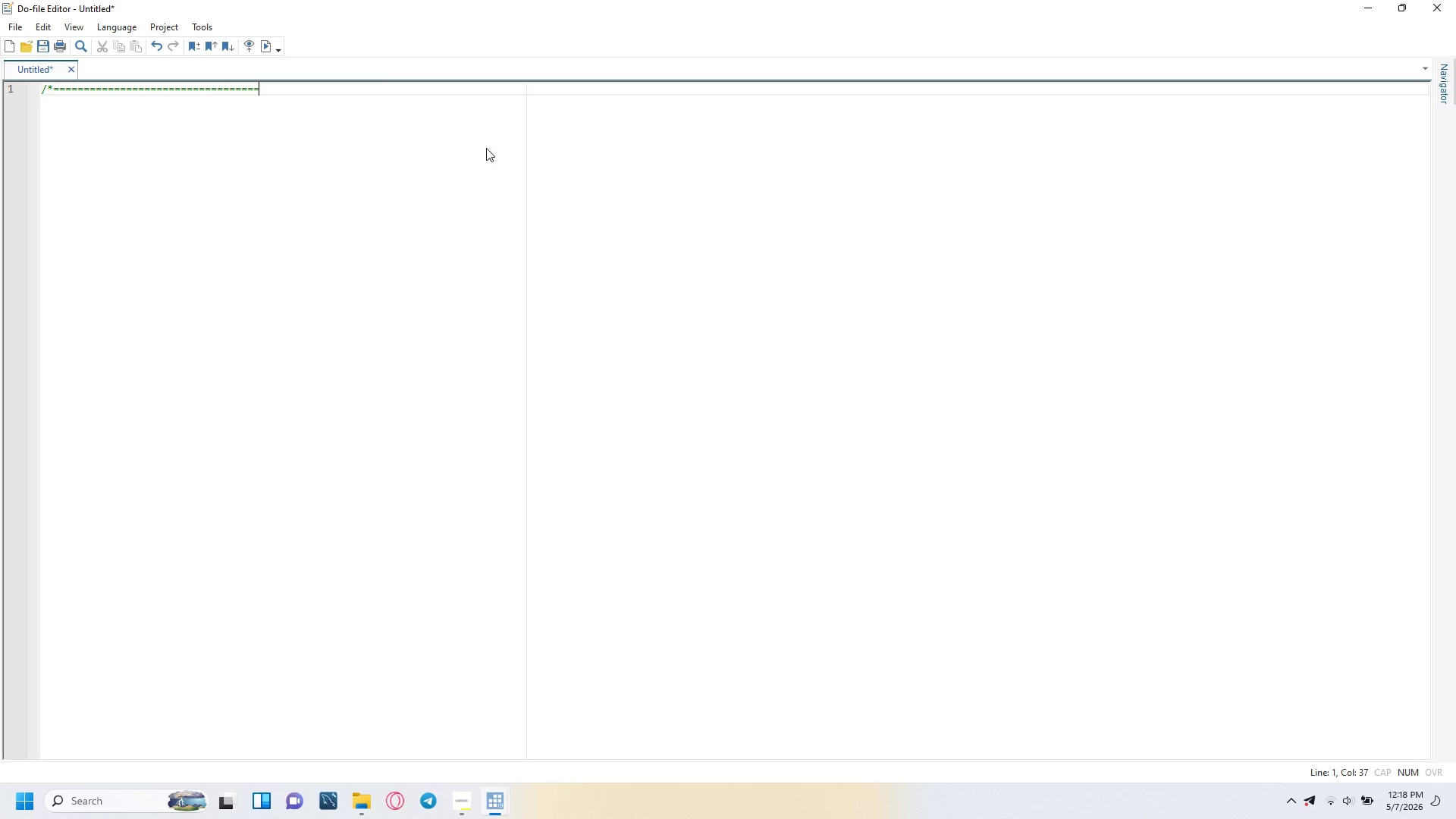 
key(Equal)
 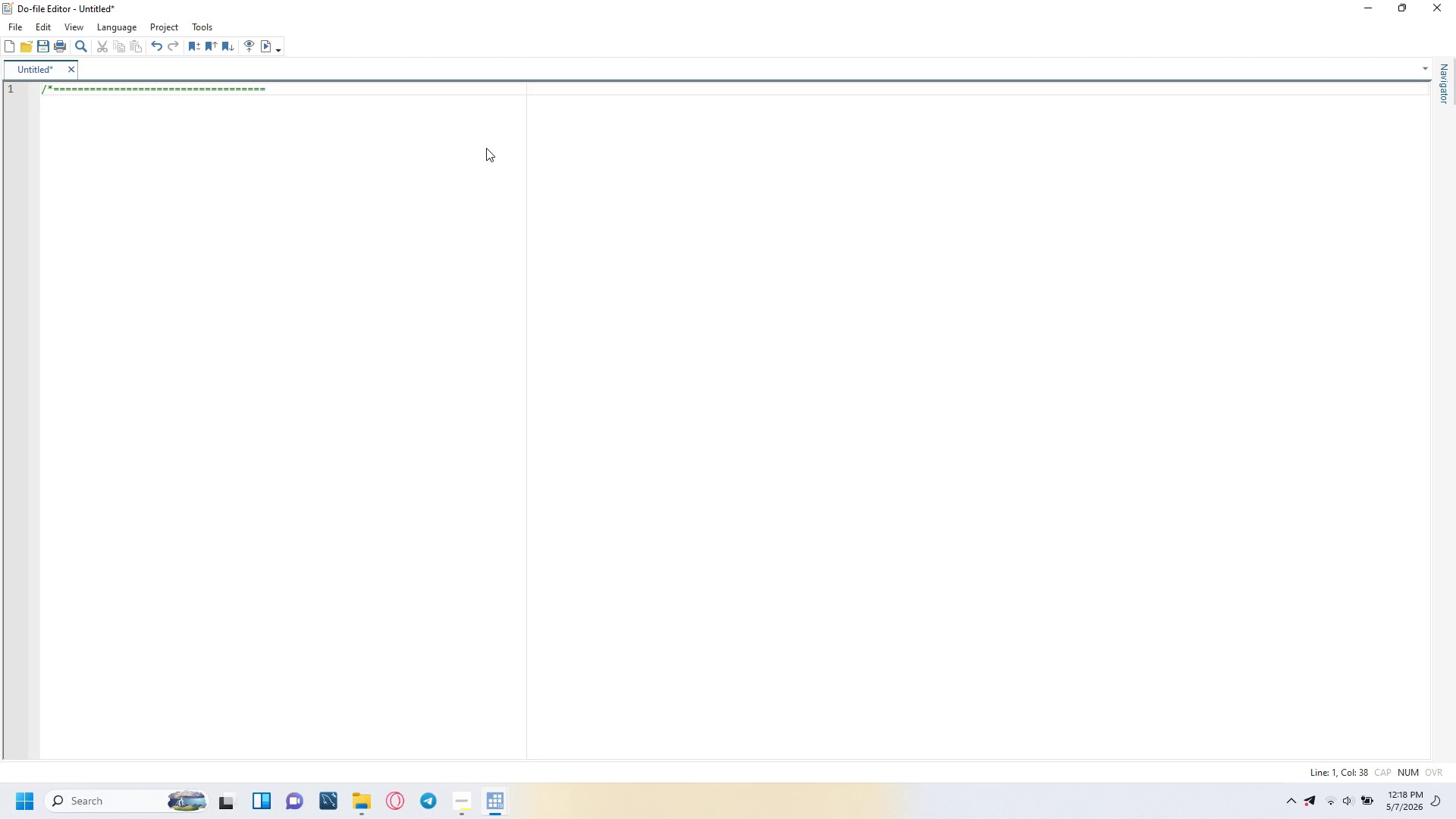 
key(Equal)
 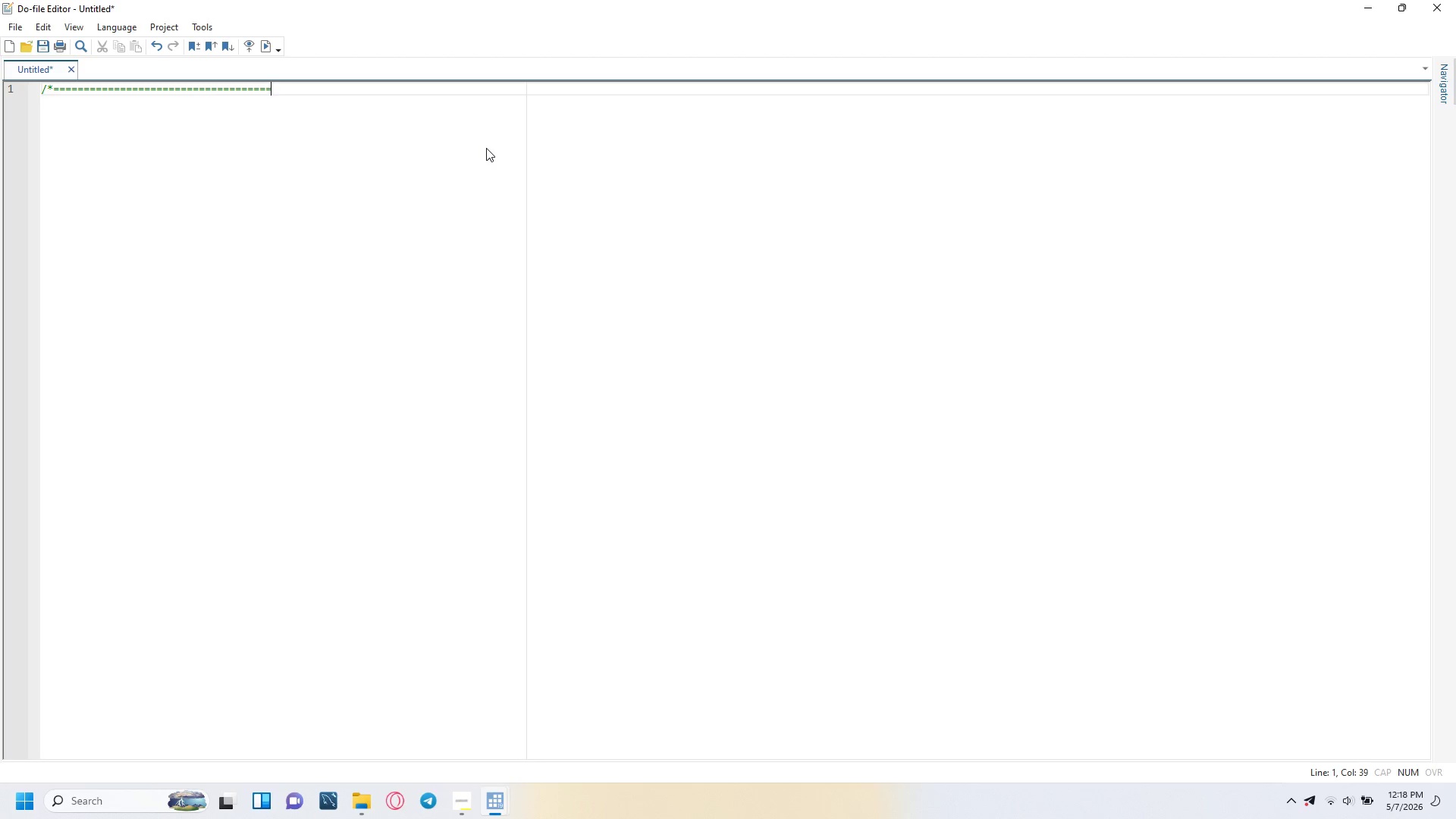 
key(Equal)
 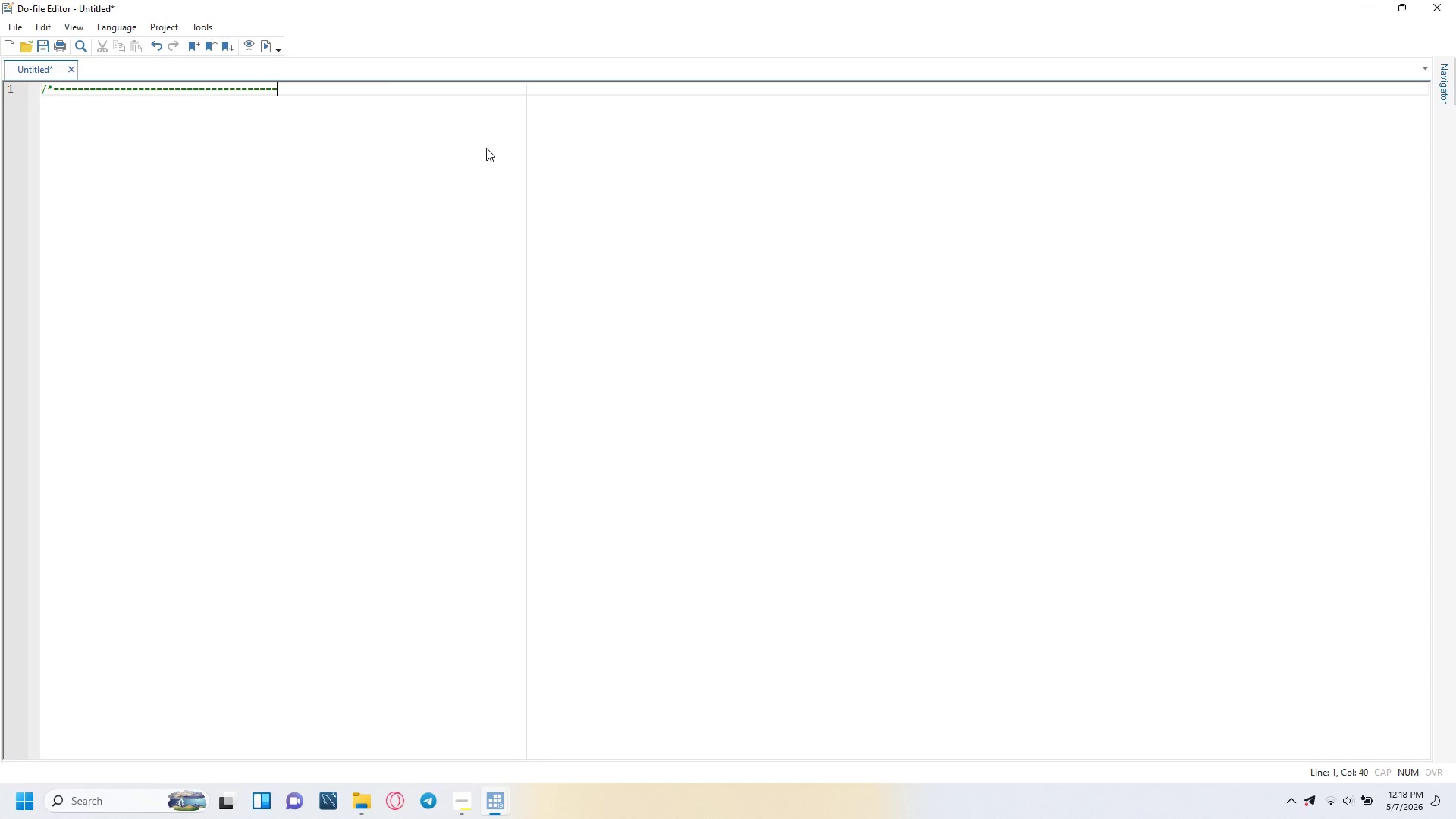 
key(Equal)
 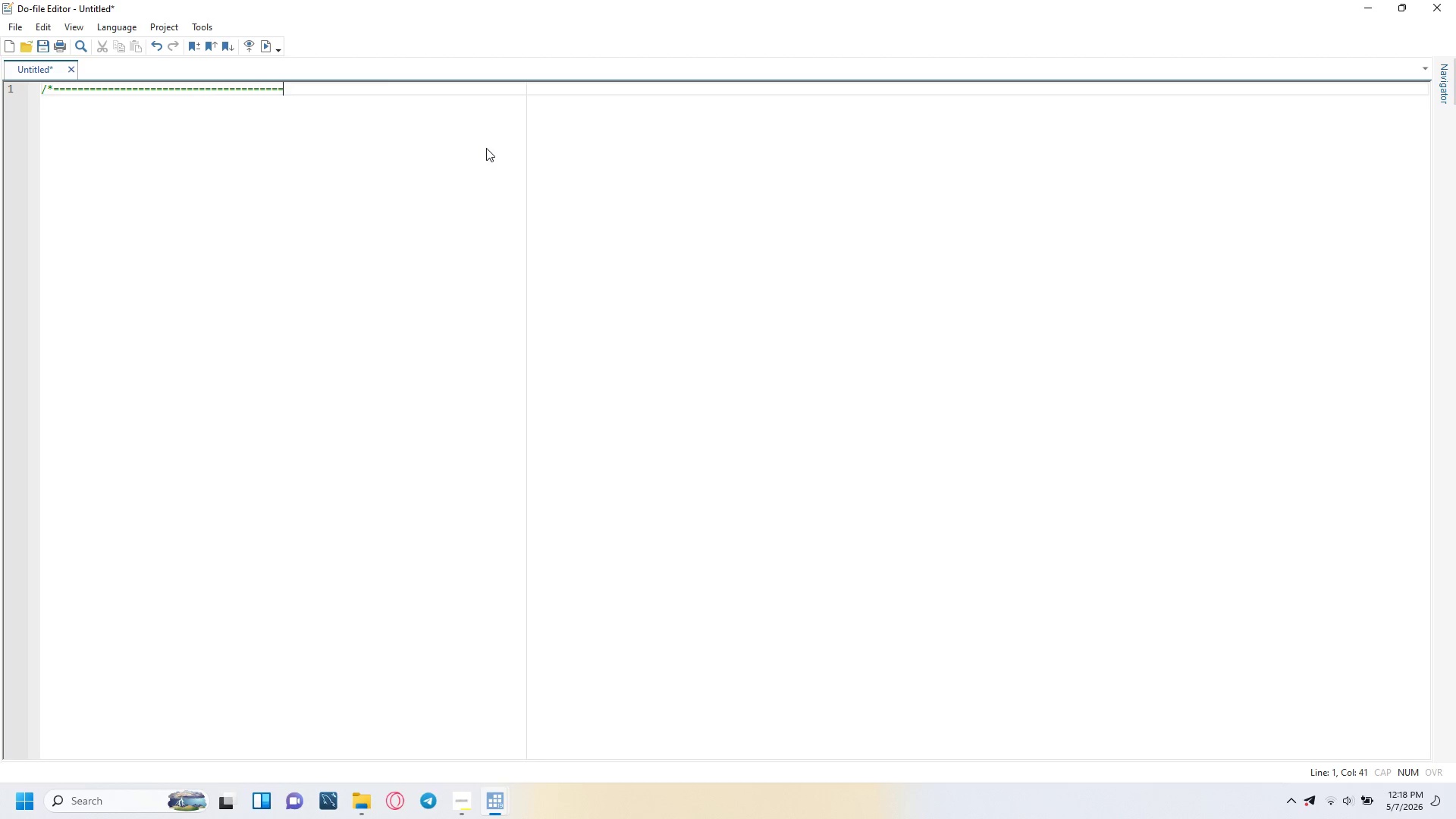 
key(Equal)
 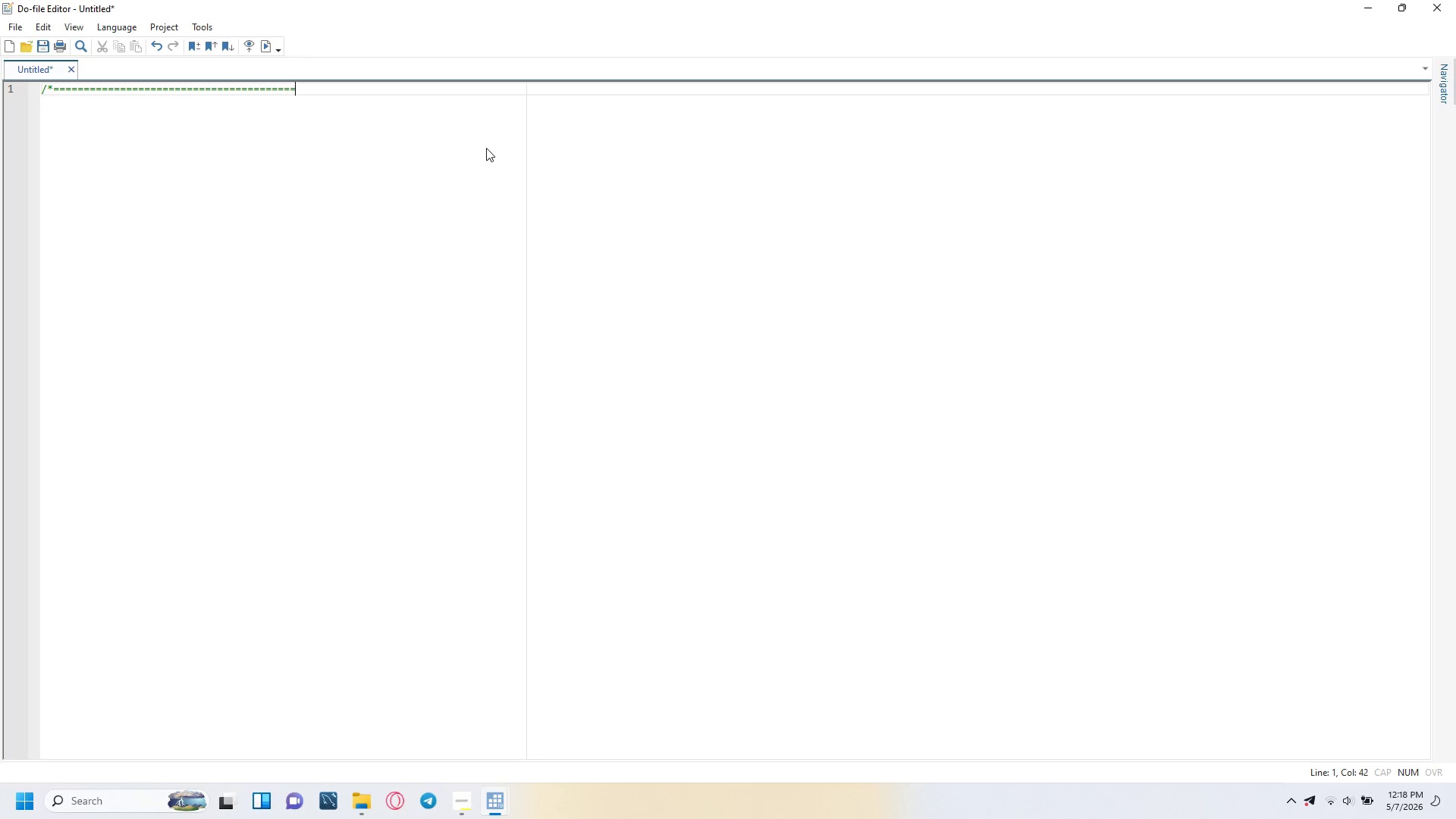 
key(Equal)
 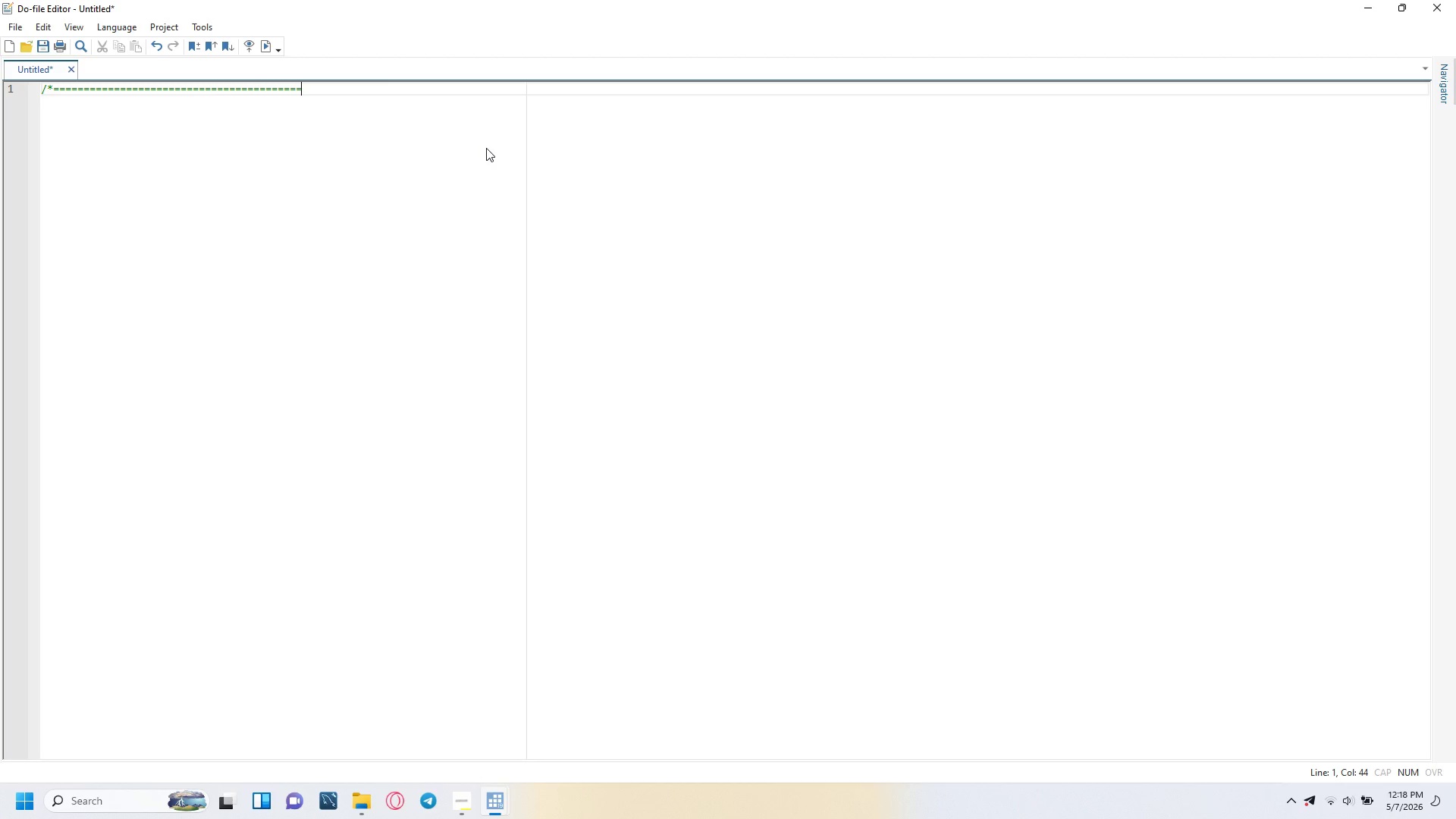 
key(Equal)
 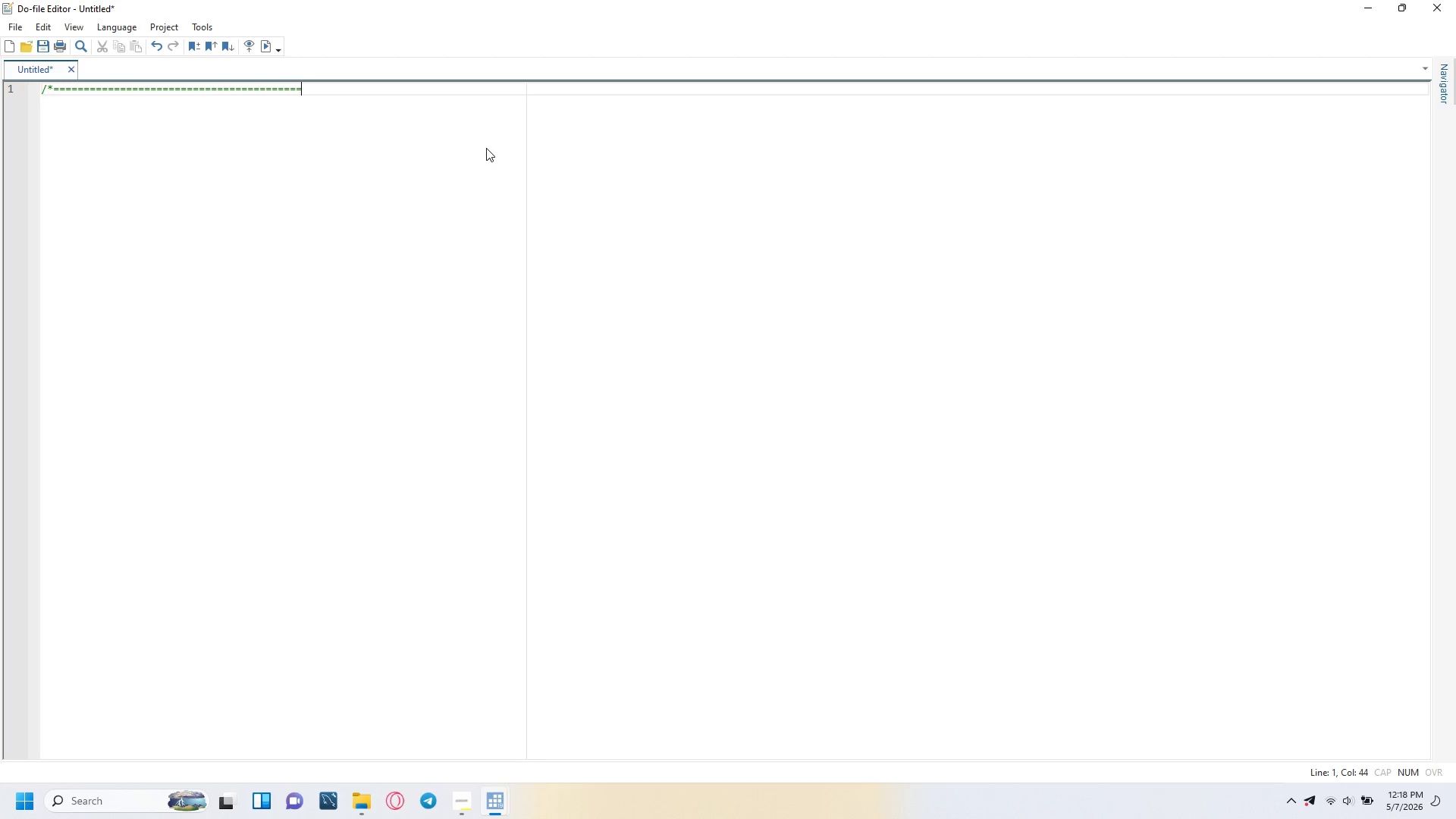 
key(Equal)
 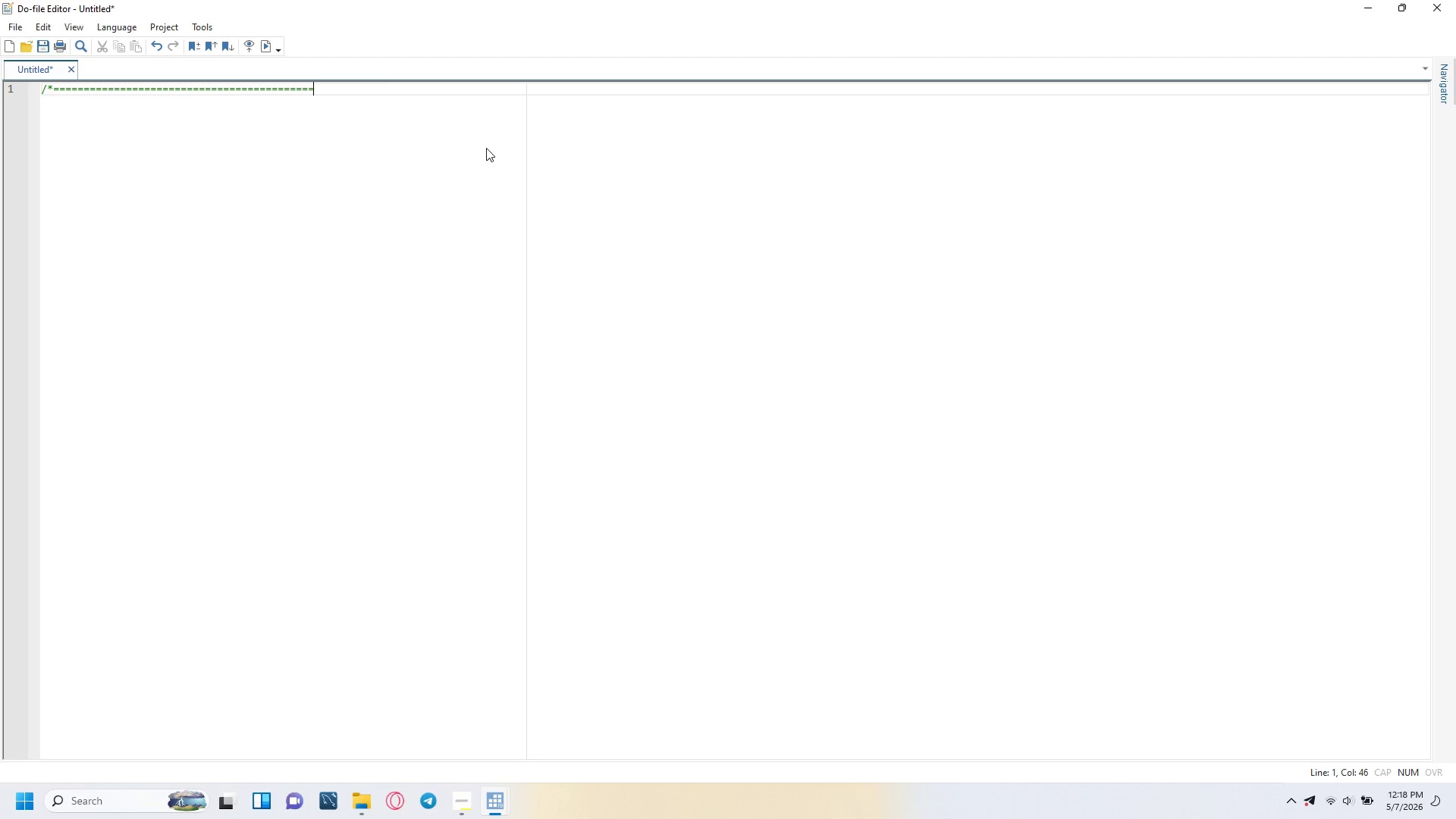 
key(Equal)
 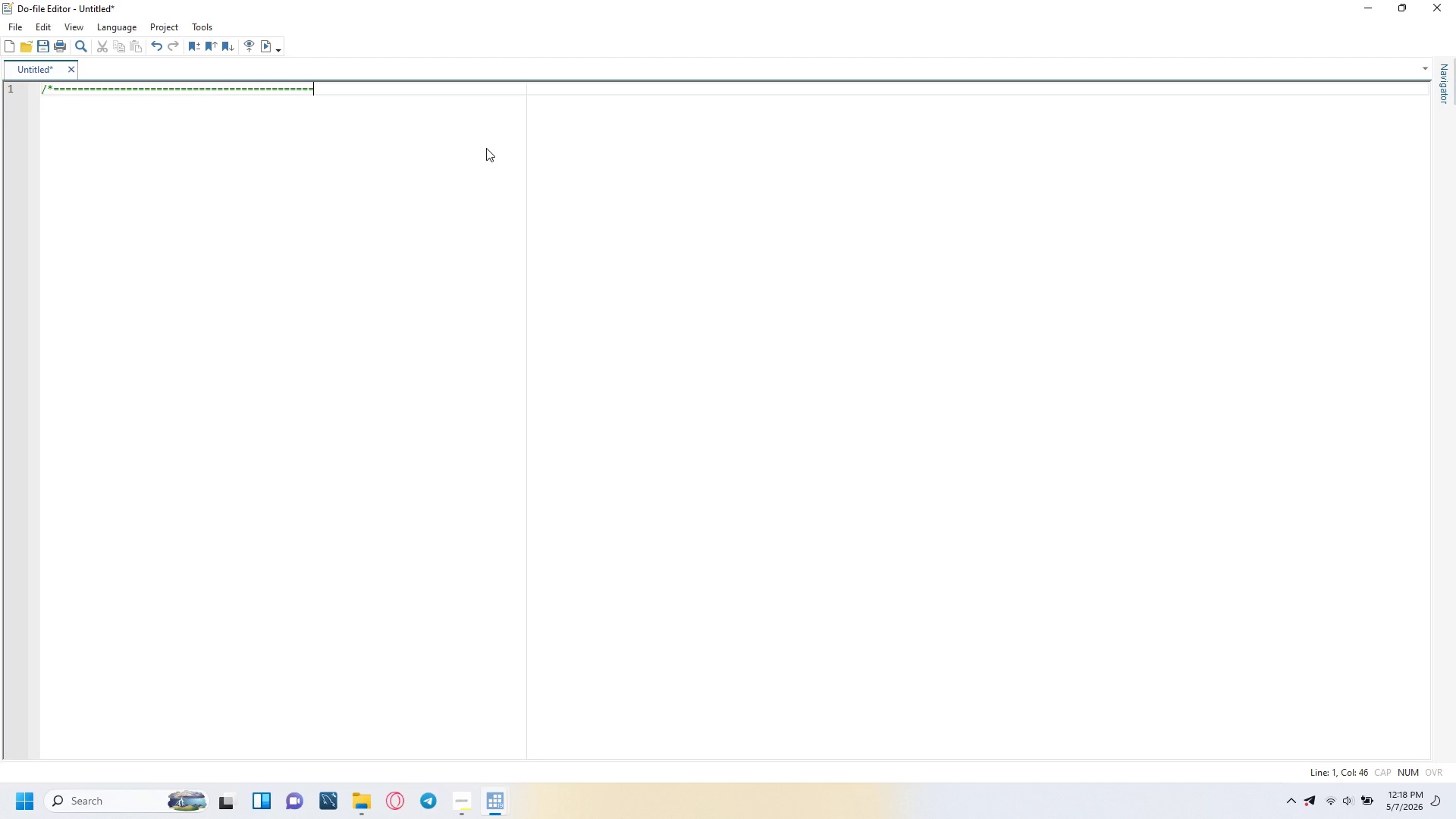 
key(Equal)
 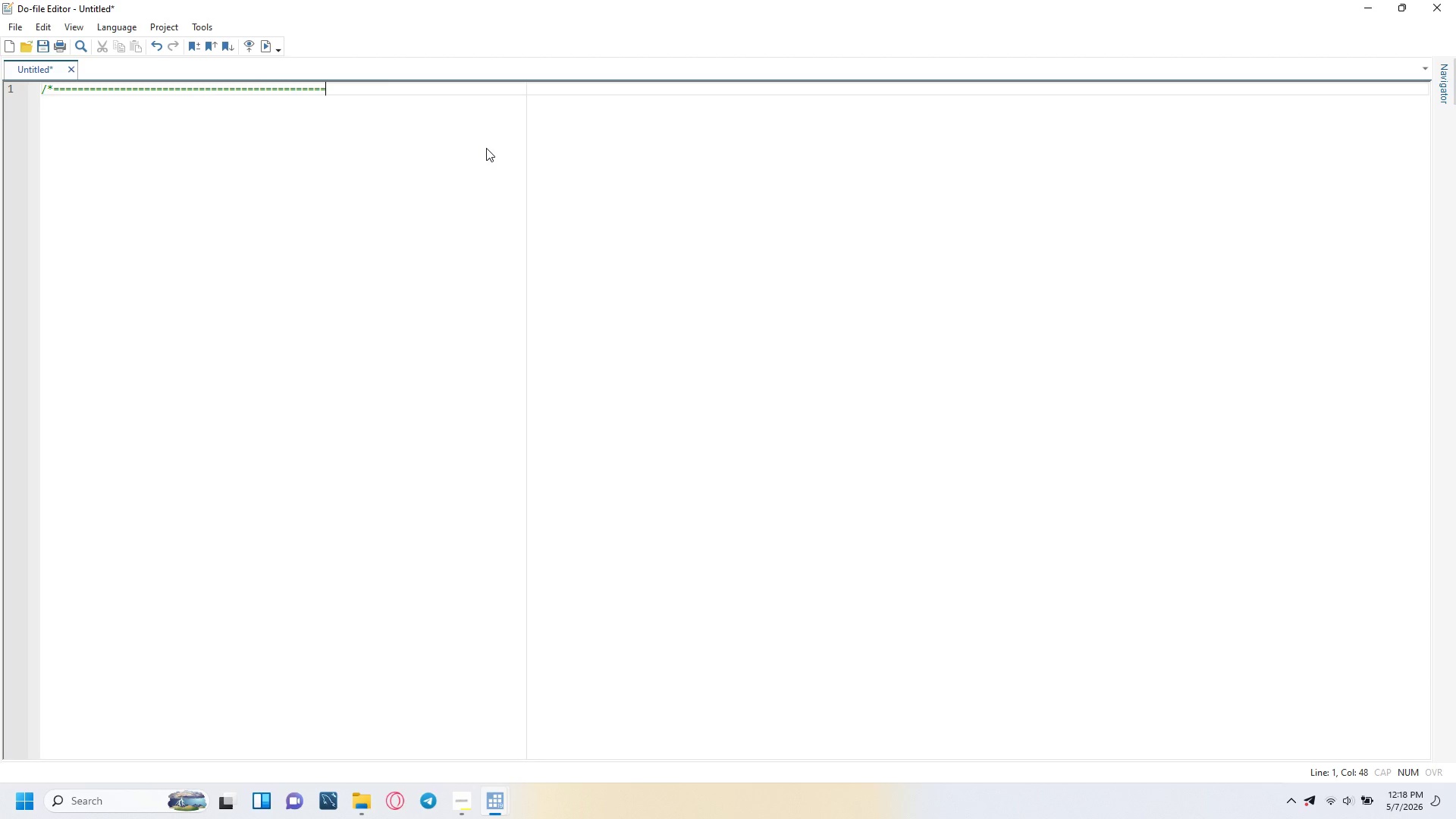 
key(Equal)
 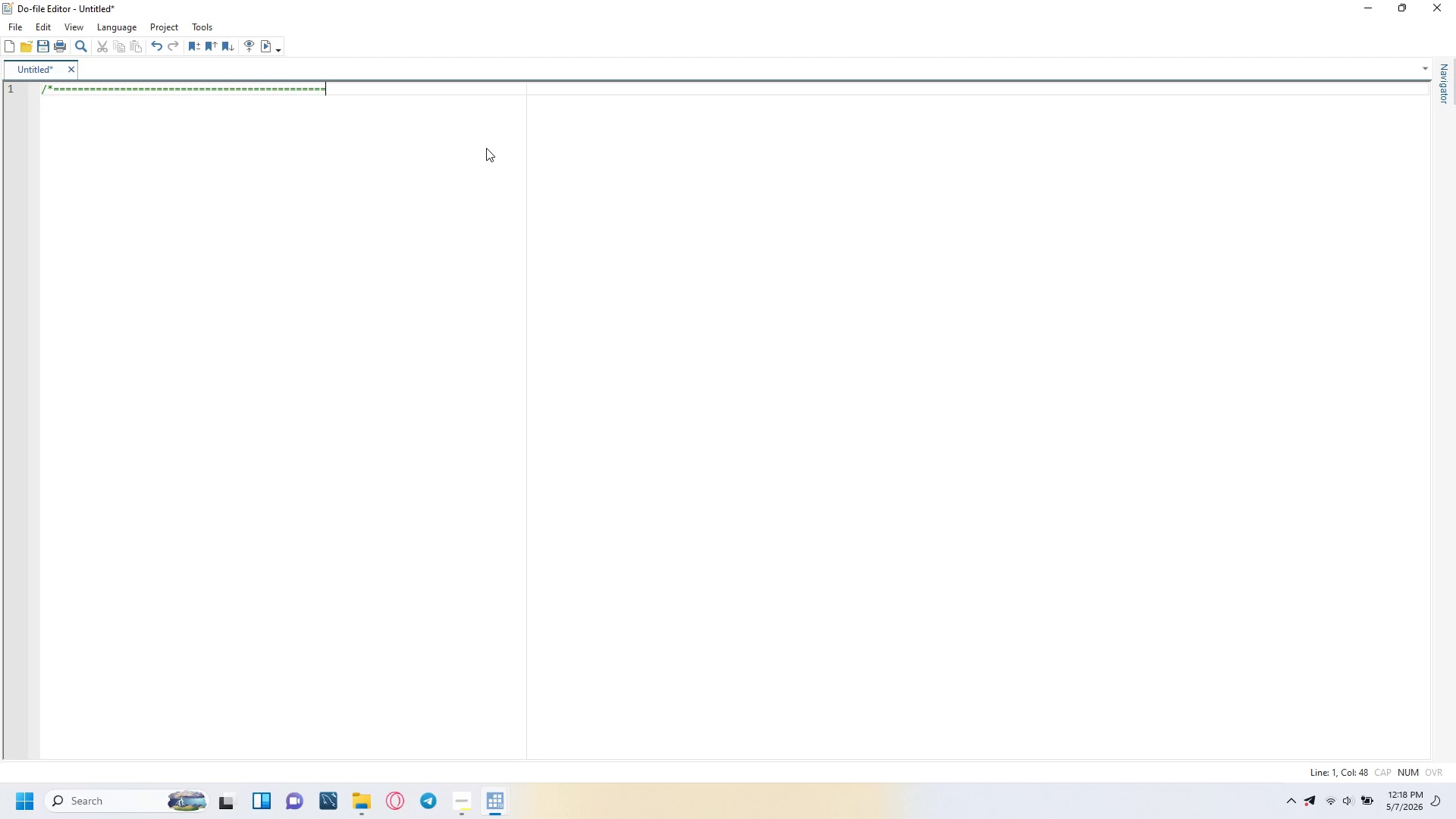 
key(Equal)
 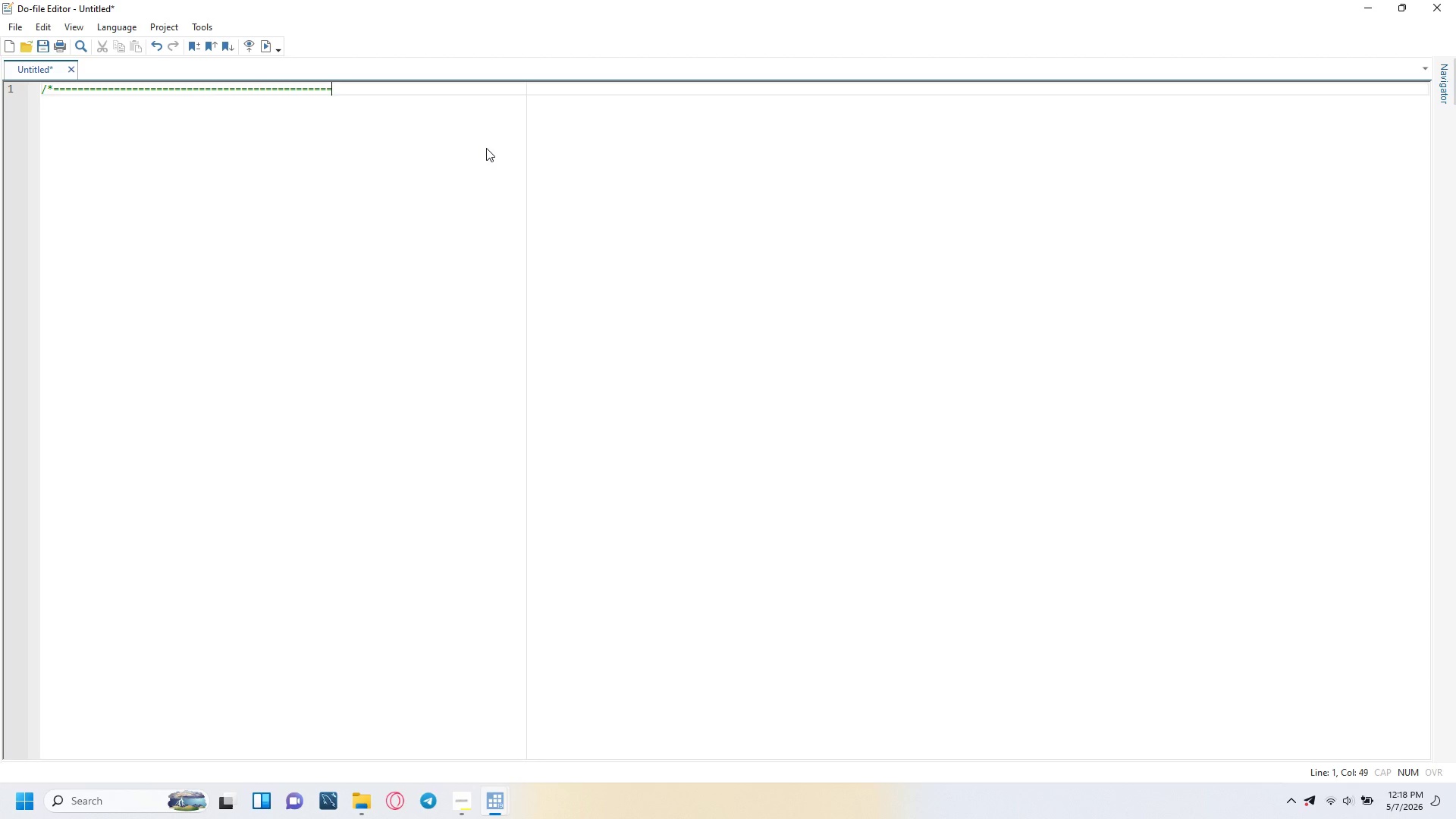 
key(Equal)
 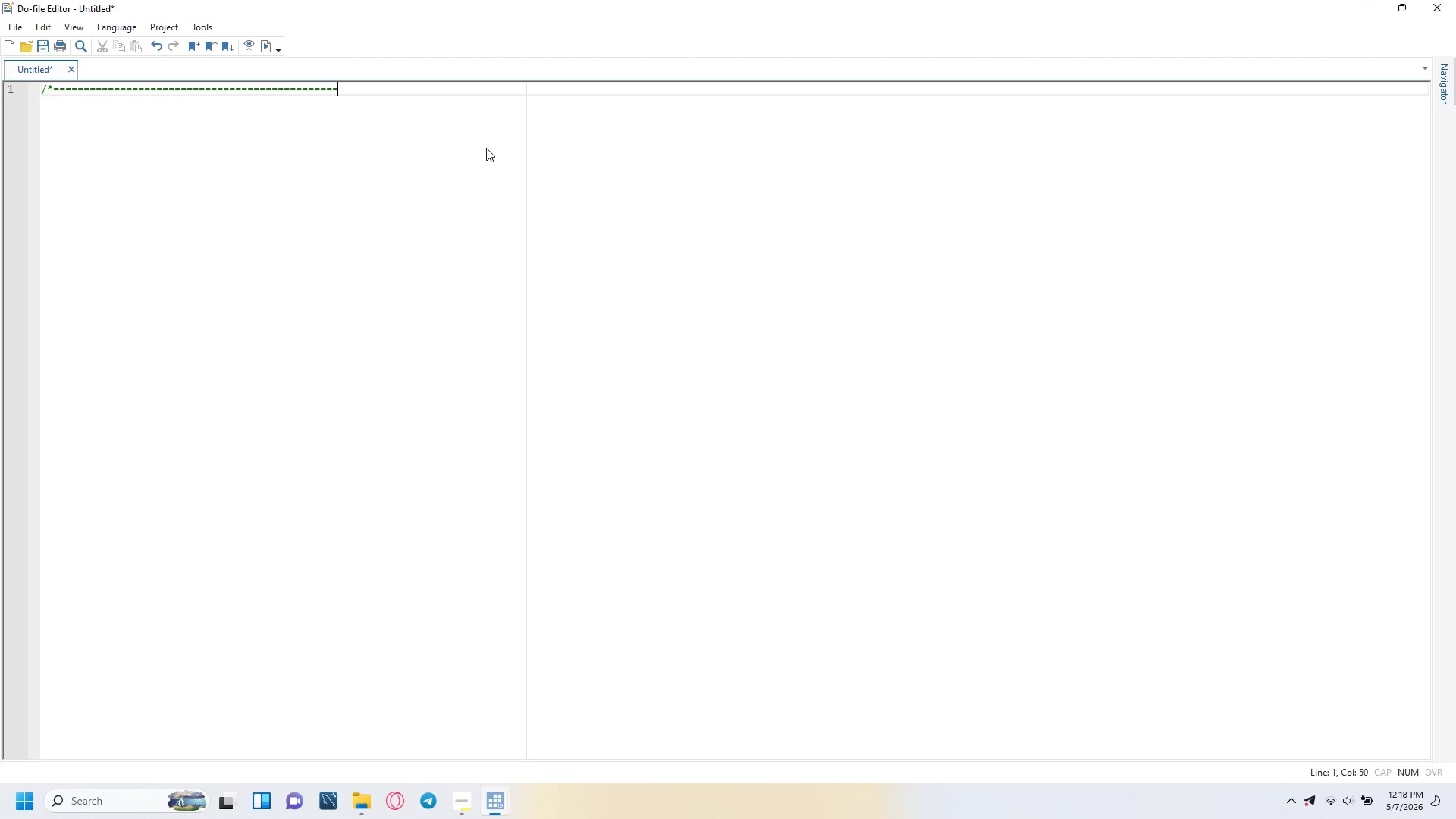 
key(Equal)
 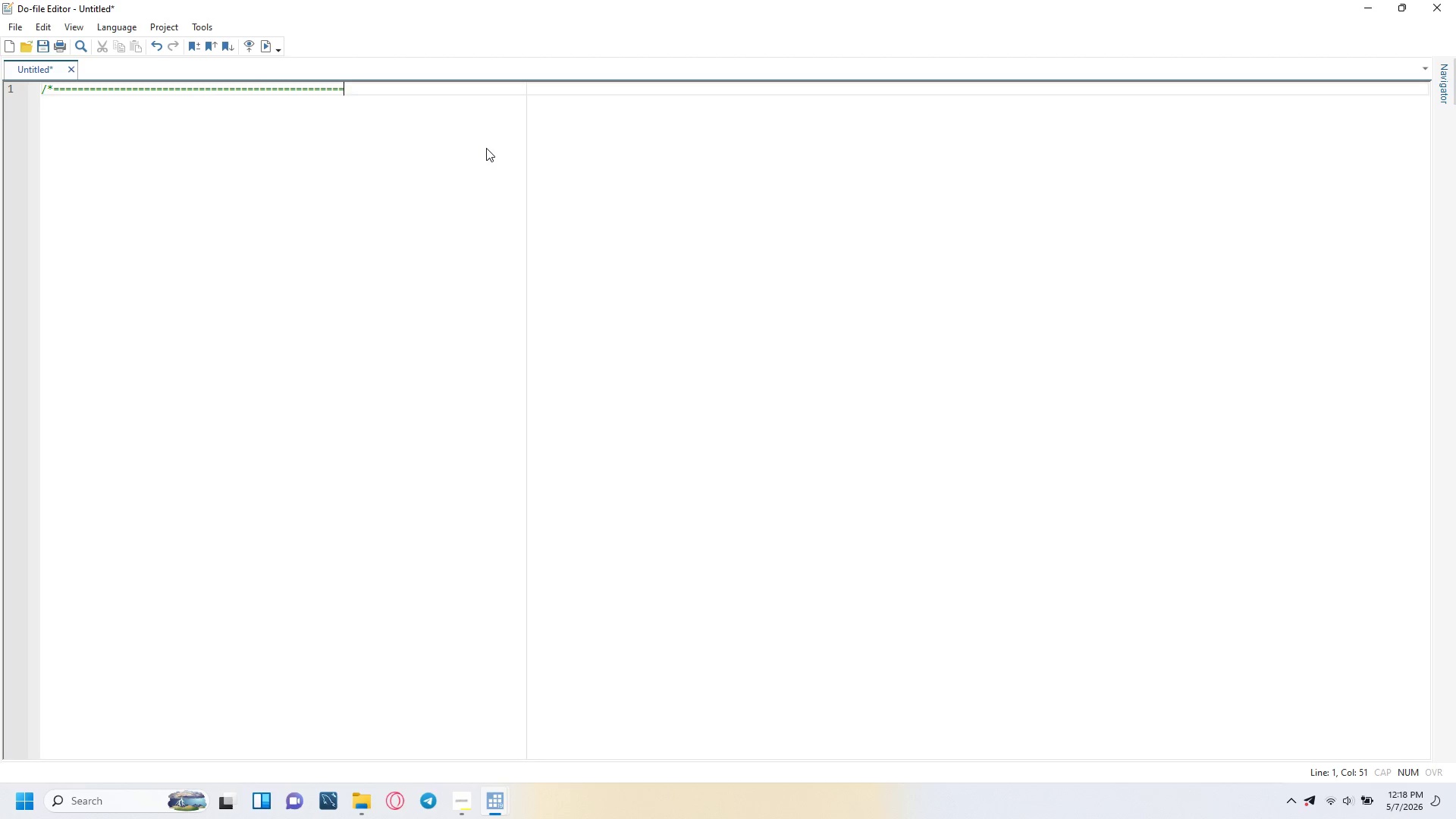 
key(Equal)
 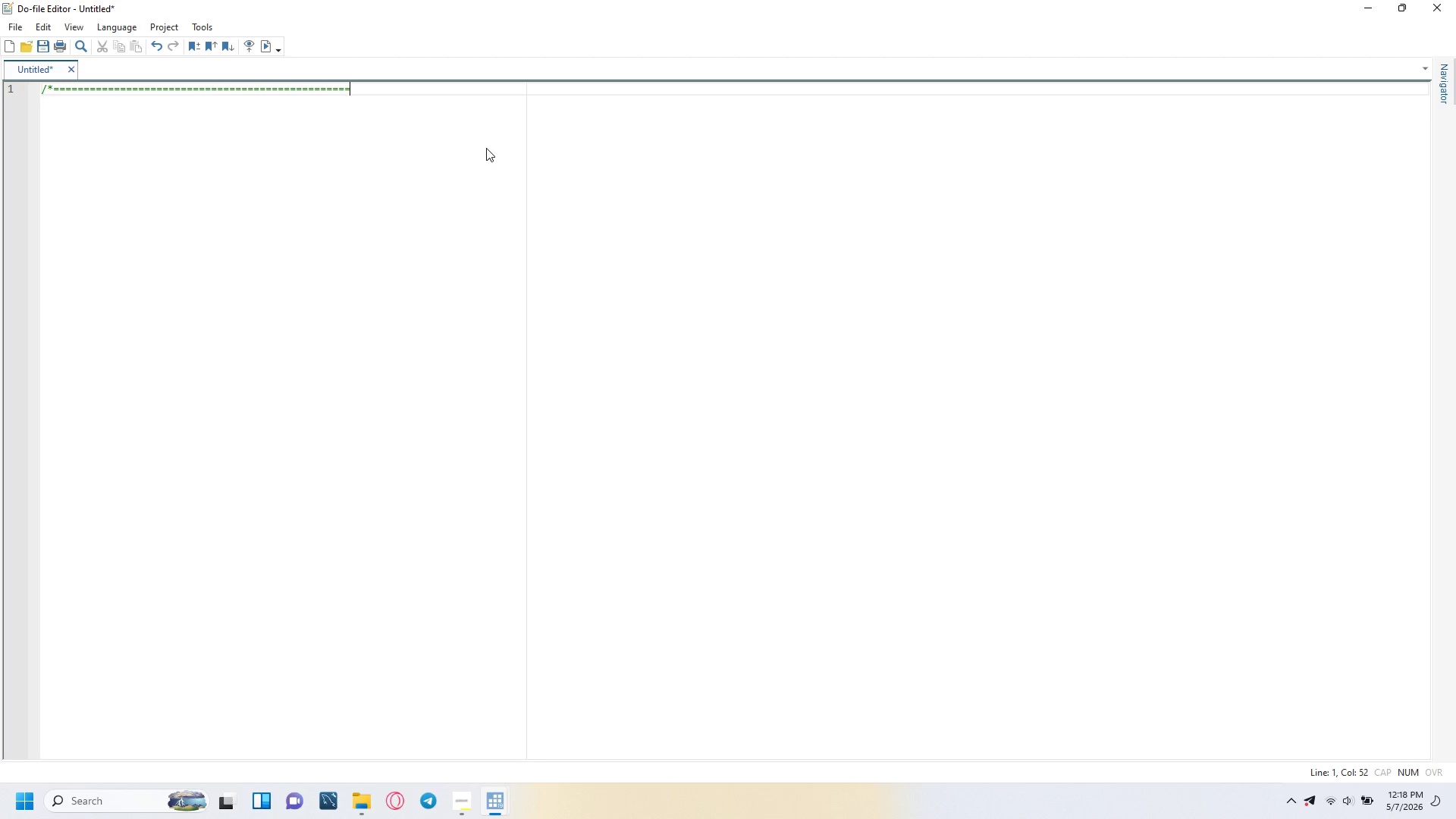 
key(Equal)
 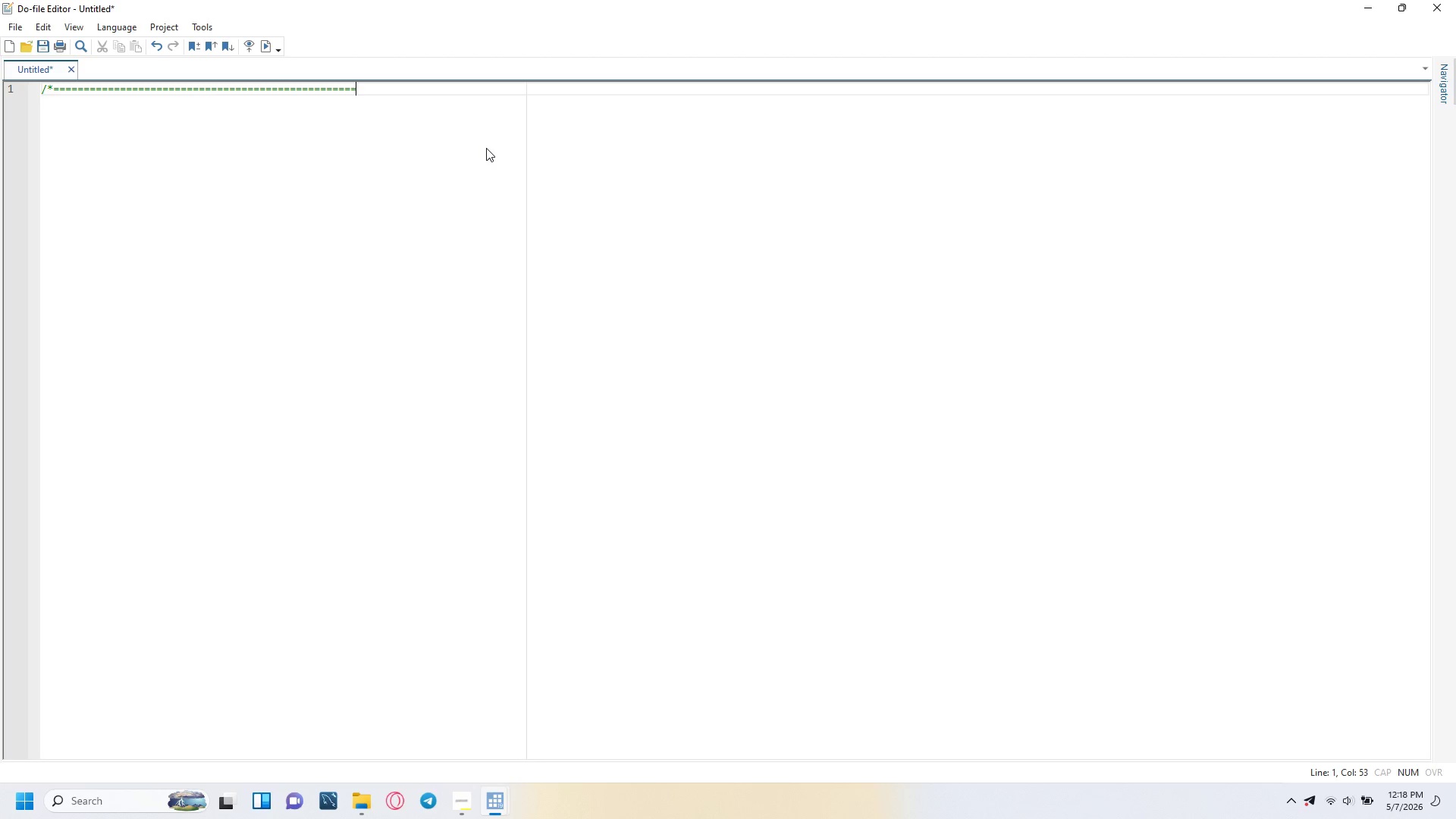 
key(Equal)
 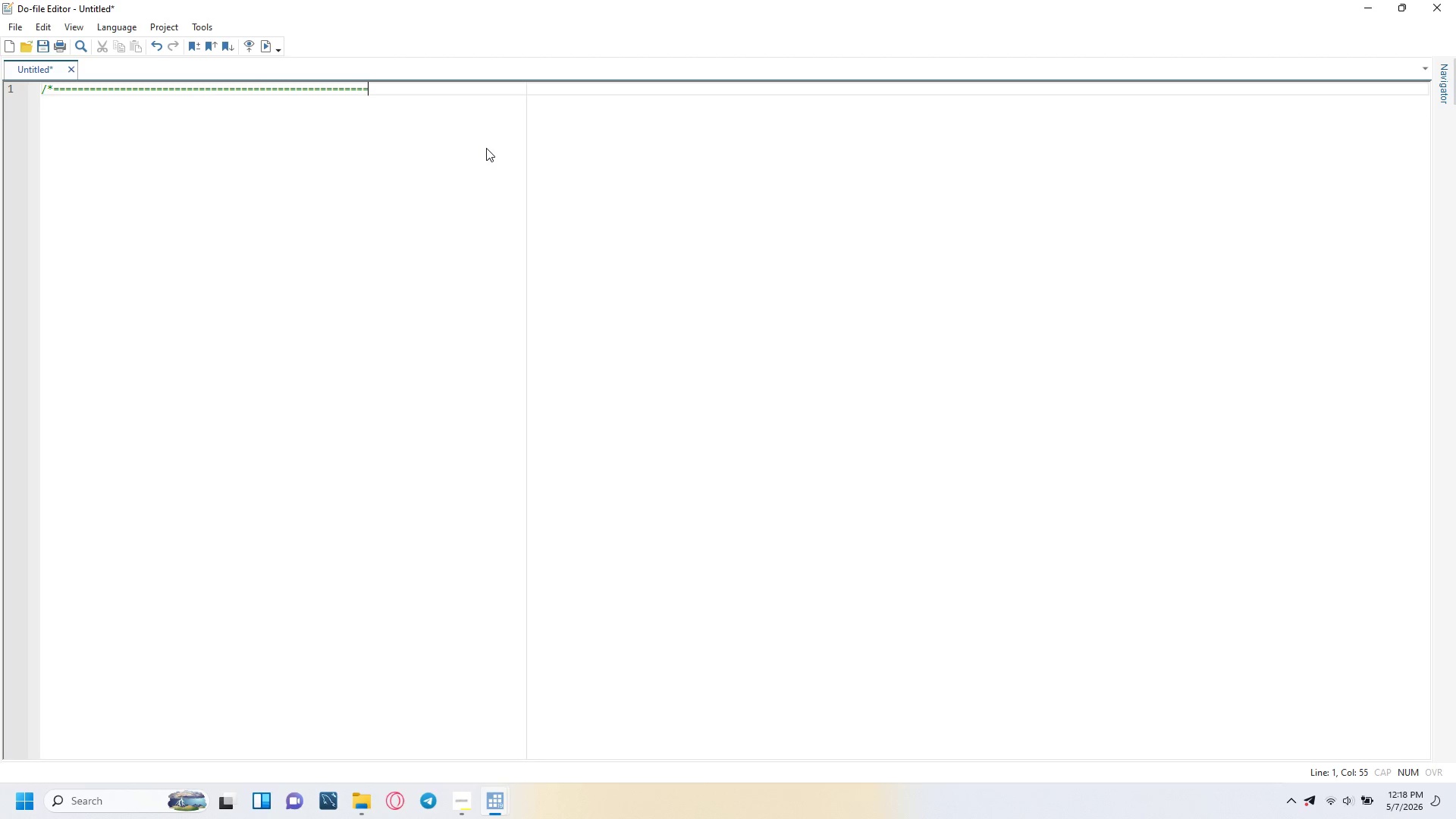 
key(Equal)
 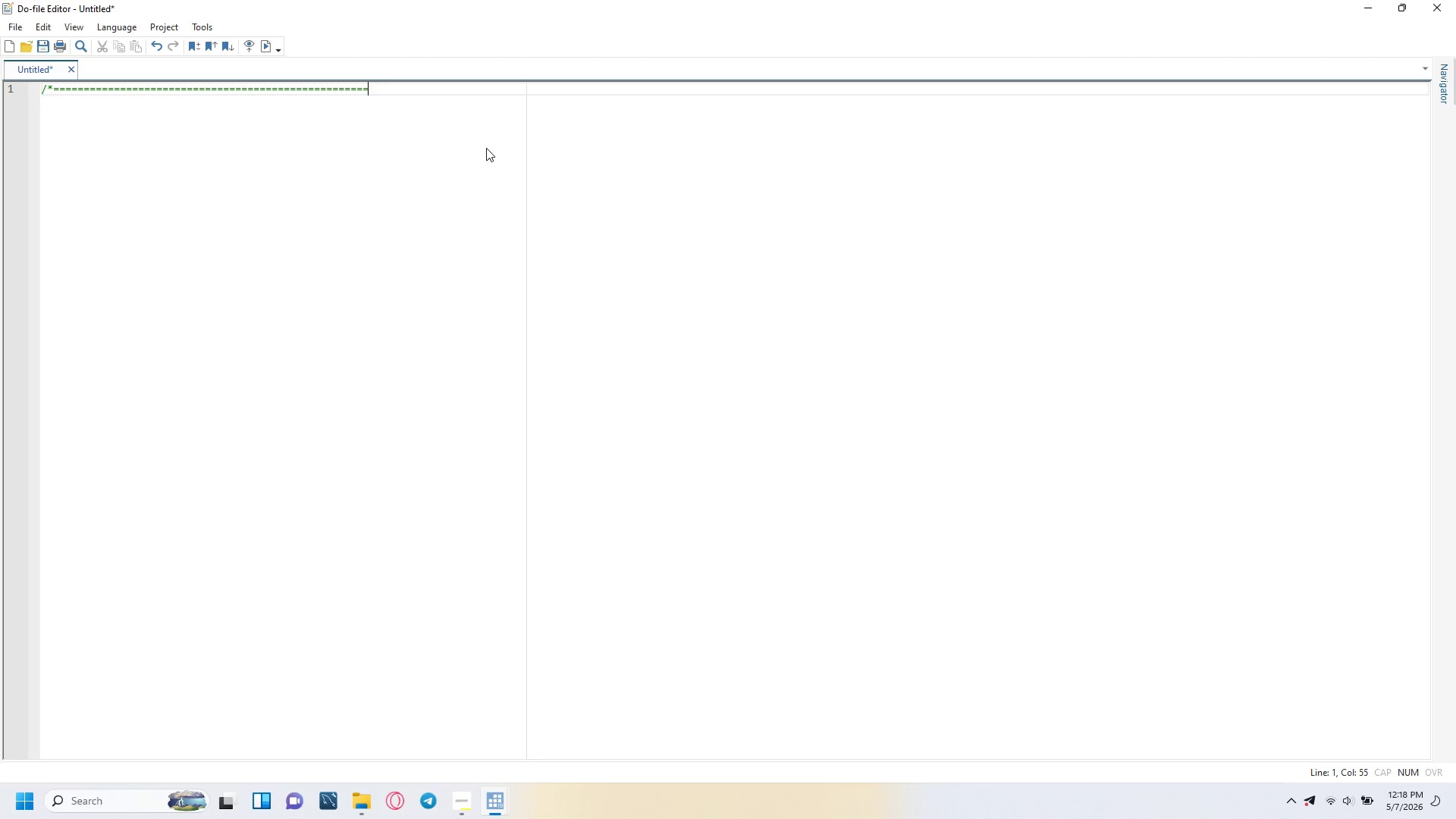 
key(Equal)
 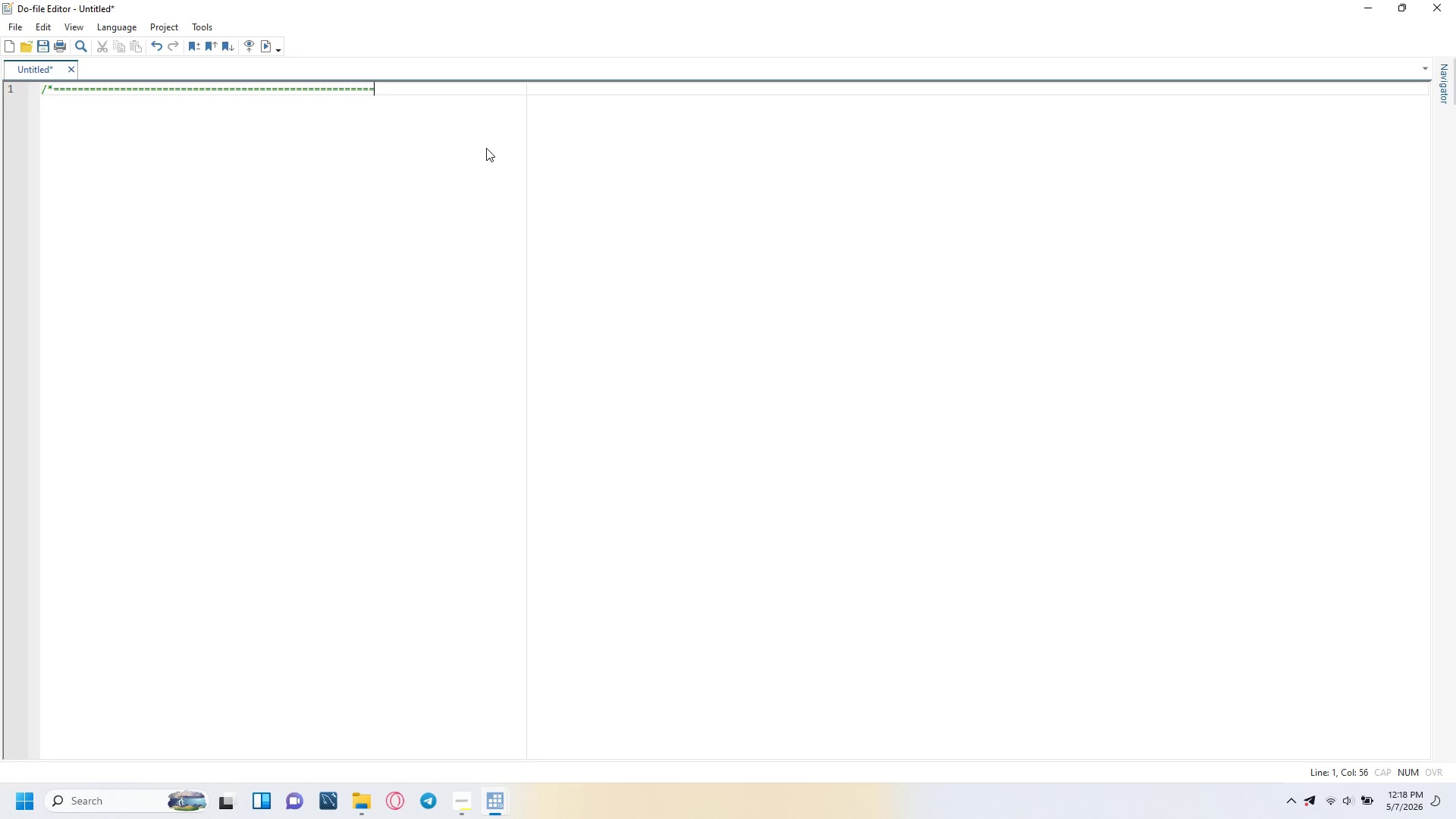 
key(Equal)
 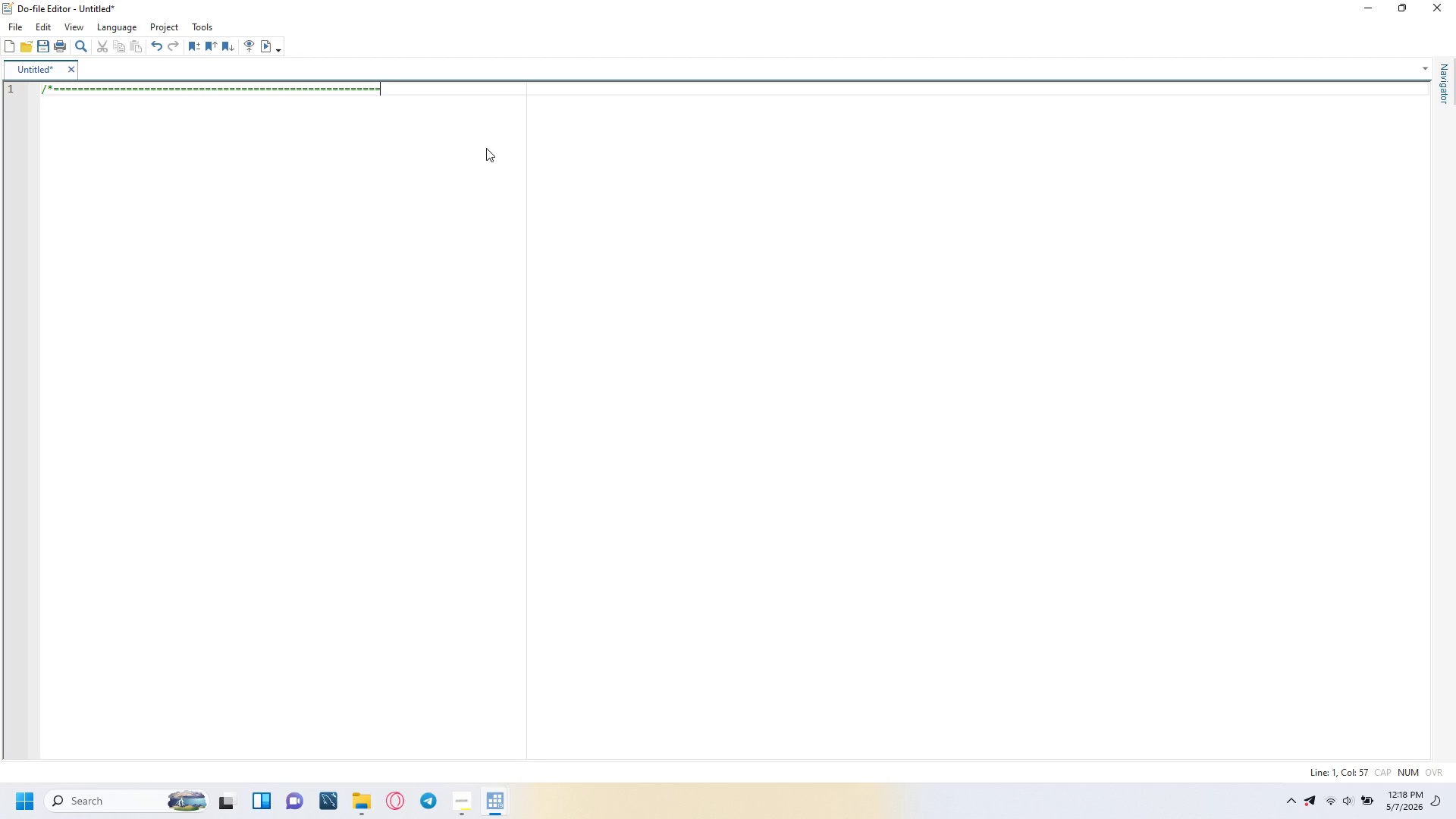 
key(Equal)
 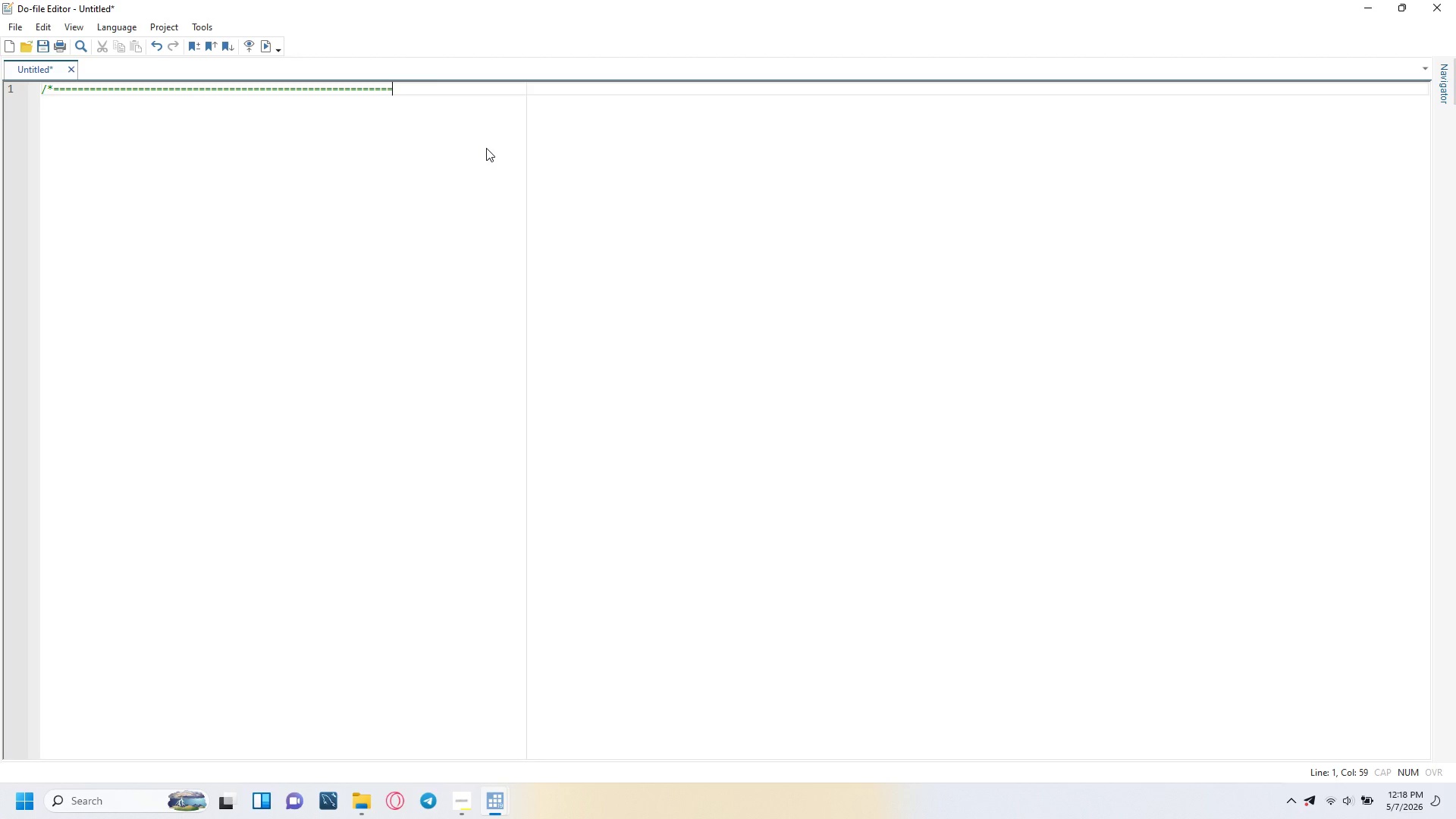 
key(Equal)
 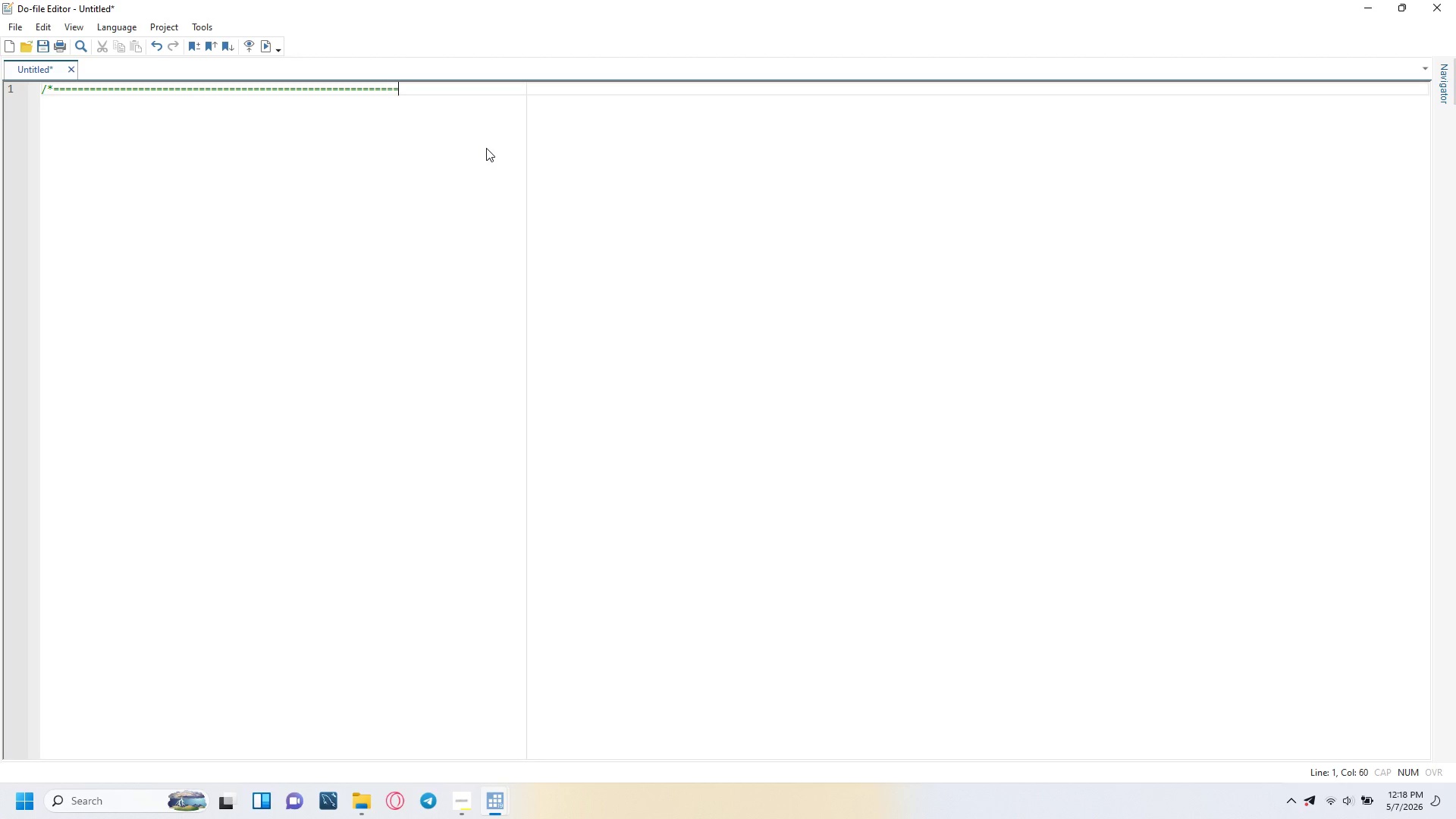 
key(Equal)
 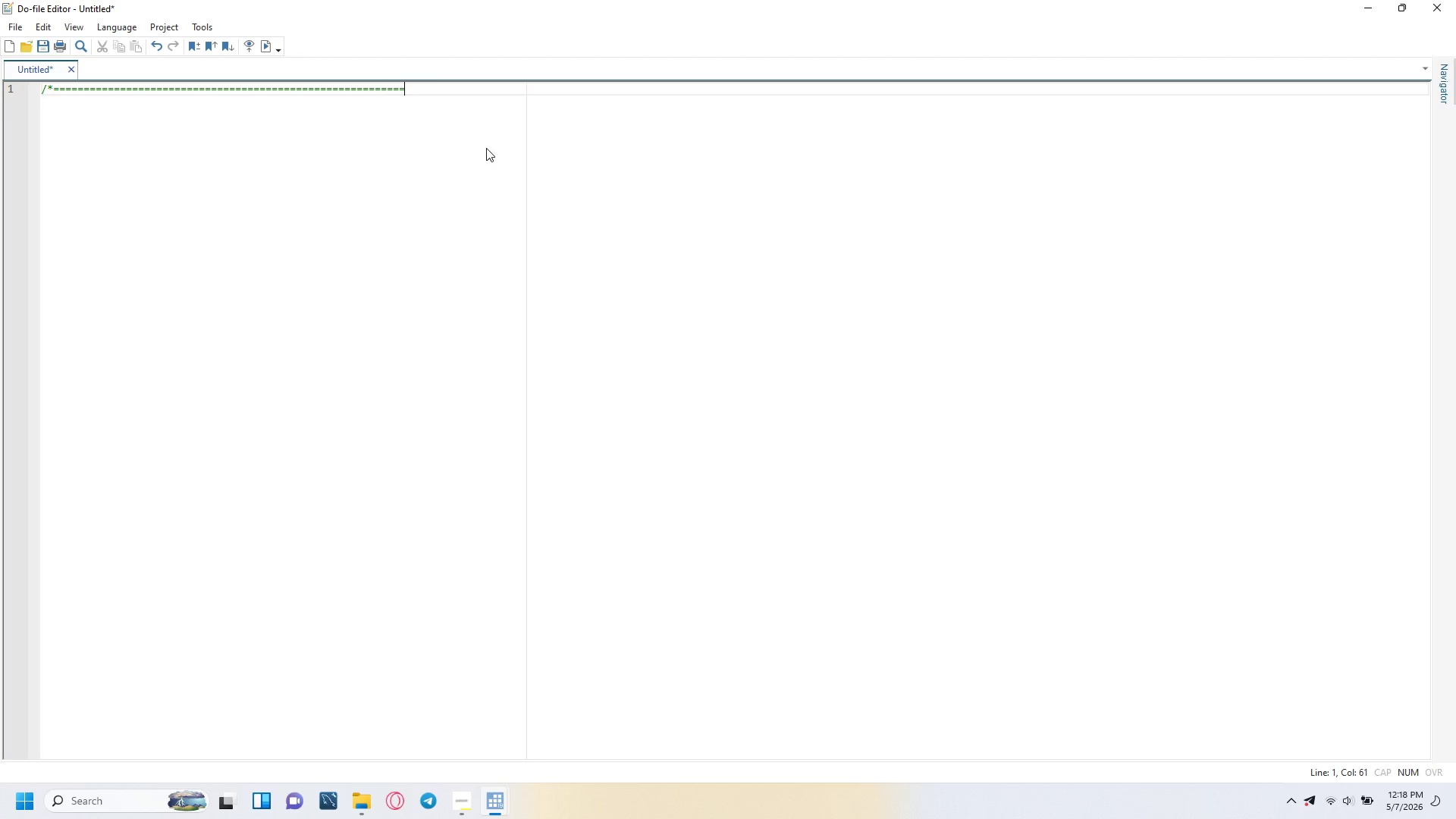 
key(Equal)
 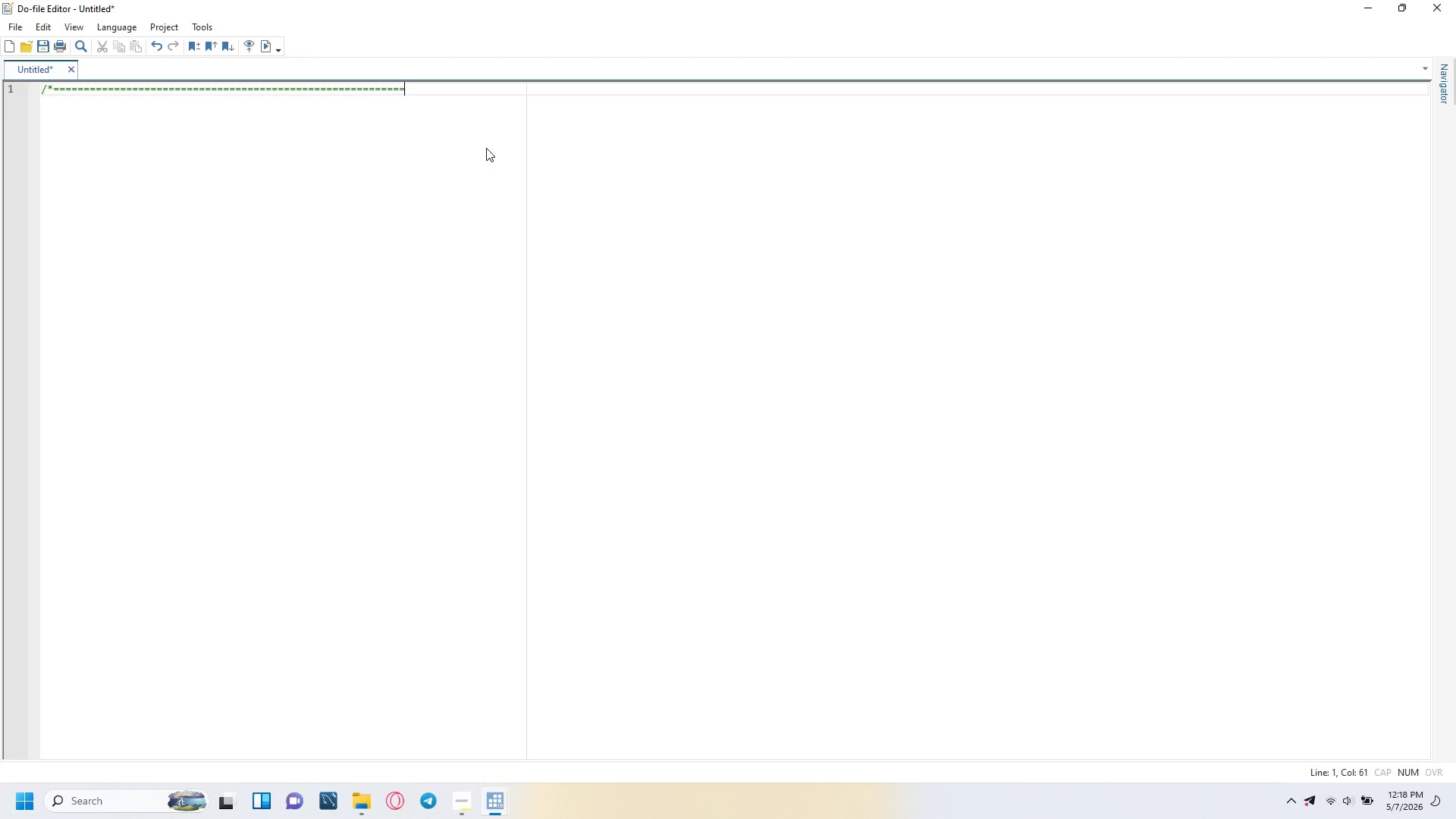 
key(Equal)
 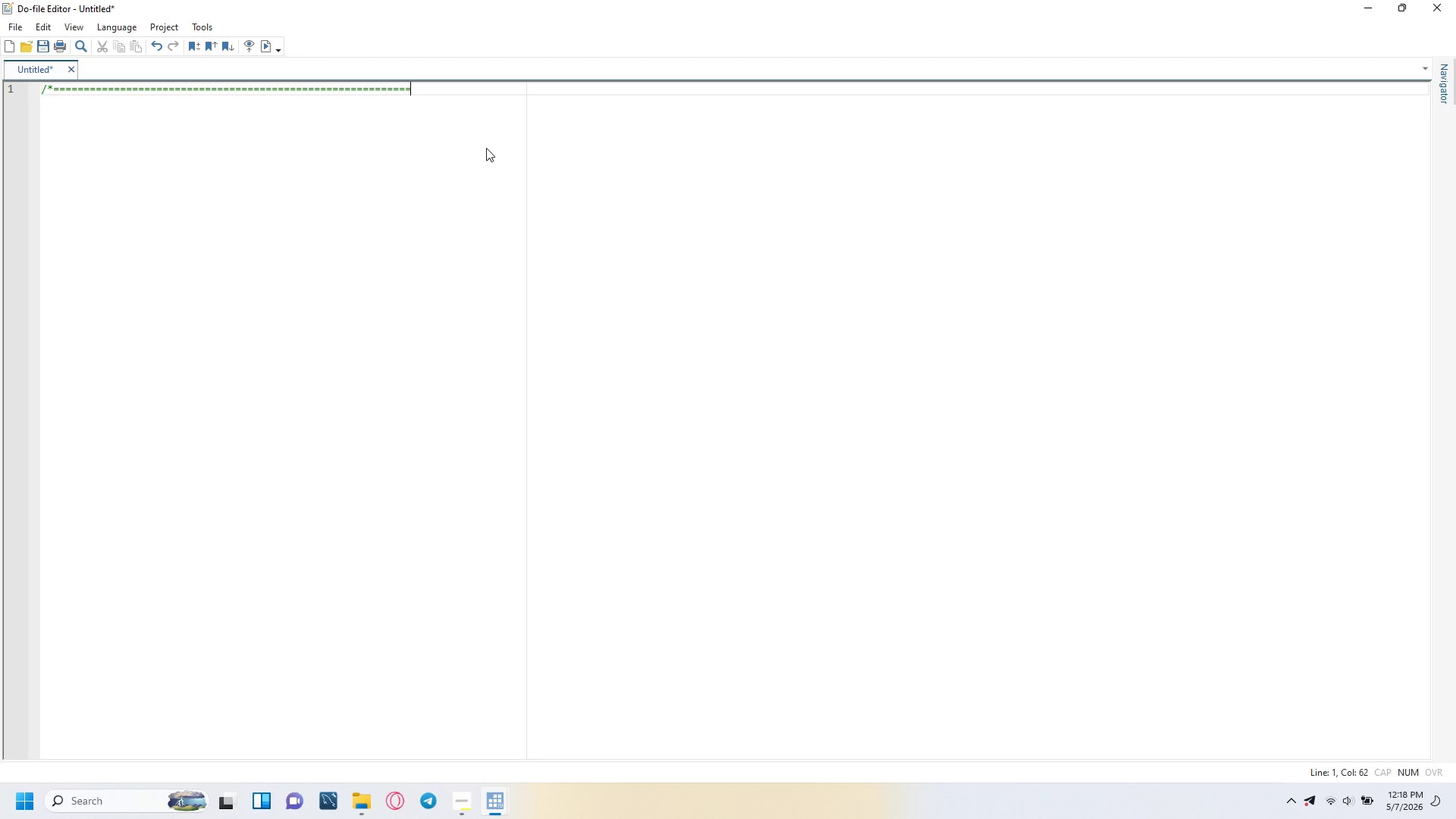 
key(Equal)
 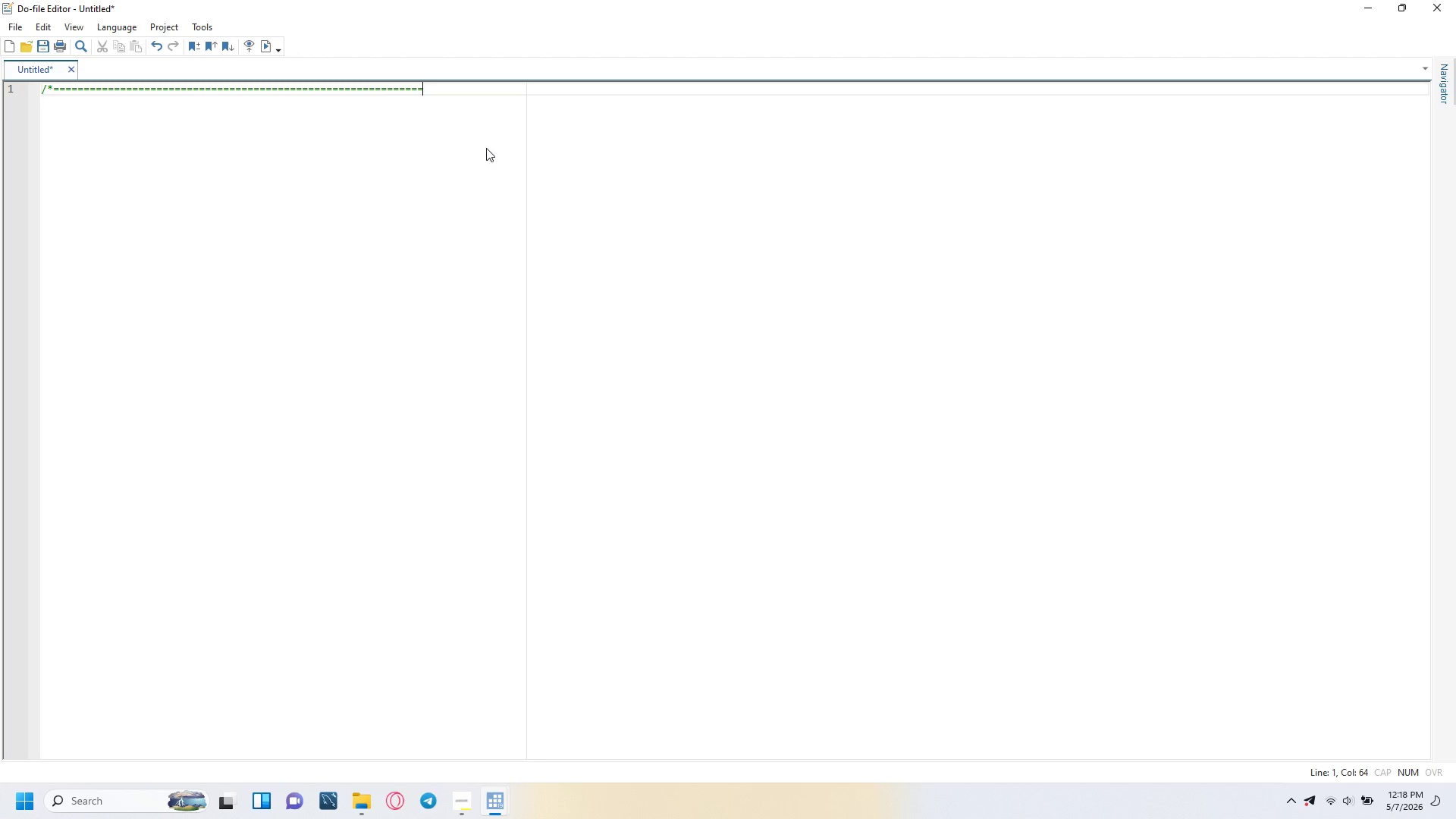 
key(Equal)
 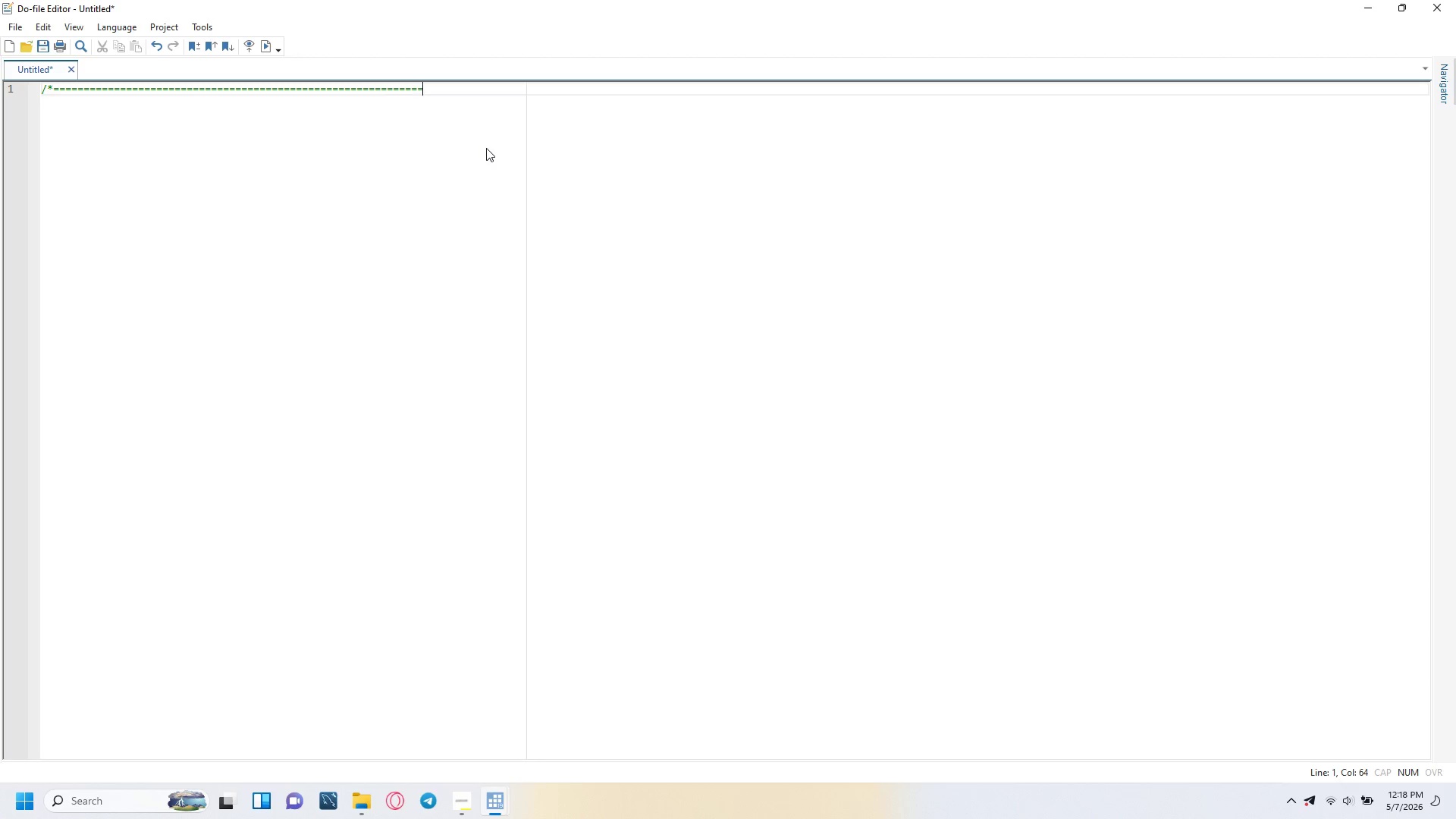 
key(Equal)
 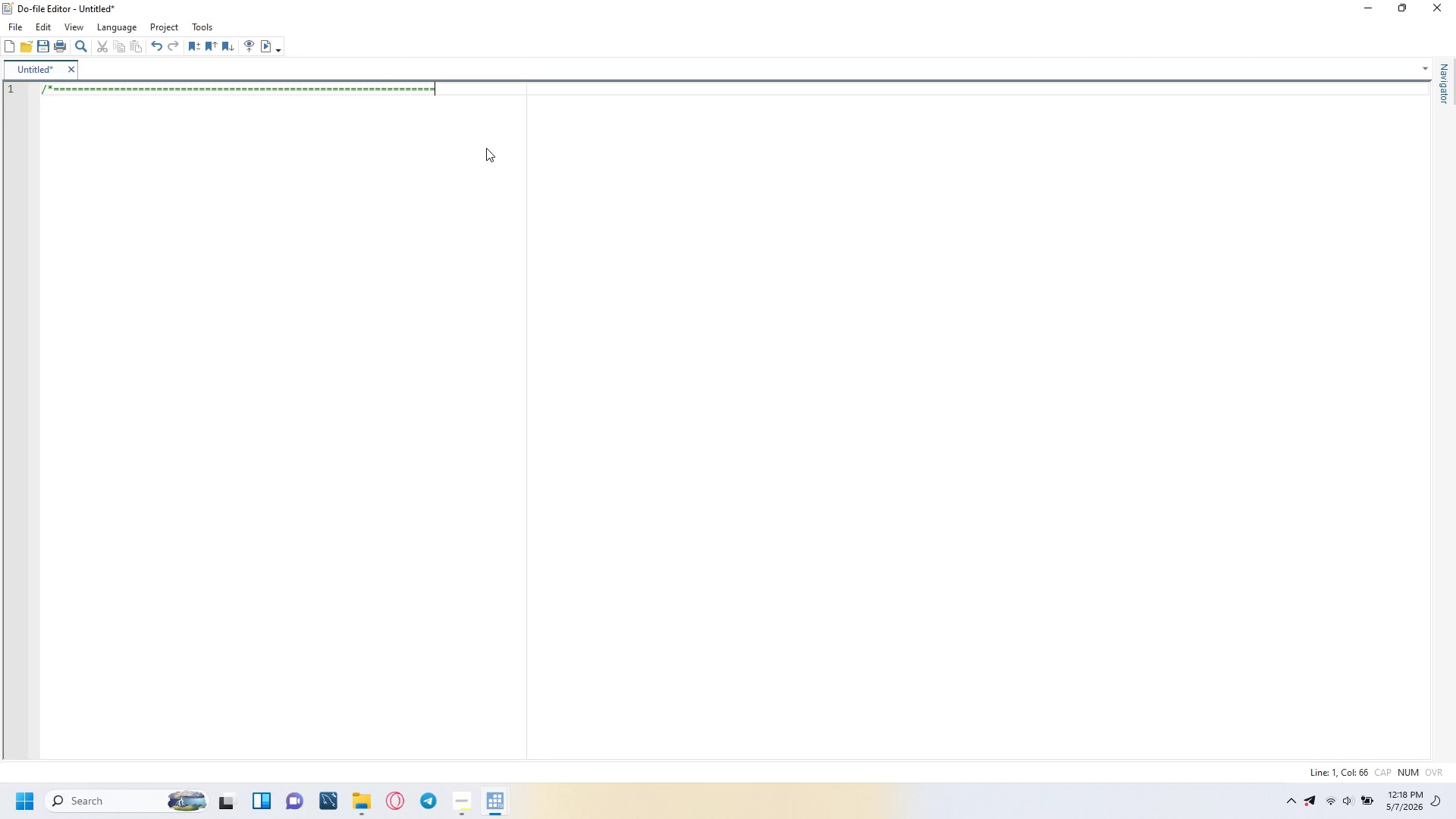 
key(Equal)
 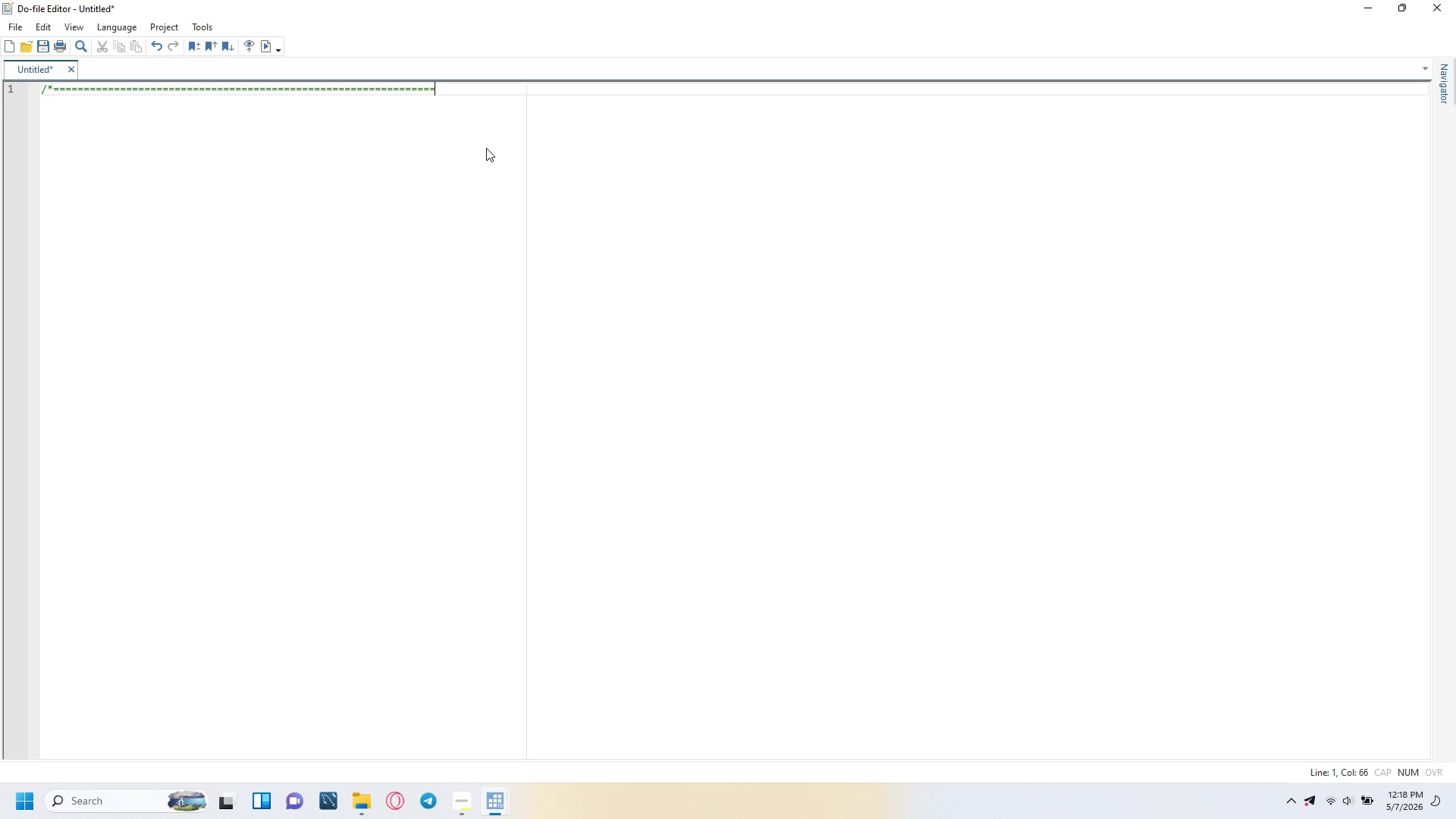 
key(Equal)
 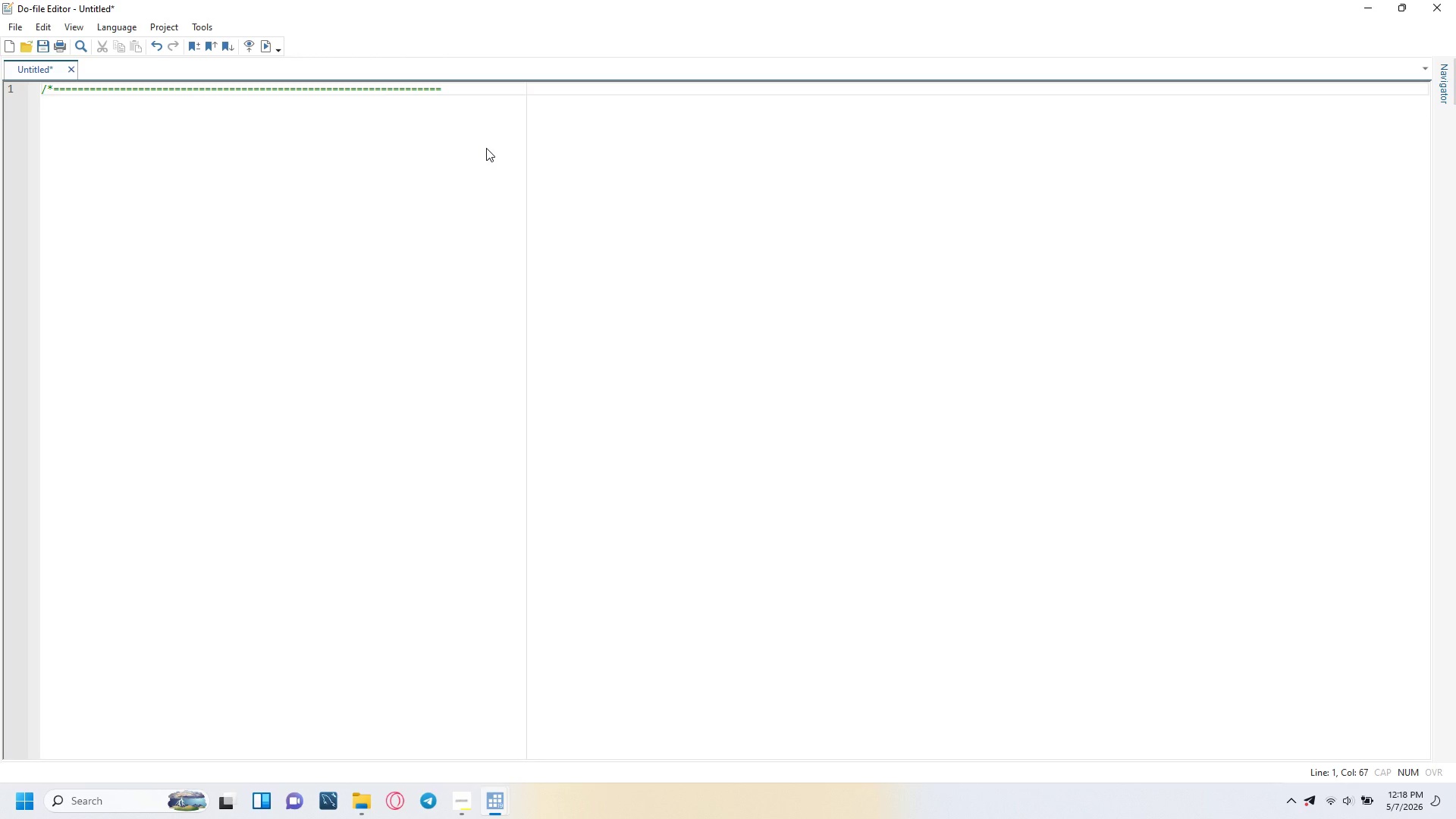 
hold_key(key=Equal, duration=0.39)
 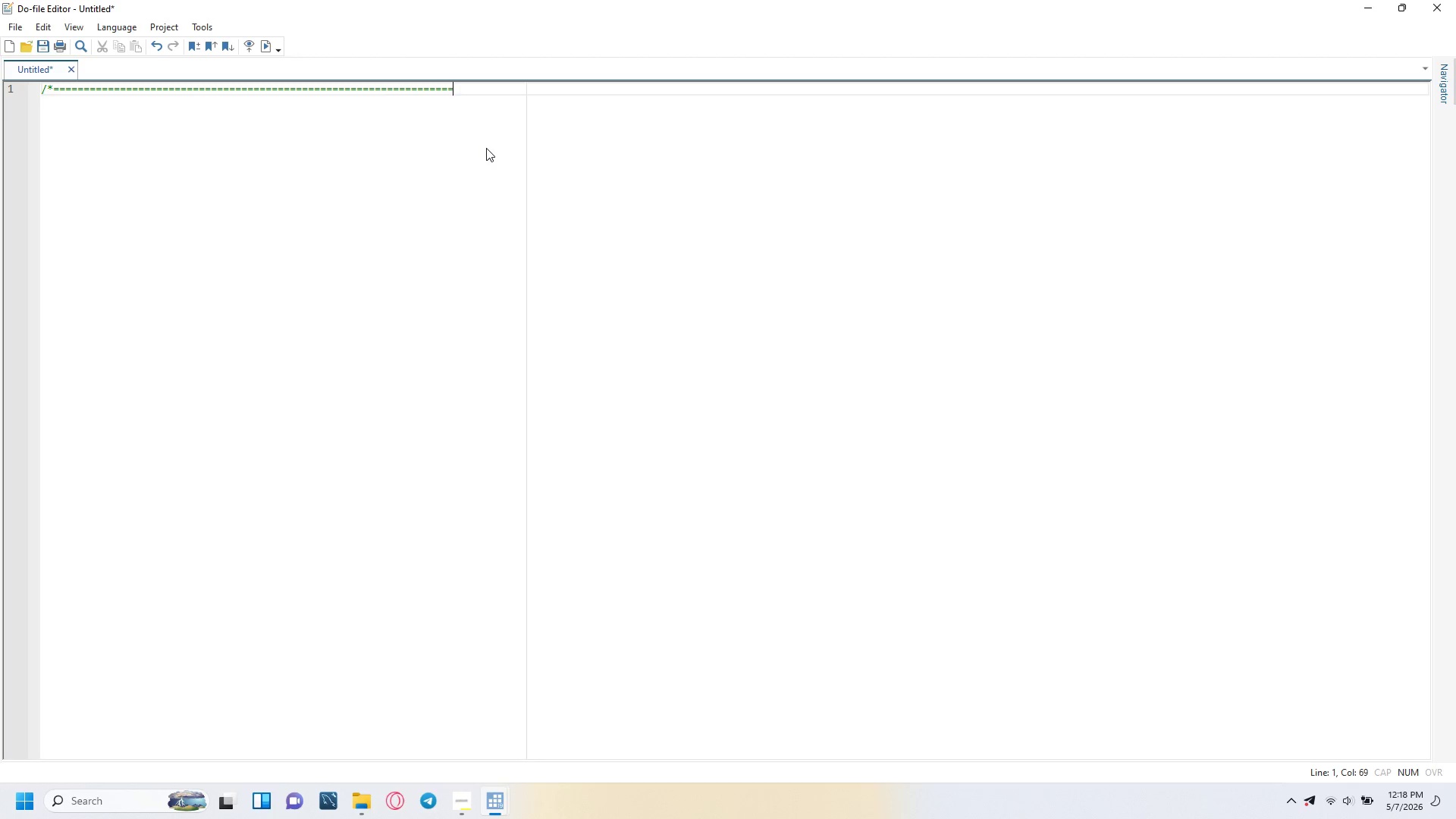 
key(Equal)
 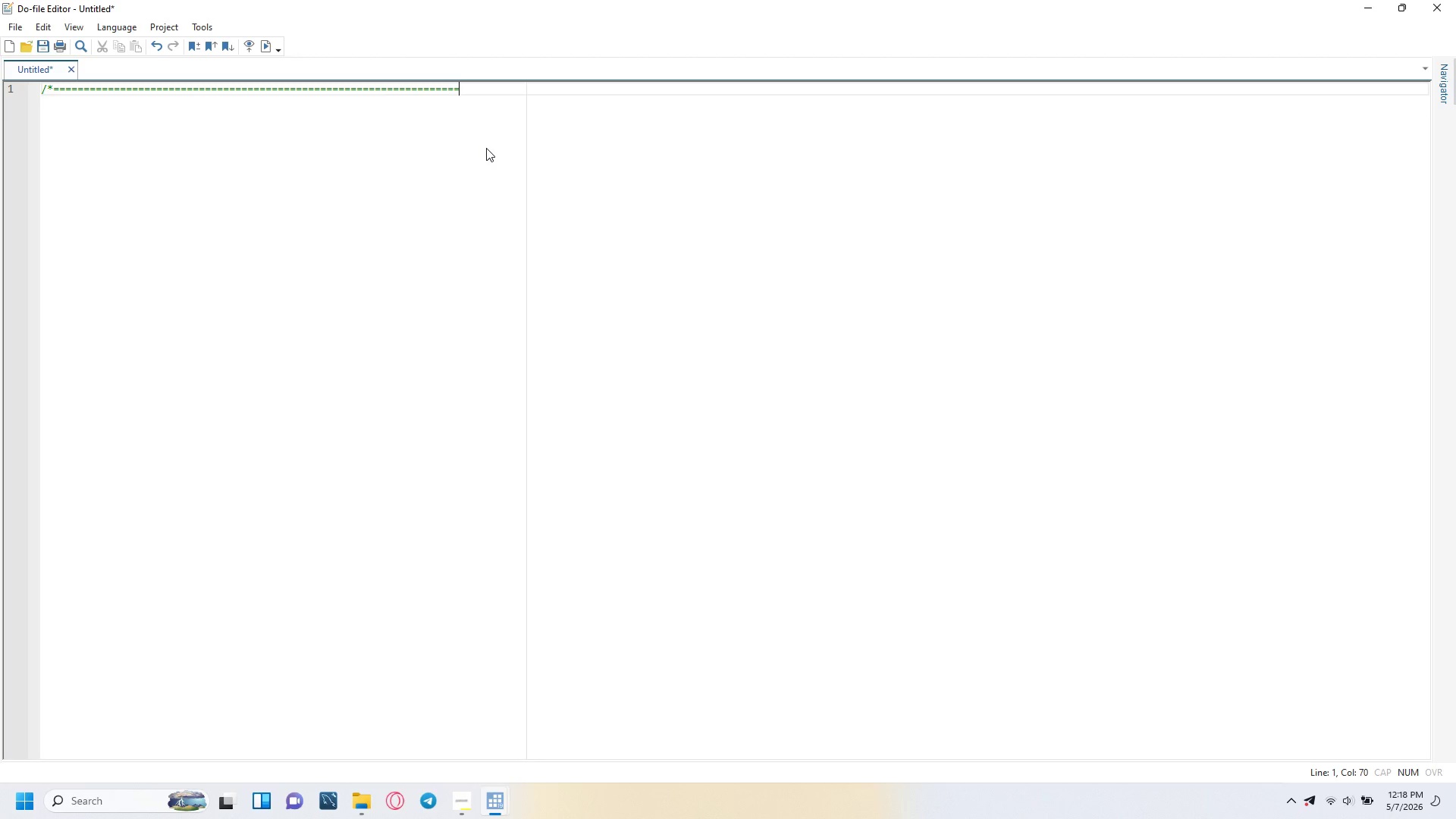 
key(Equal)
 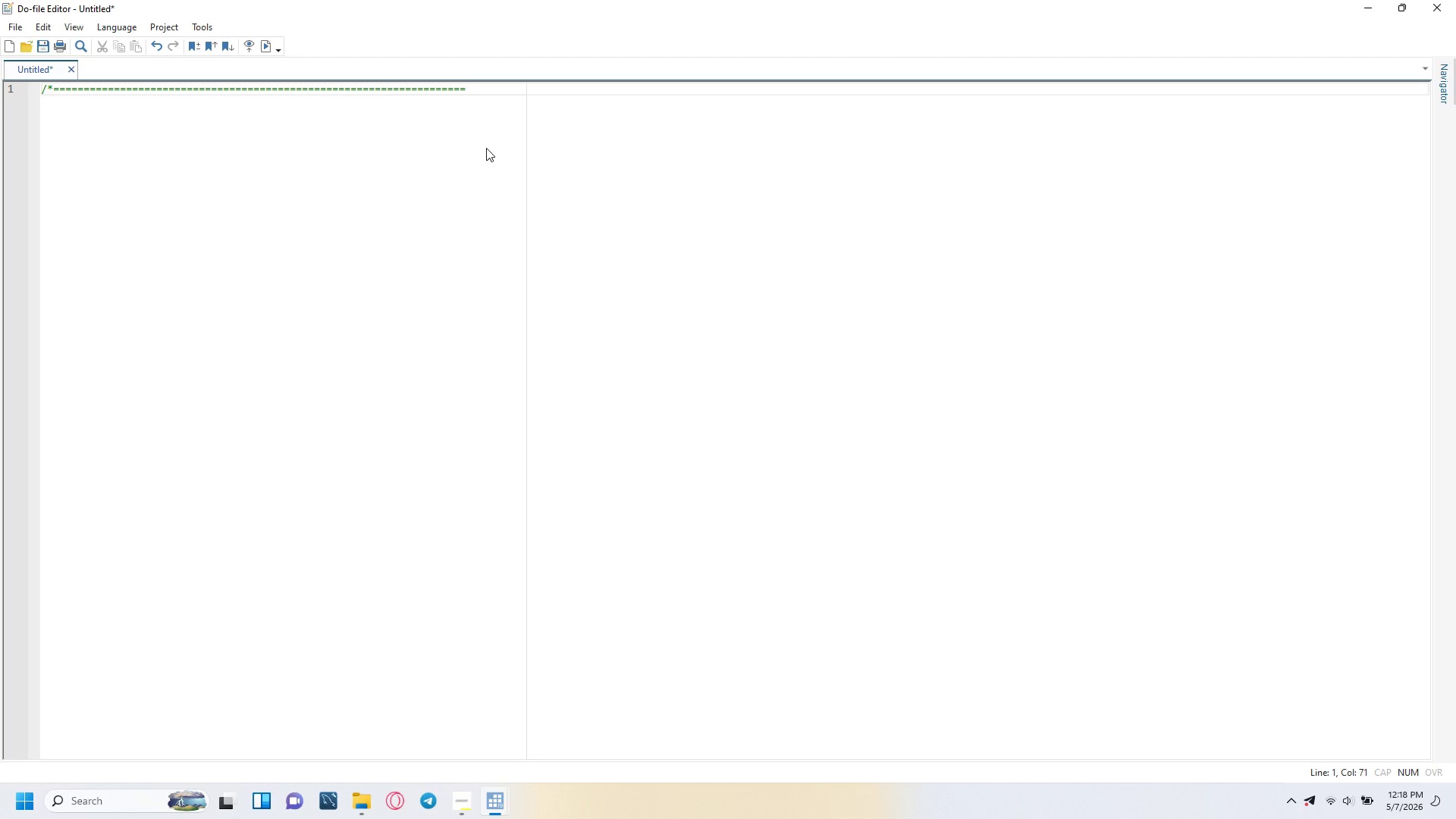 
key(Equal)
 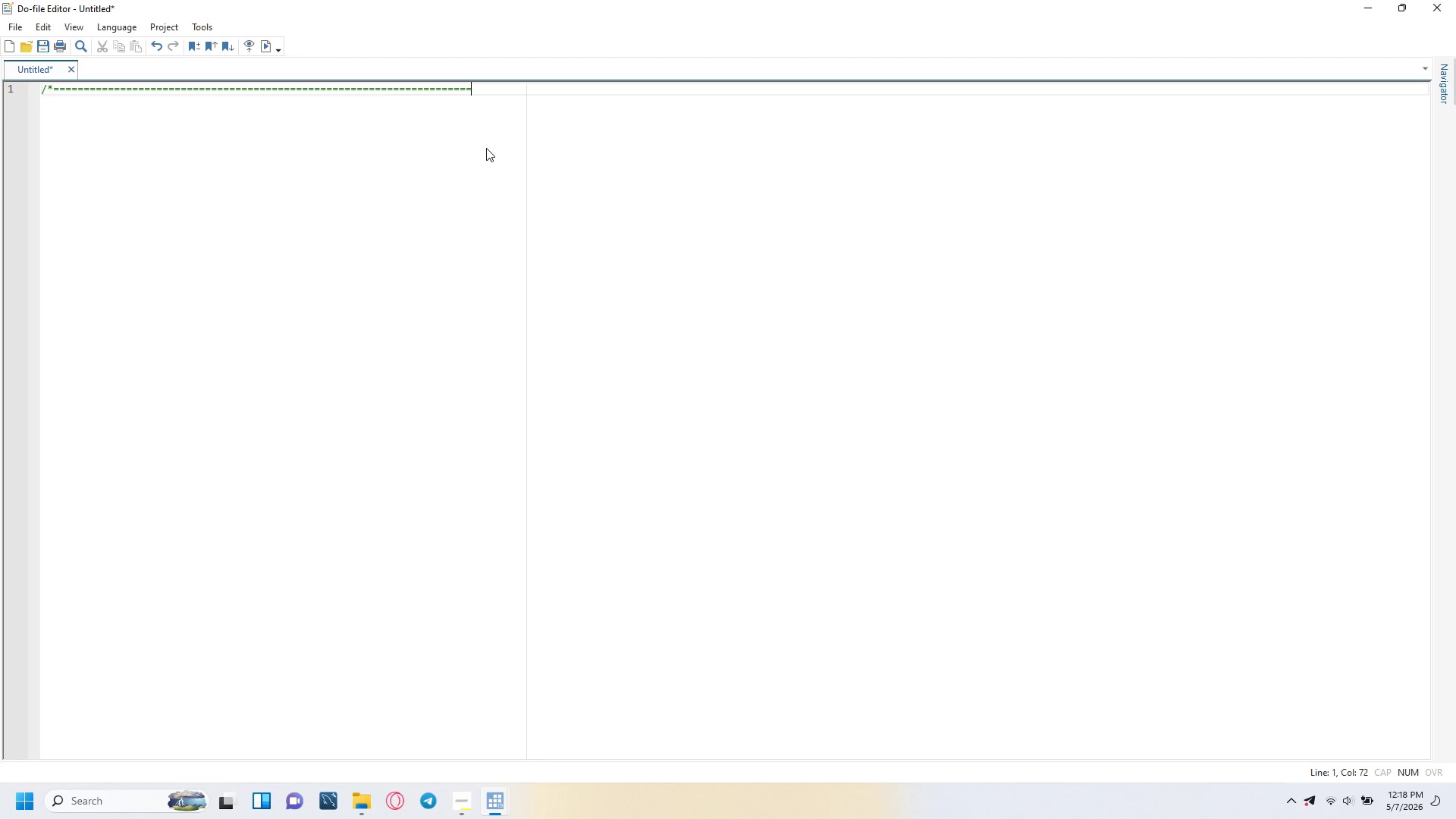 
key(Equal)
 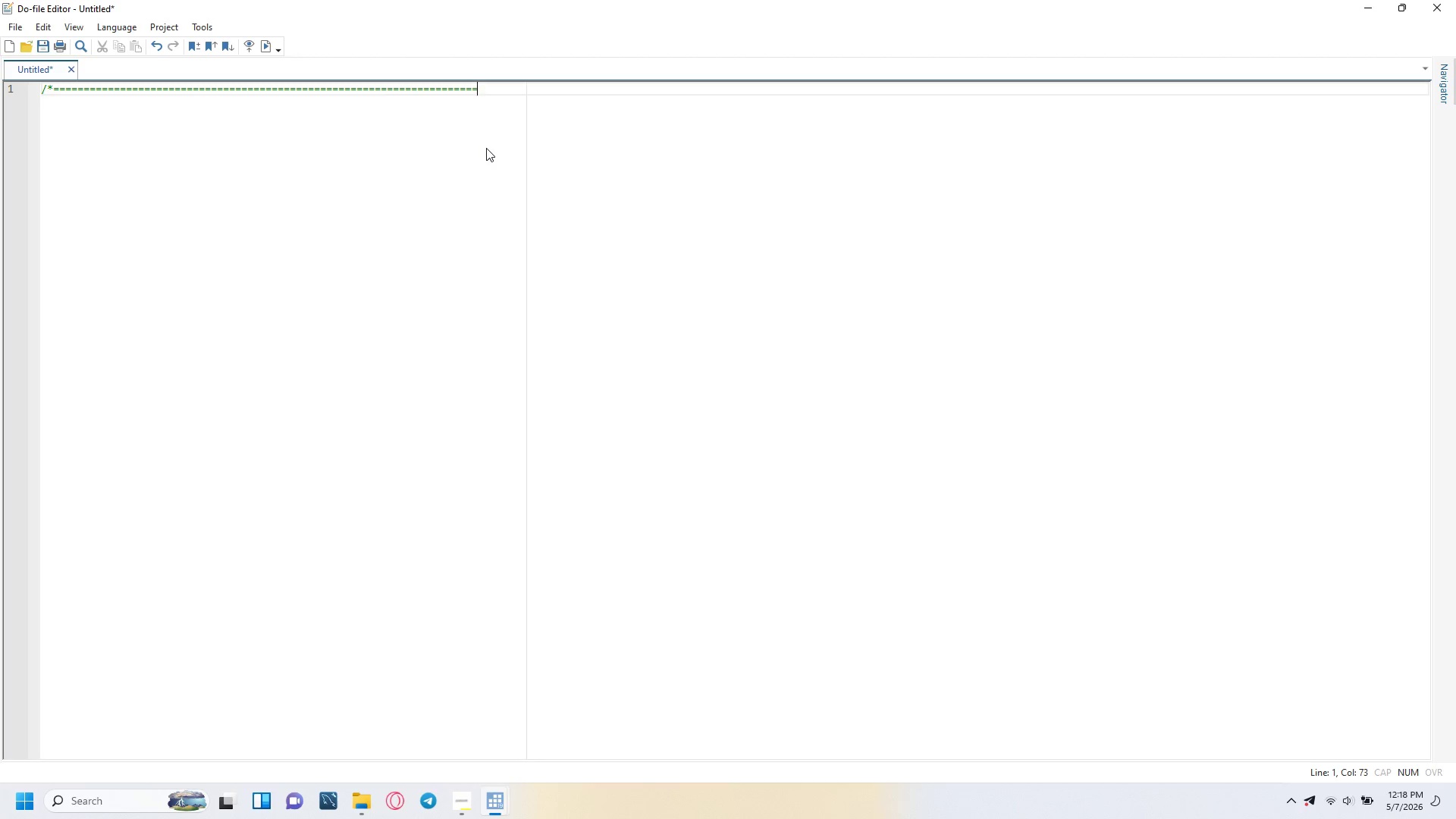 
key(Equal)
 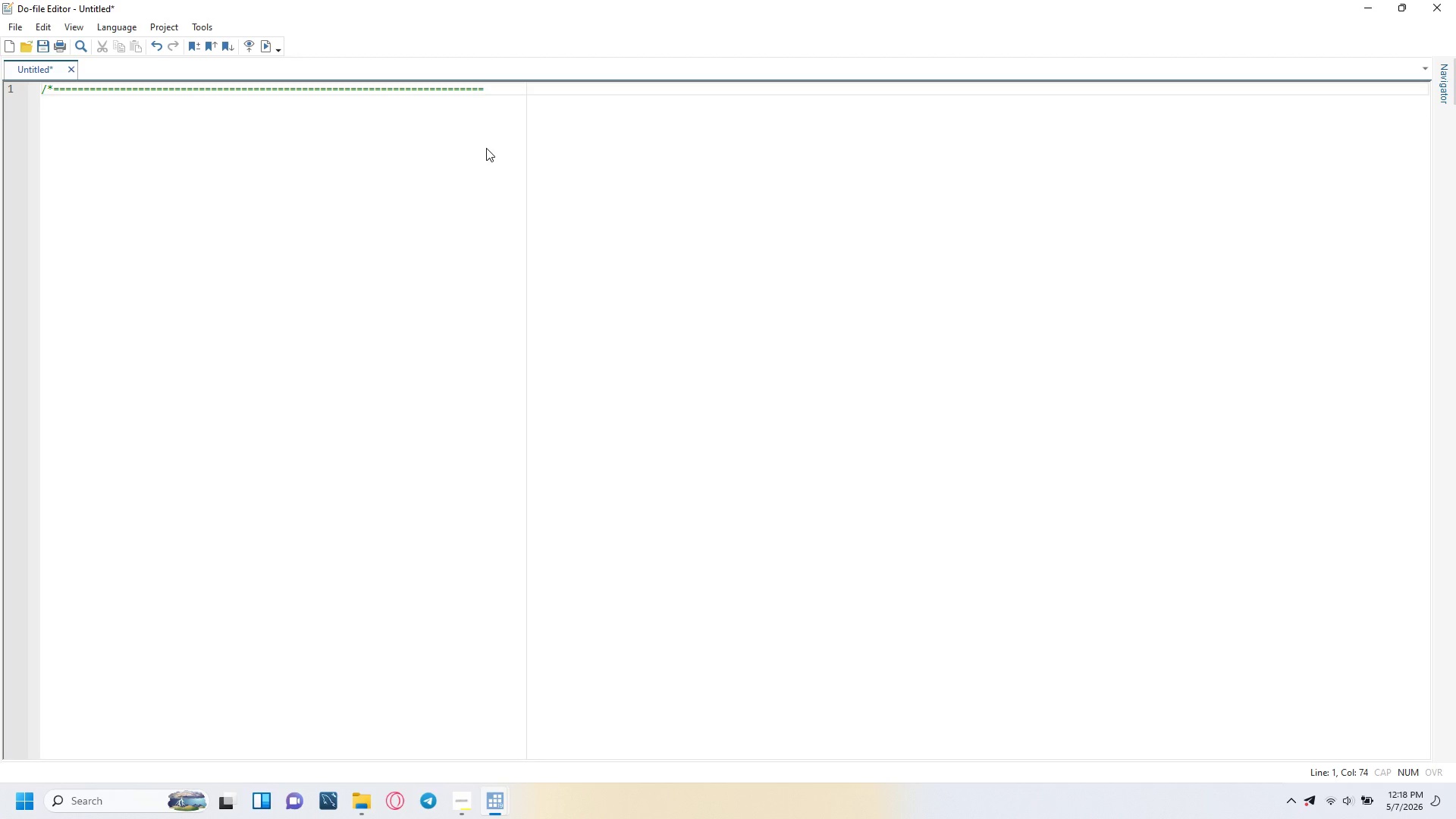 
key(Equal)
 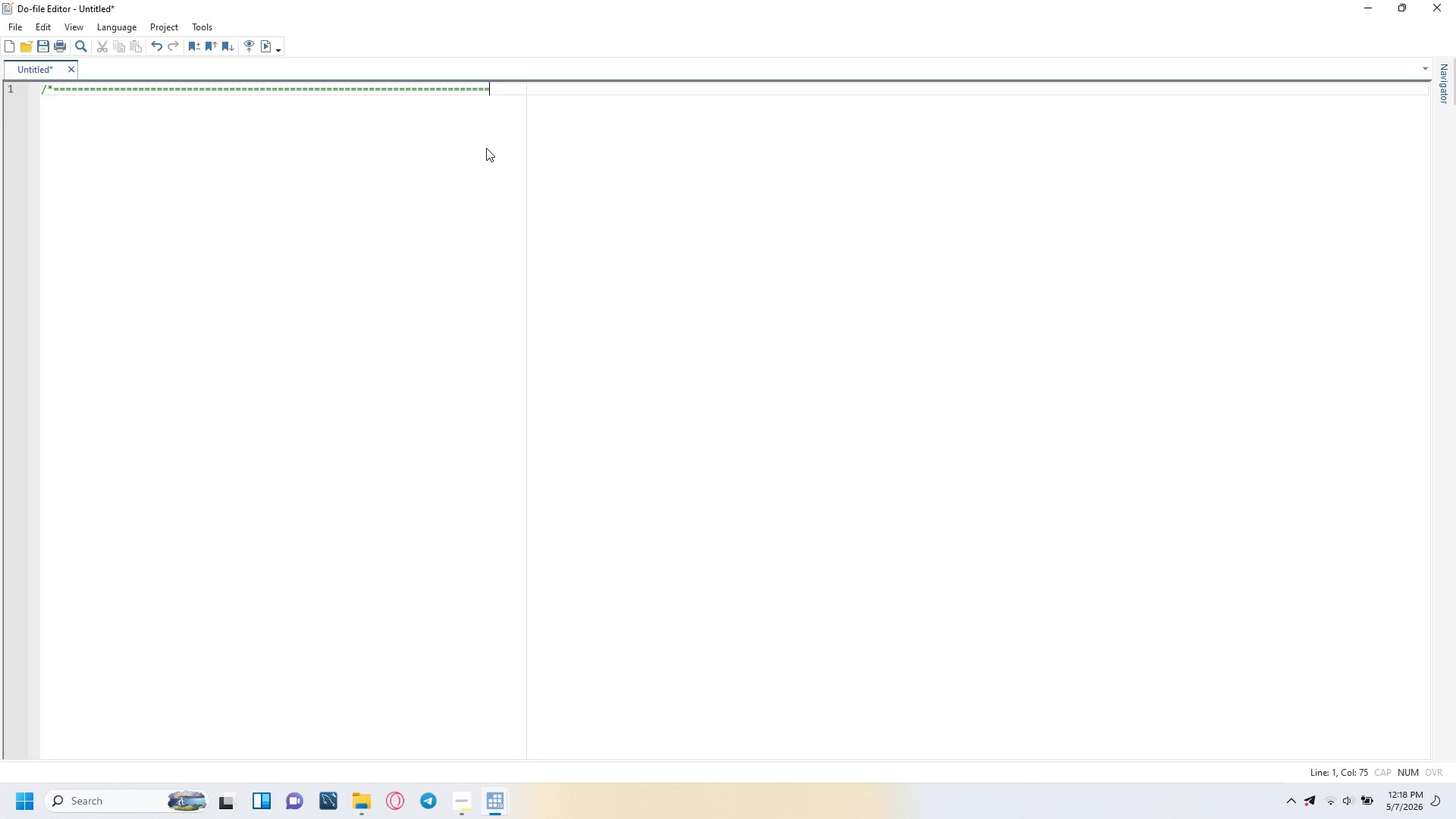 
key(Equal)
 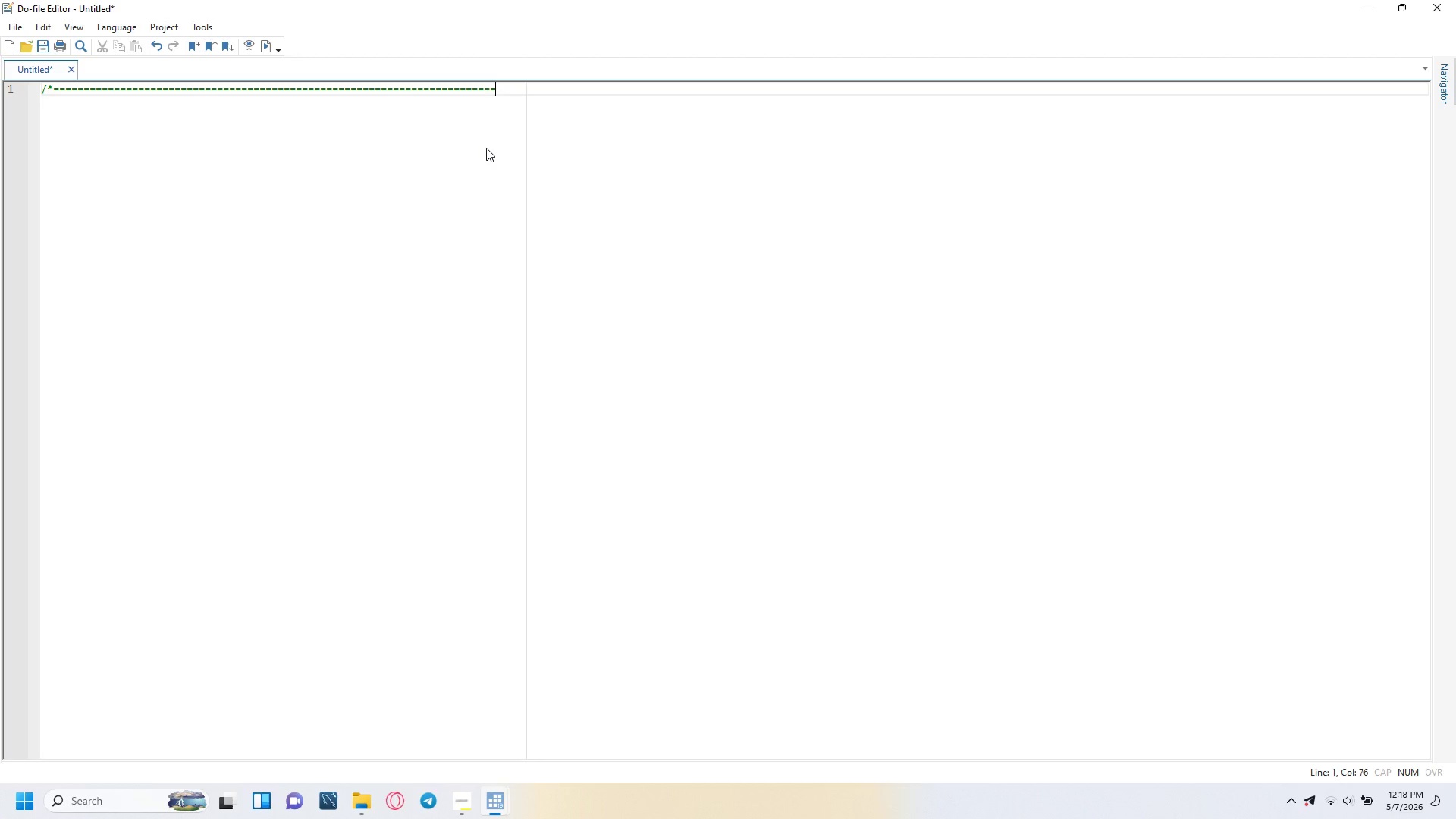 
key(Equal)
 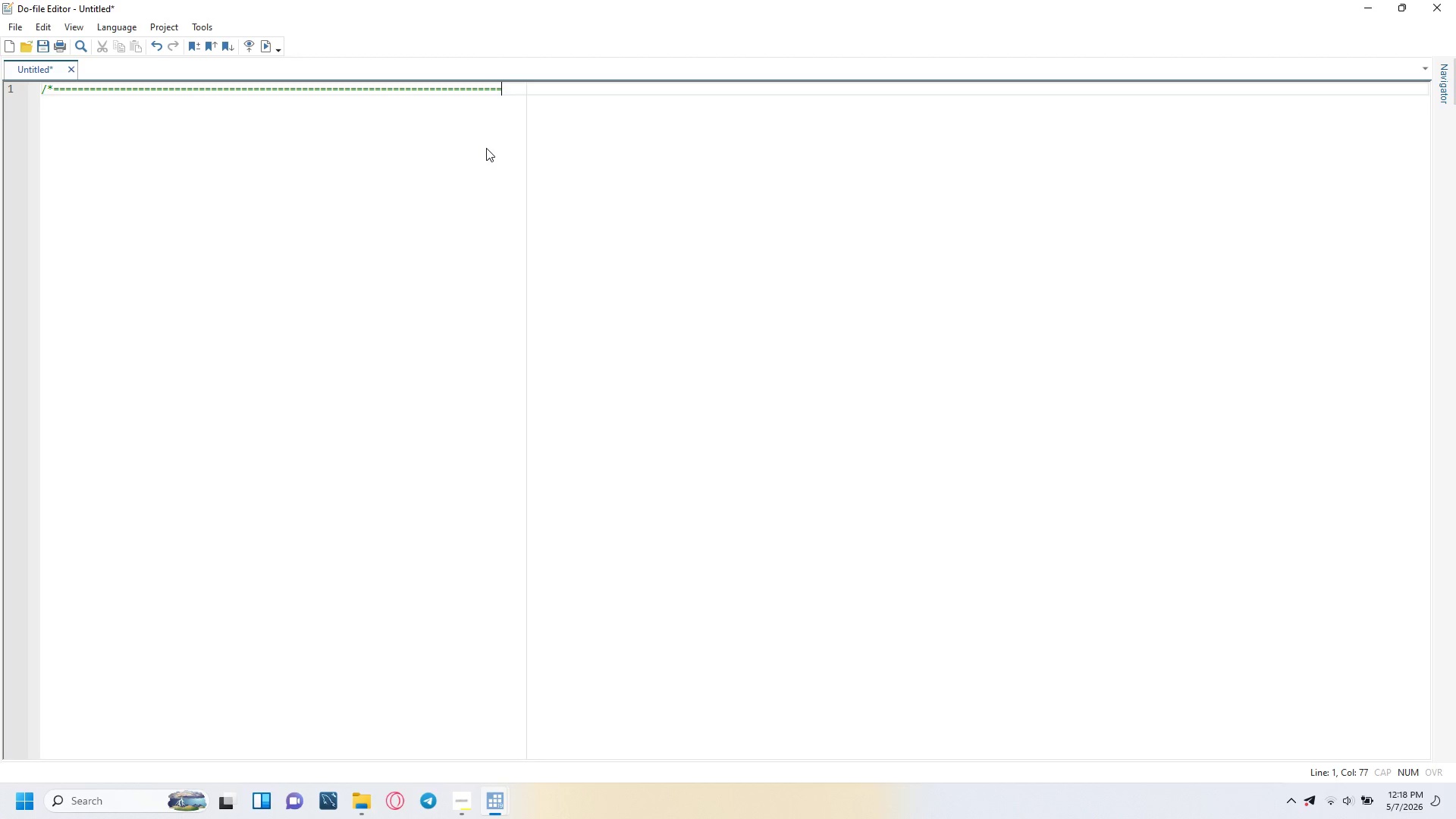 
key(Equal)
 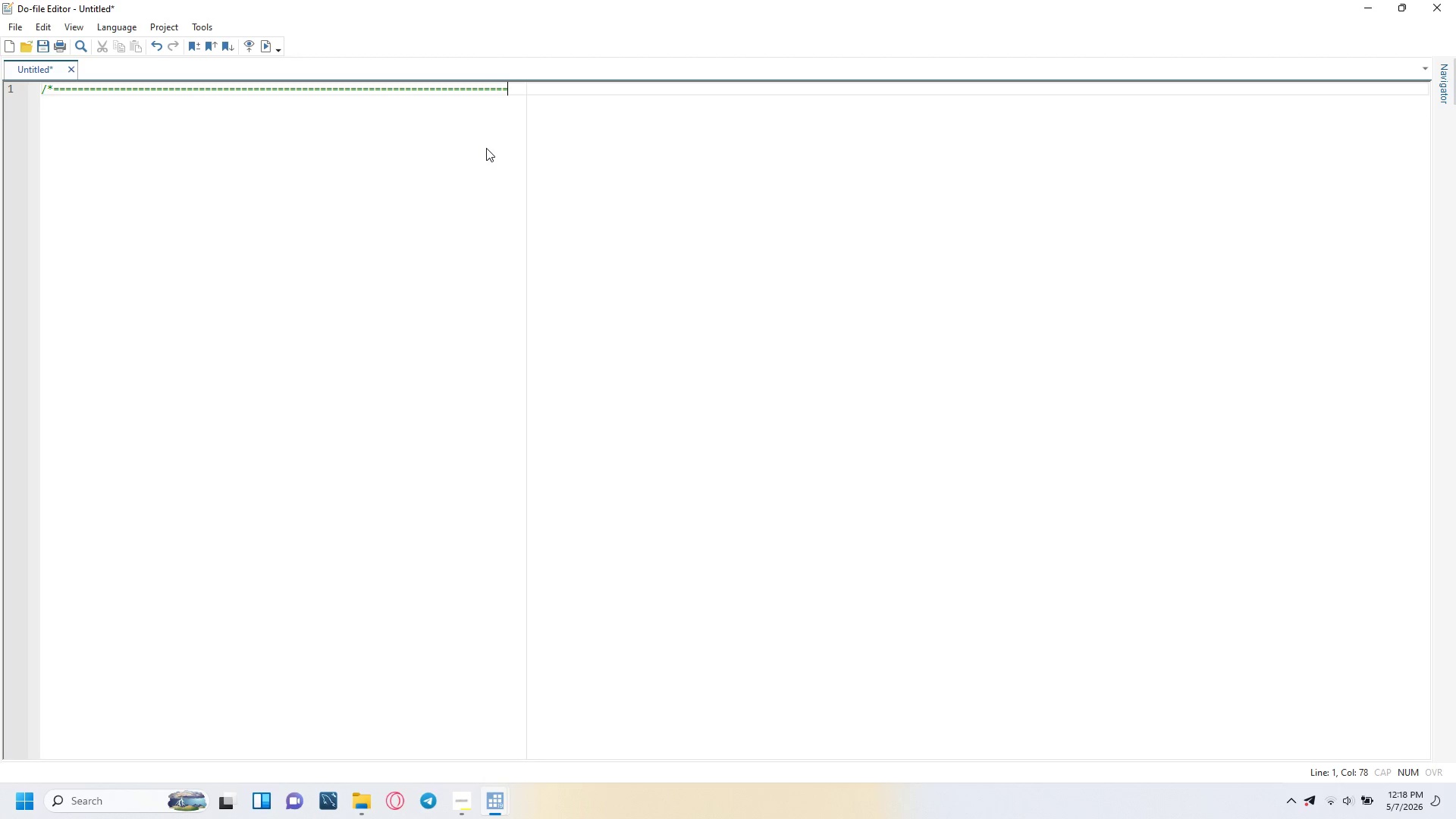 
key(Equal)
 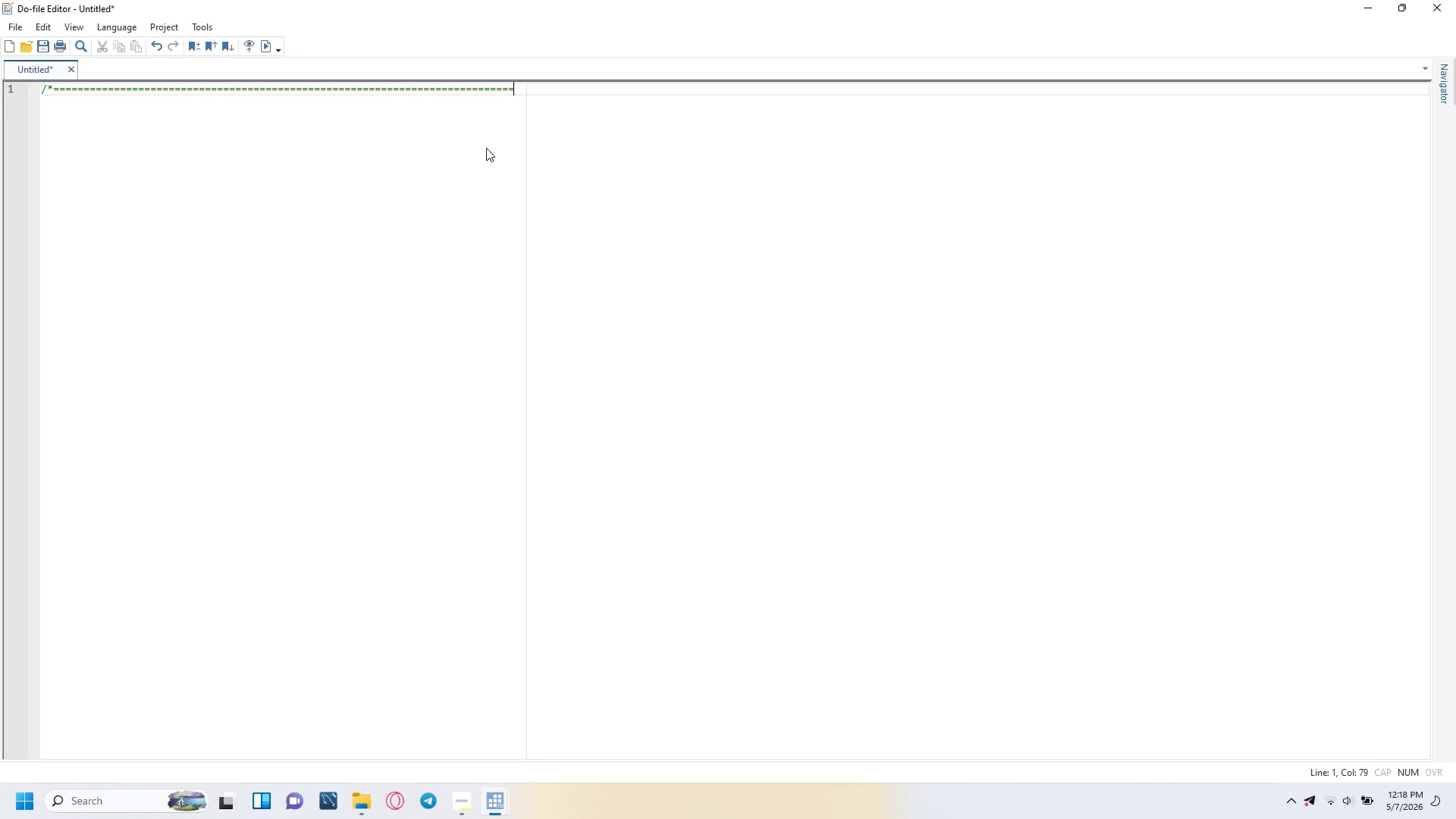 
key(Equal)
 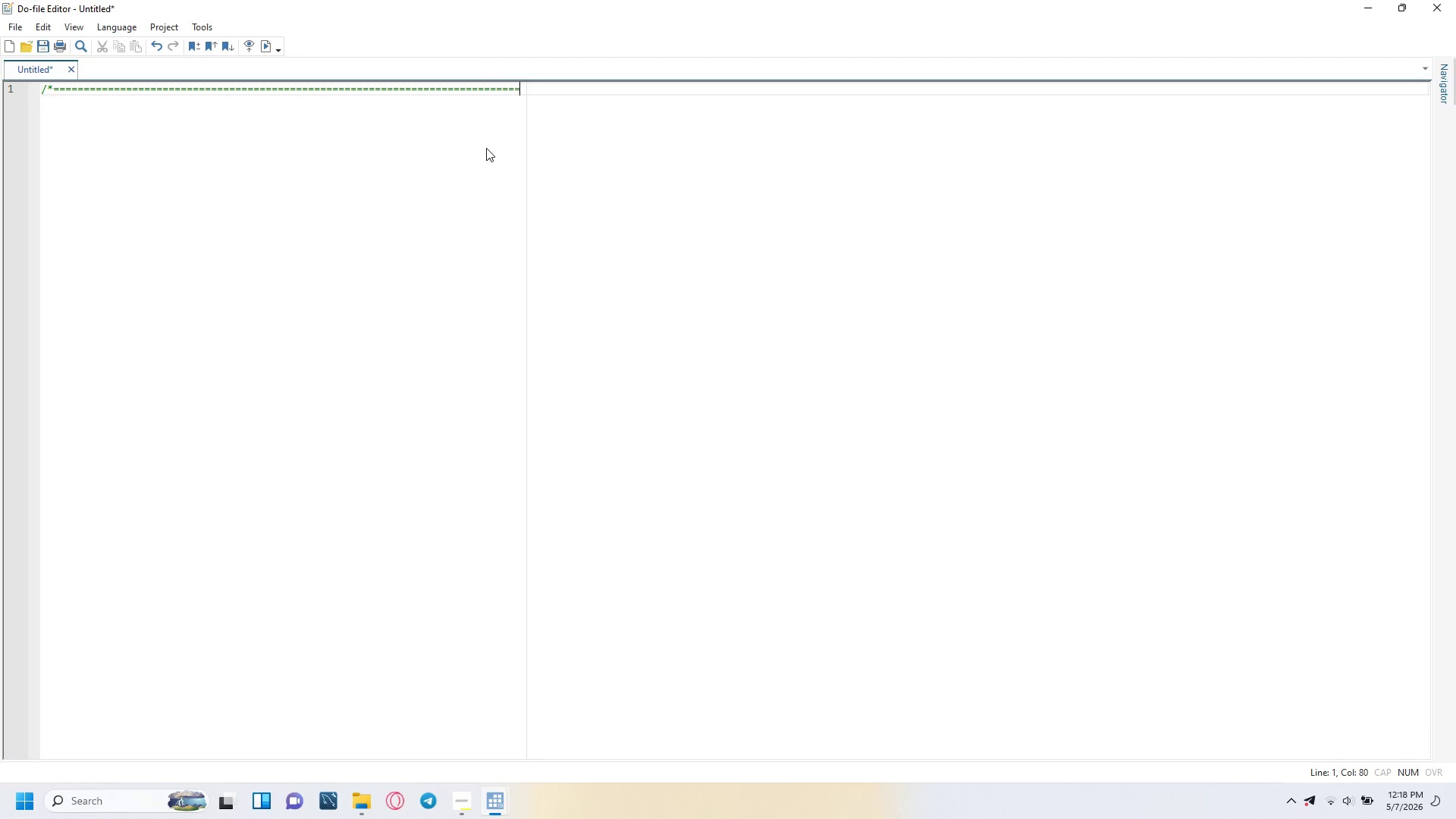 
key(Equal)
 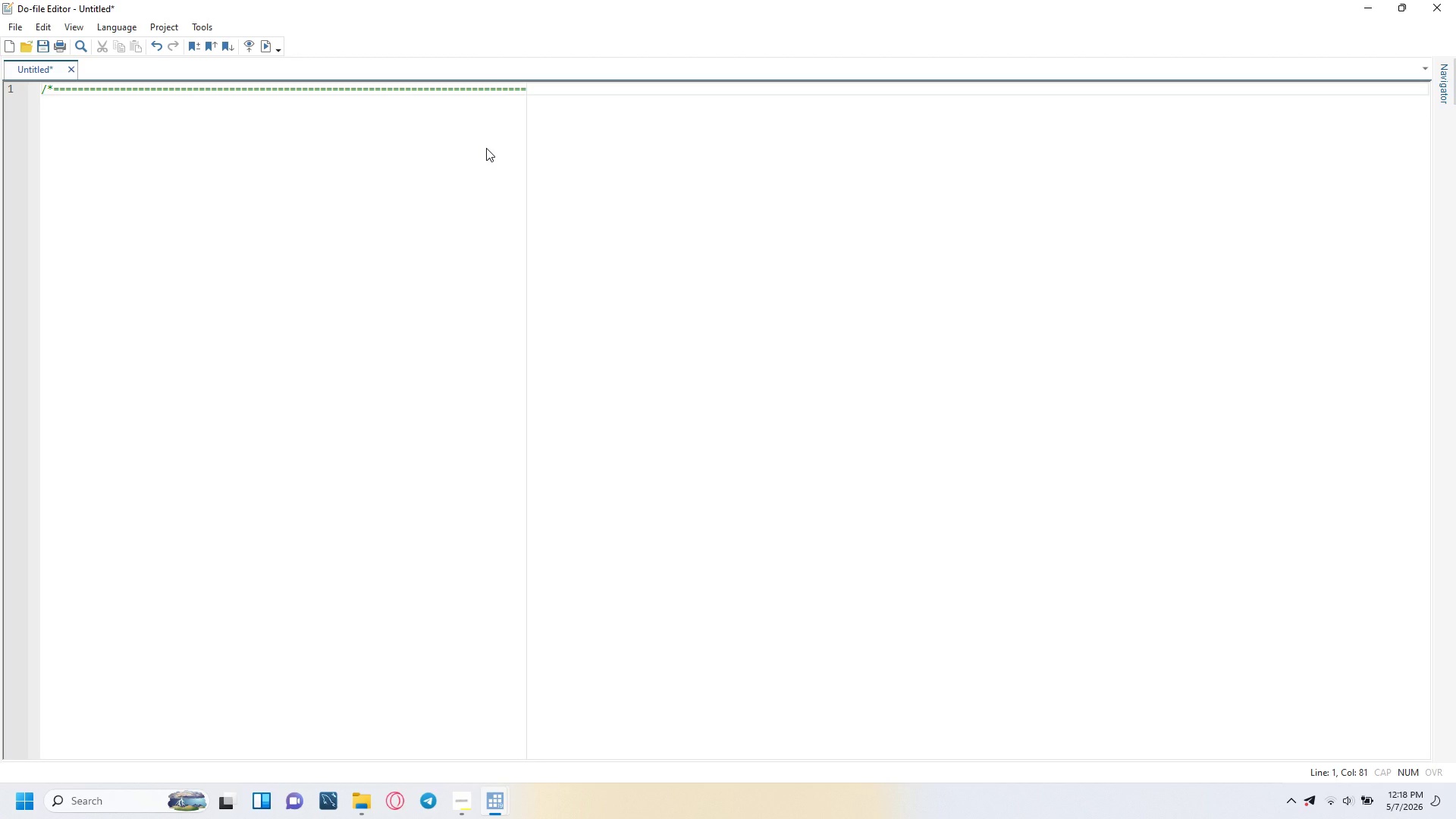 
key(Enter)
 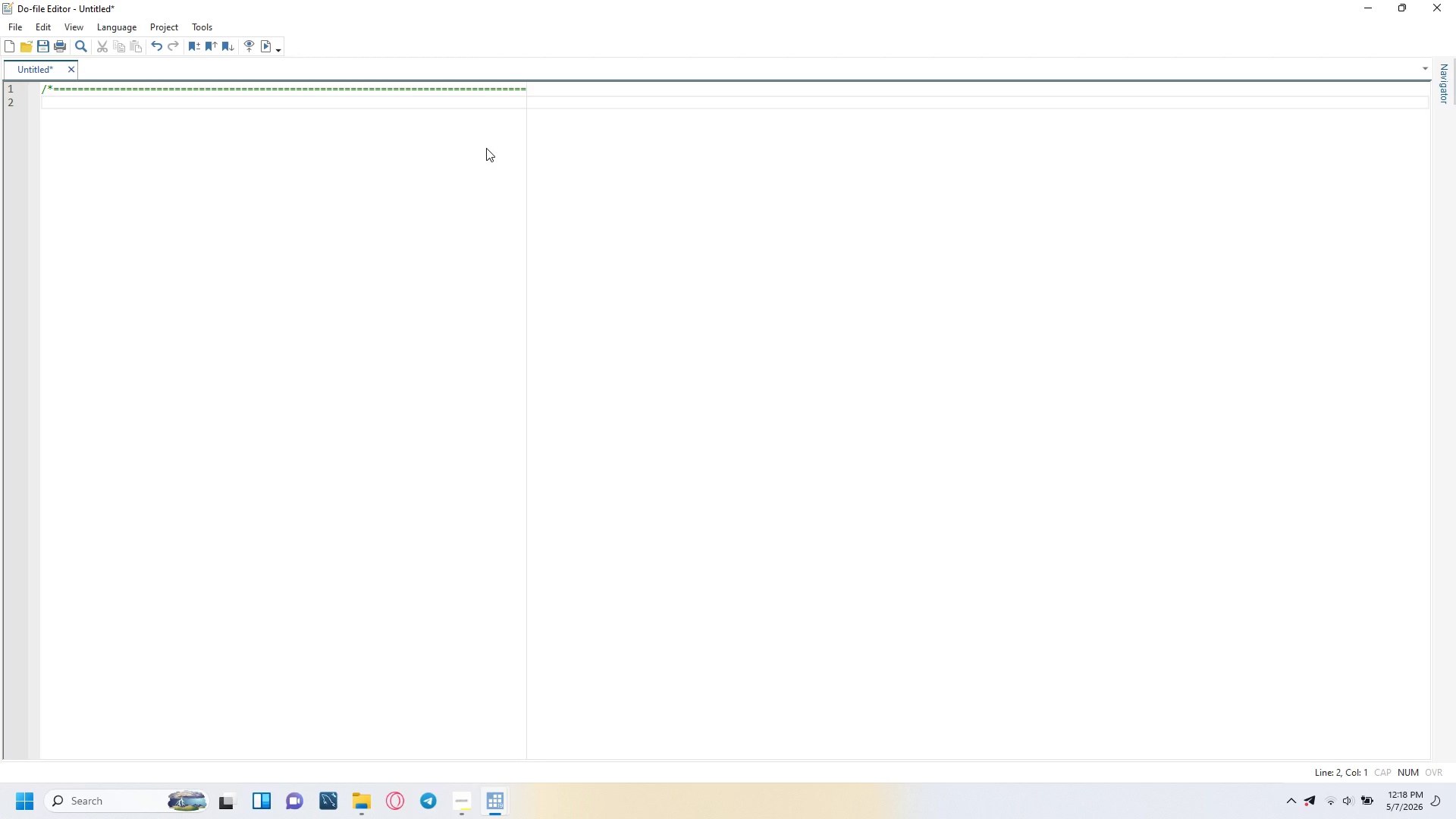 
key(Tab)
 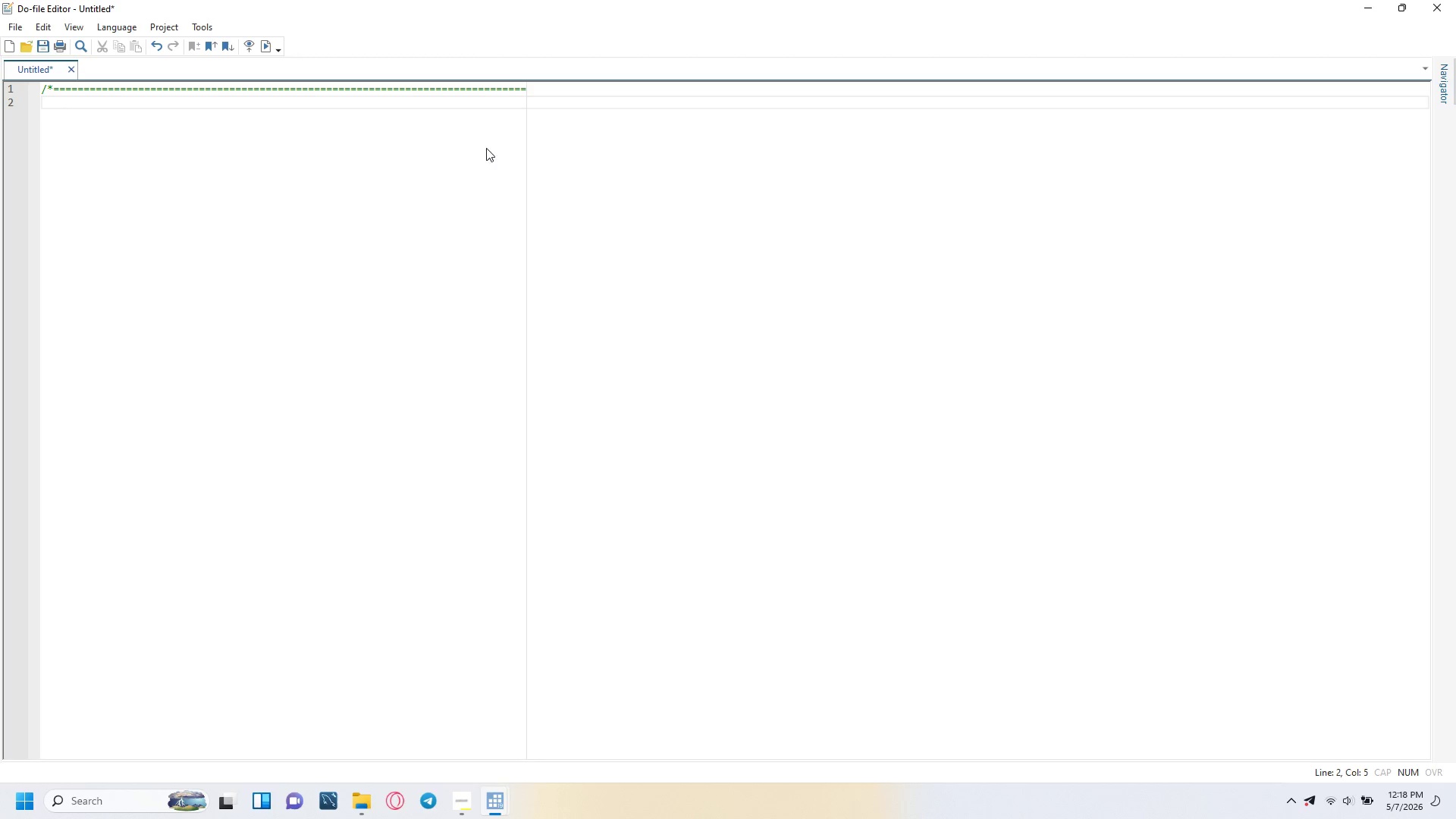 
type(Vinterra Eco-Adventures)
 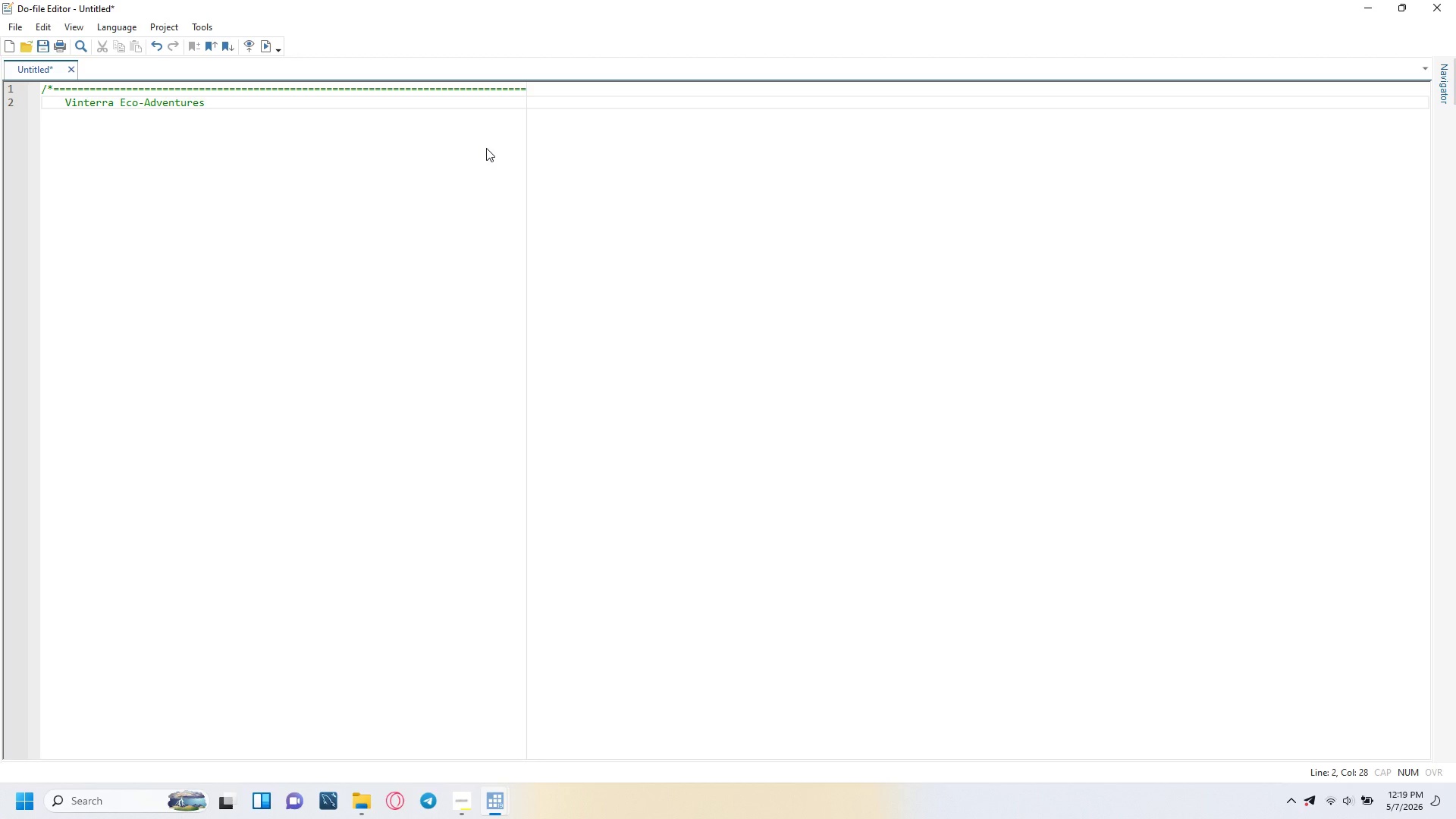 
key(Enter)
 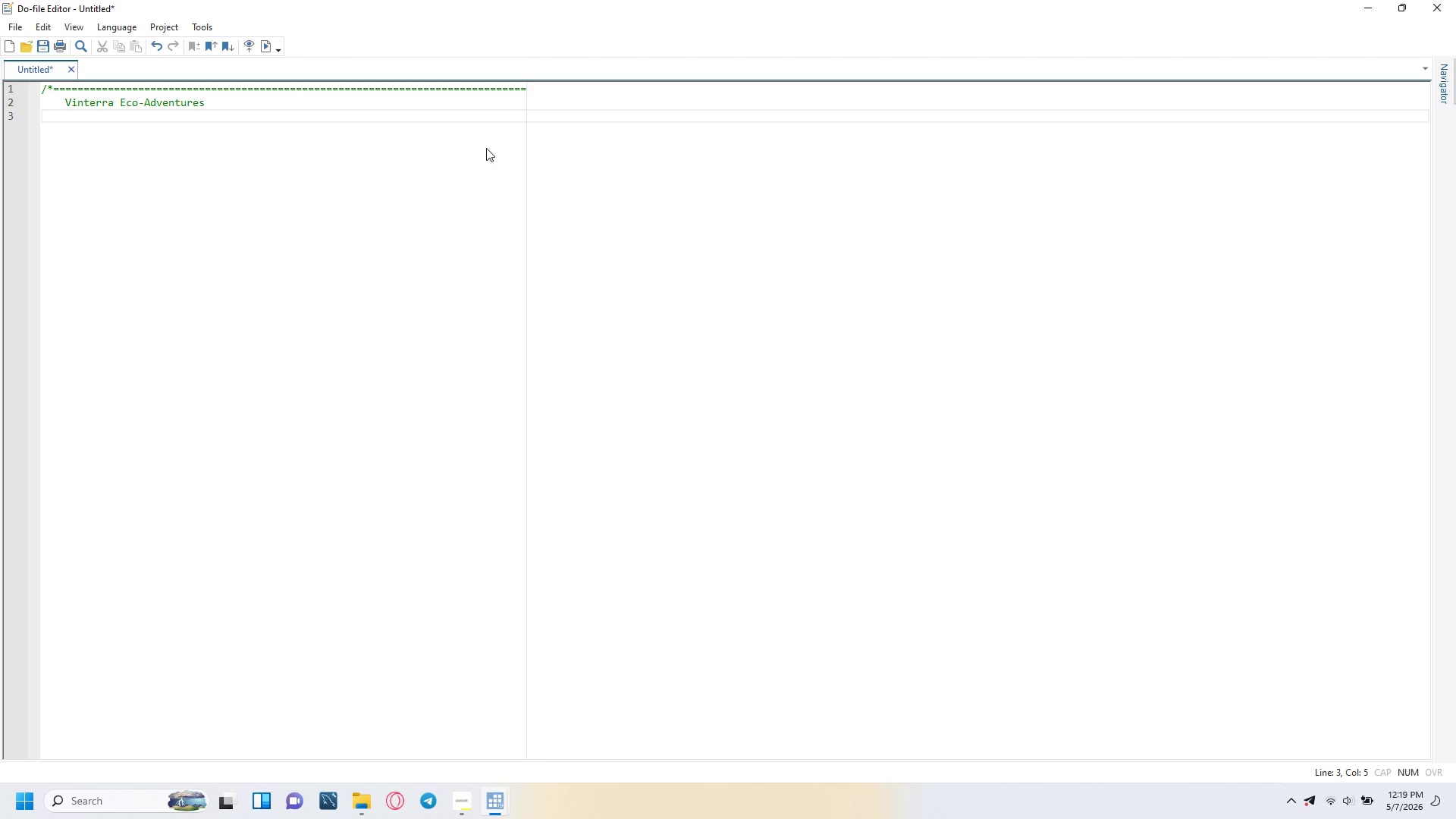 
type(Meta-Analysis og)
key(Backspace)
type(f Global Eco-Tourism WTP Premium Elasticitiy)
 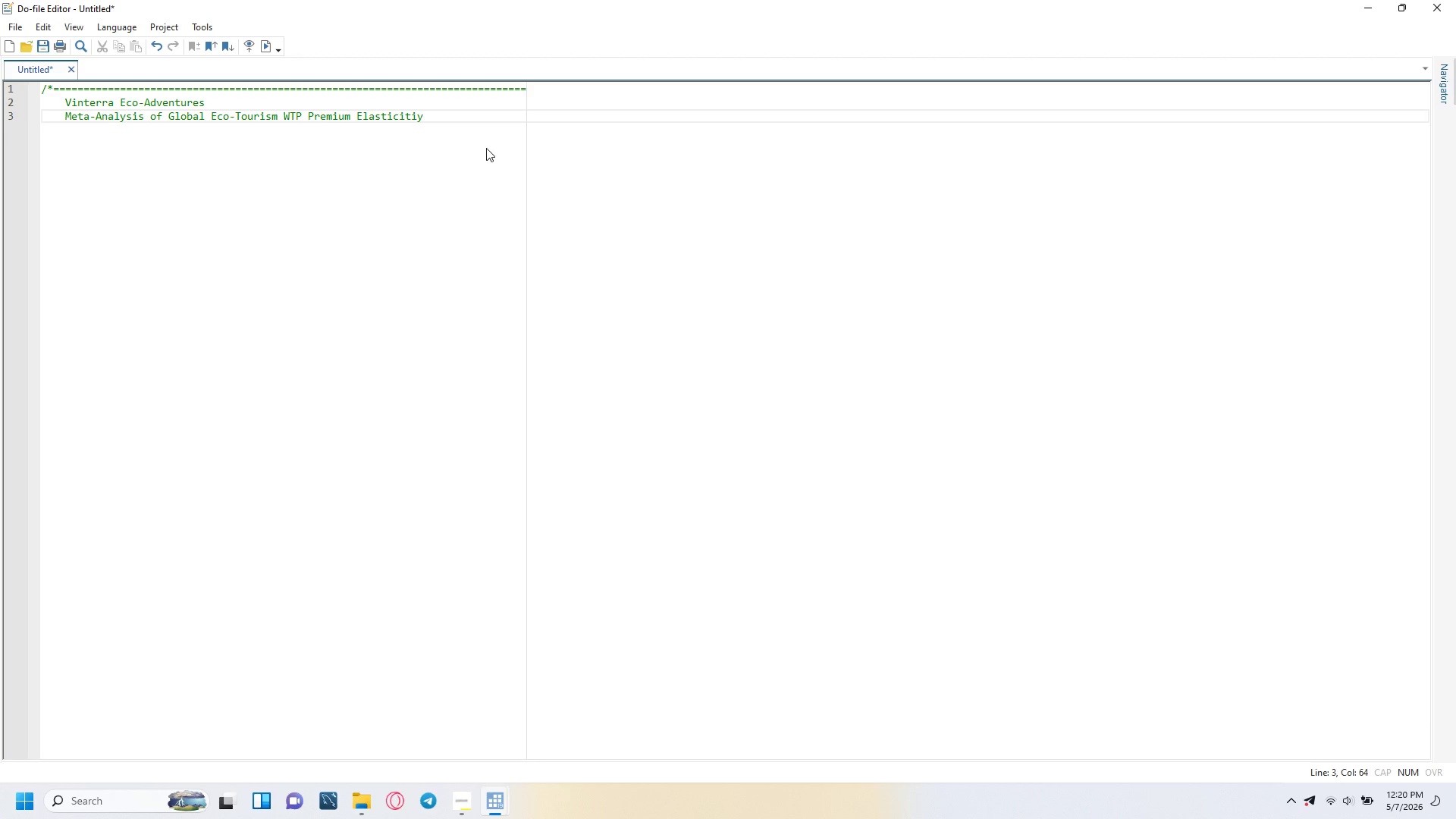 
key(Enter)
 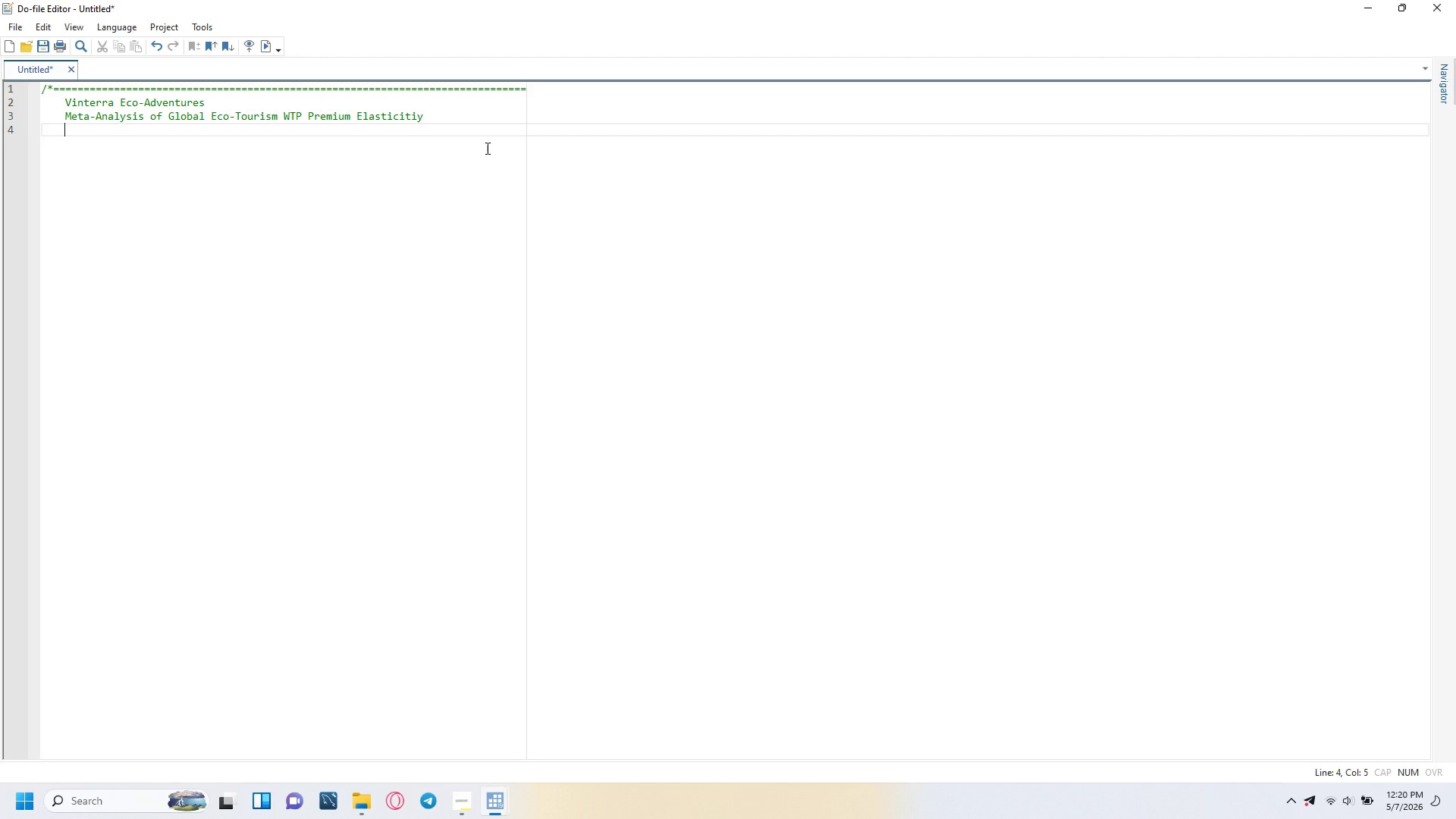 
wait(5.97)
 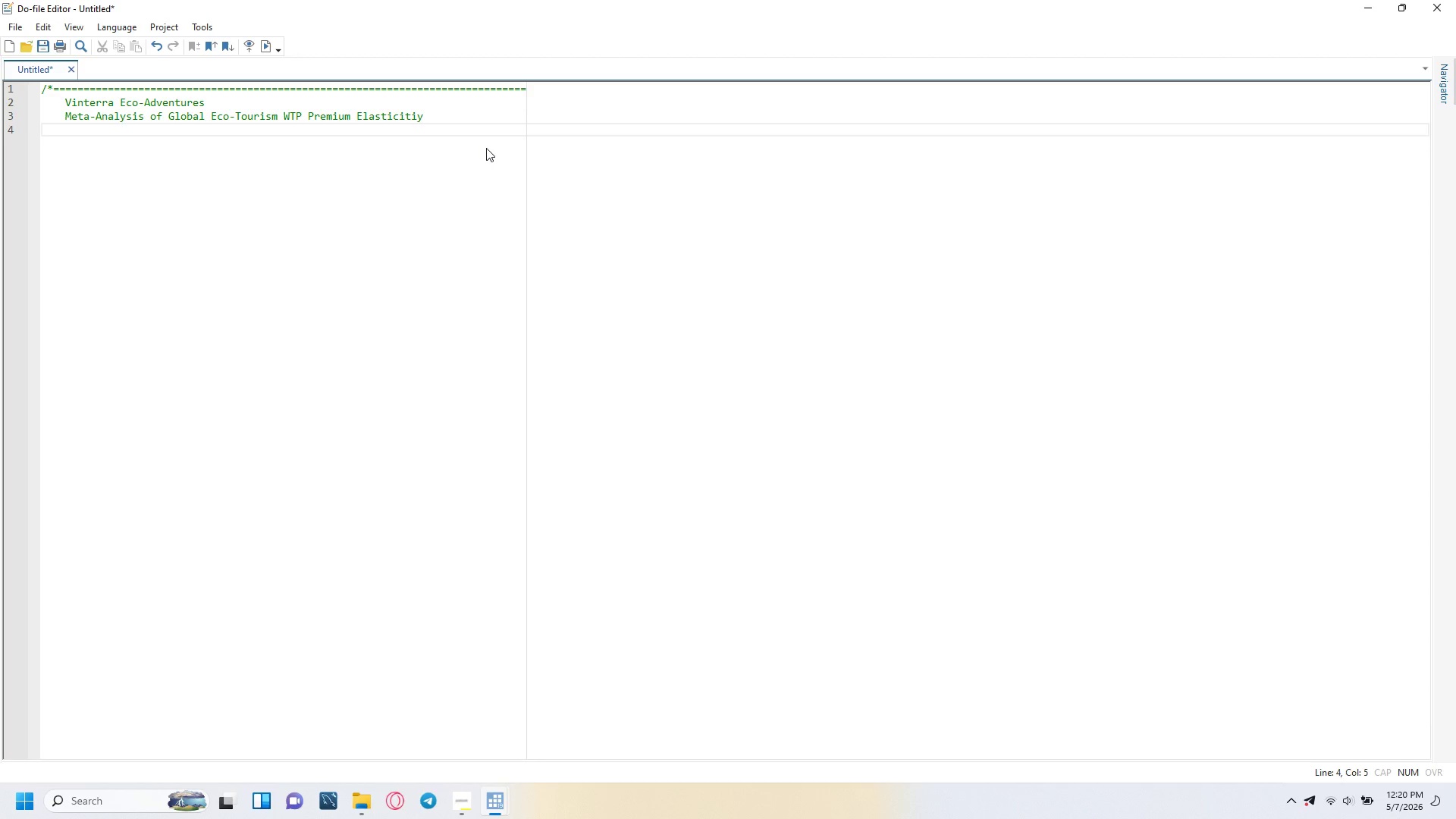 
type(Author)
key(Tab)
key(Tab)
key(Tab)
type(:)
key(Tab)
type(VInterra)
 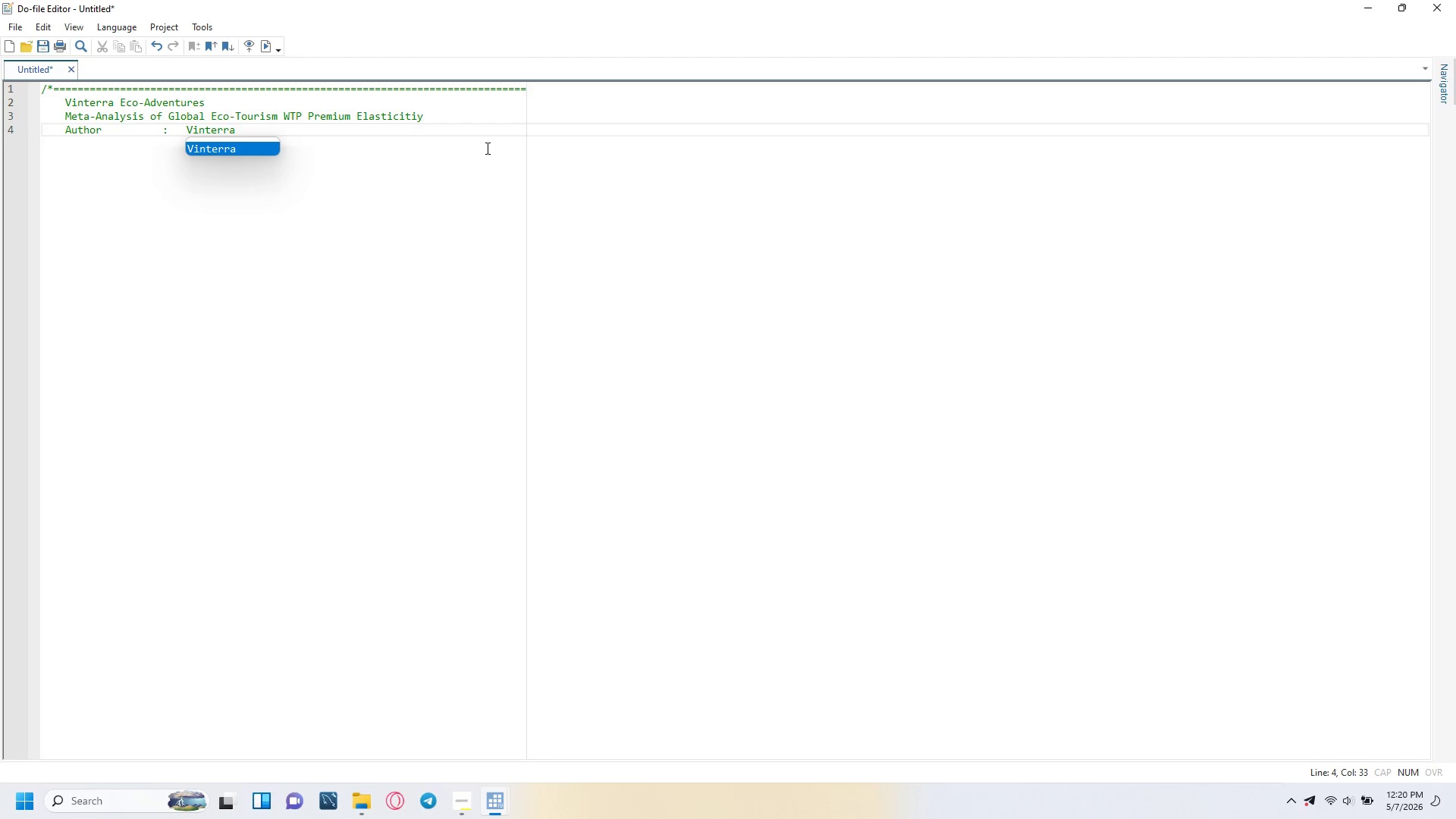 
type(Analytics)
 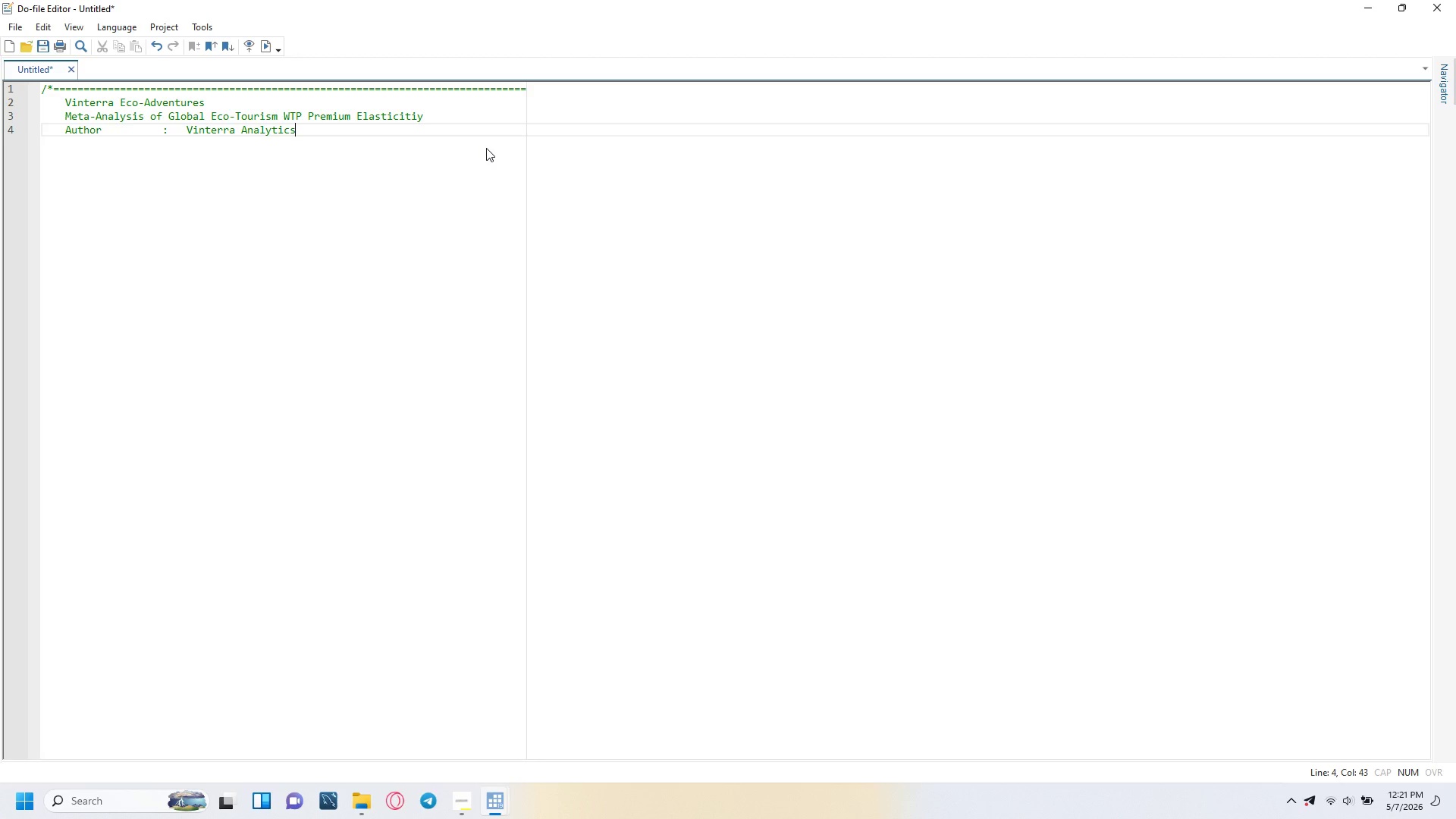 
key(Enter)
 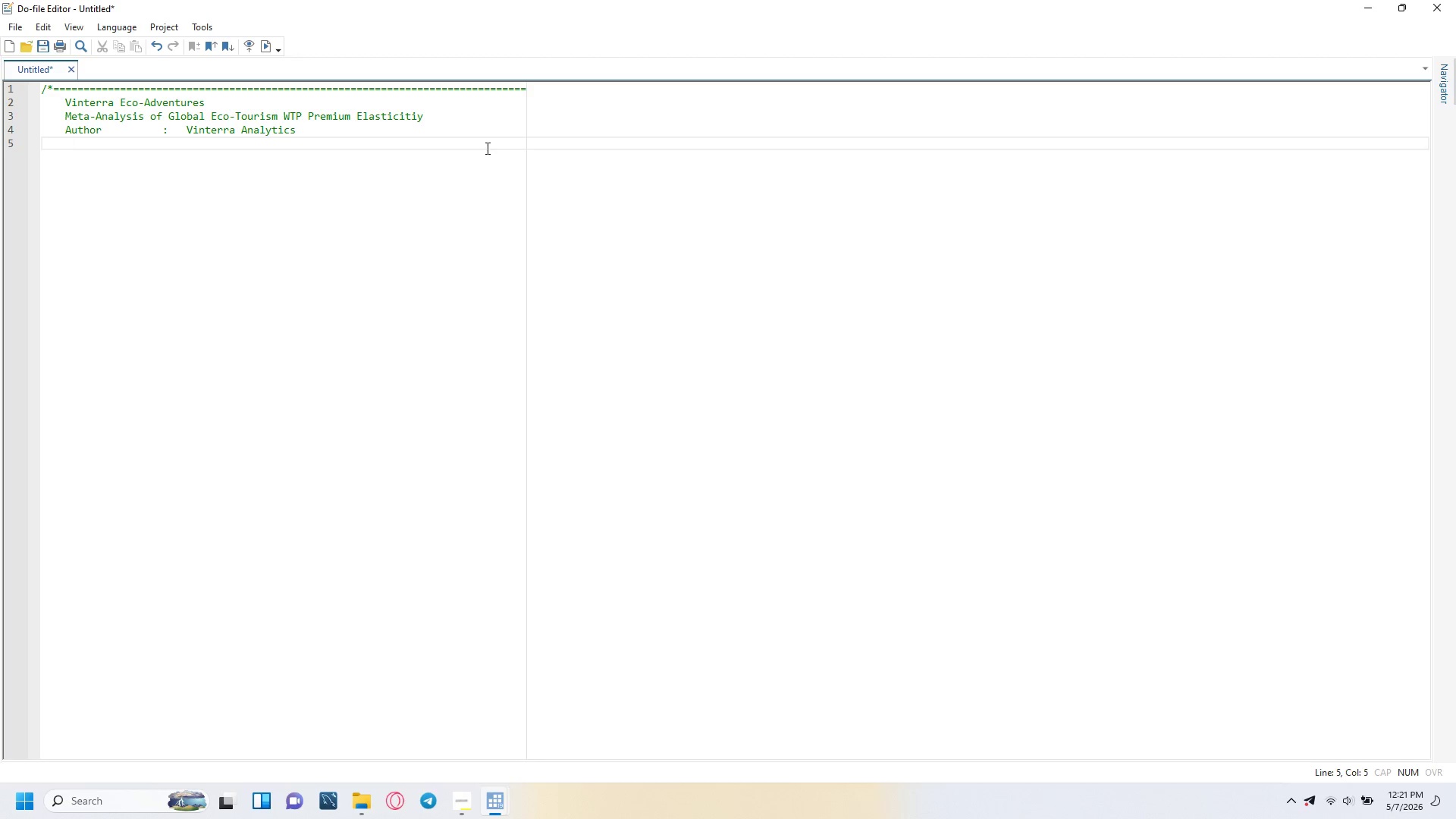 
type(Date)
key(Tab)
key(Tab)
key(Tab)
type(: 20)
 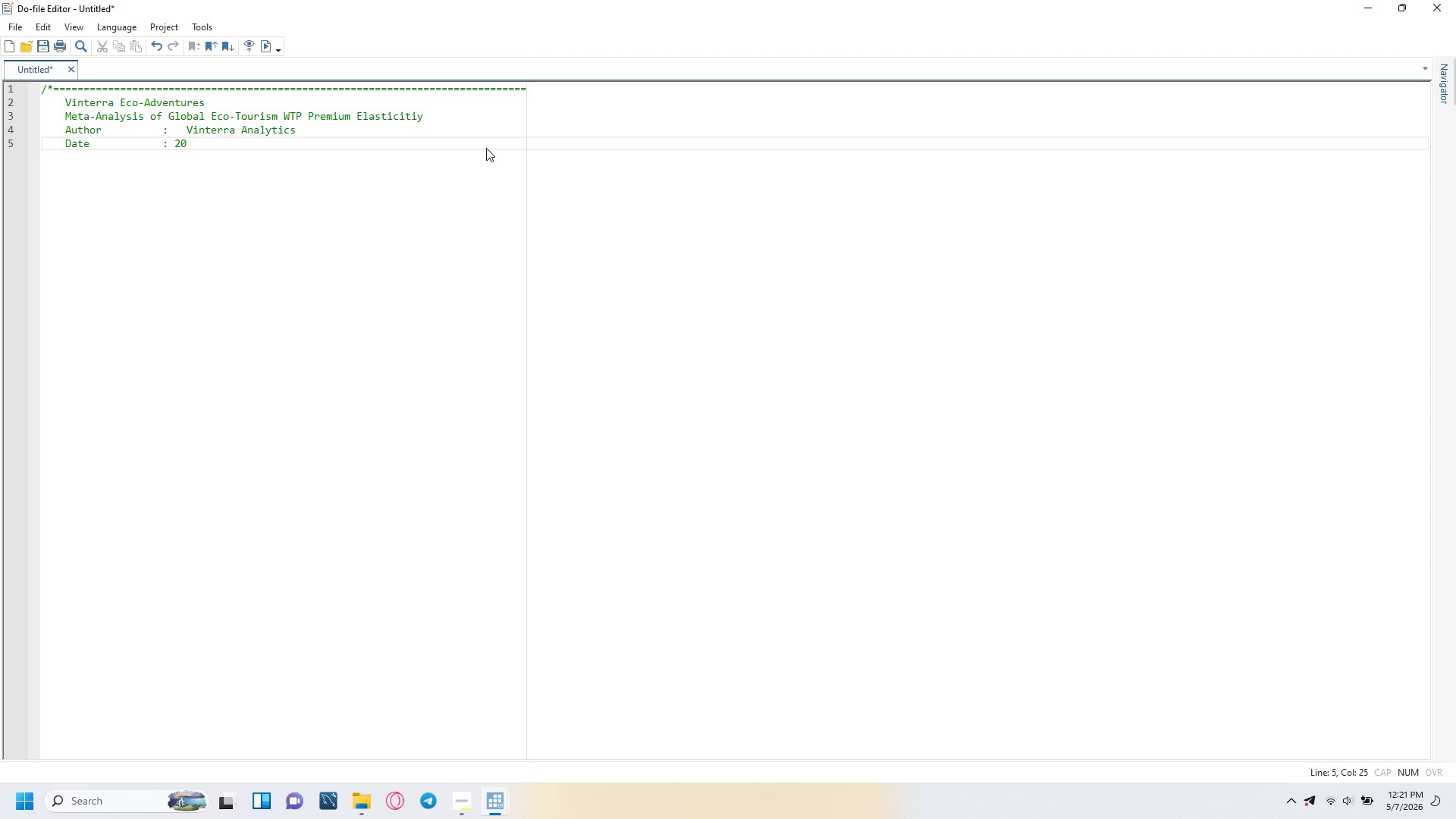 
key(ArrowLeft)
 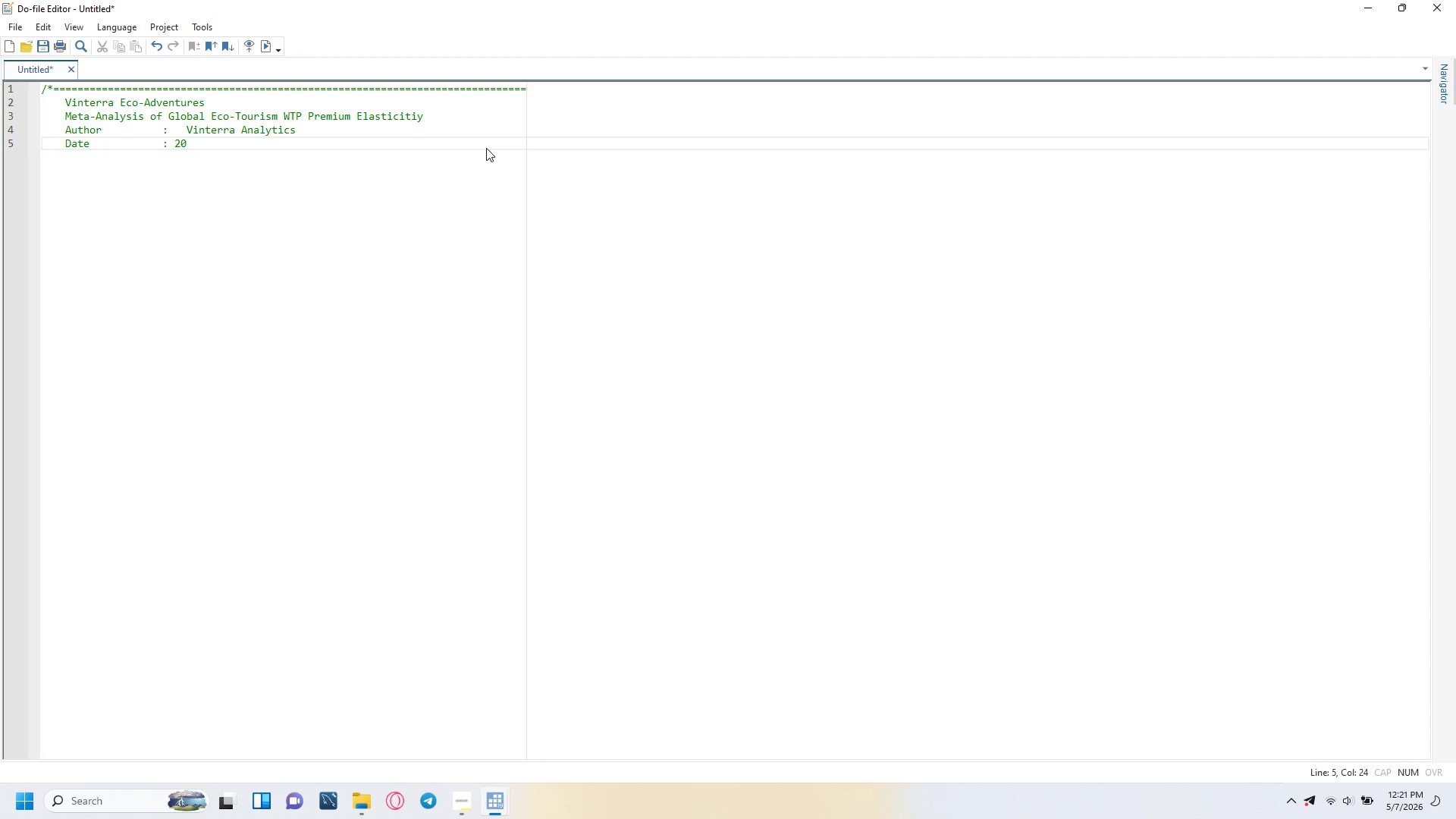 
key(ArrowLeft)
 